 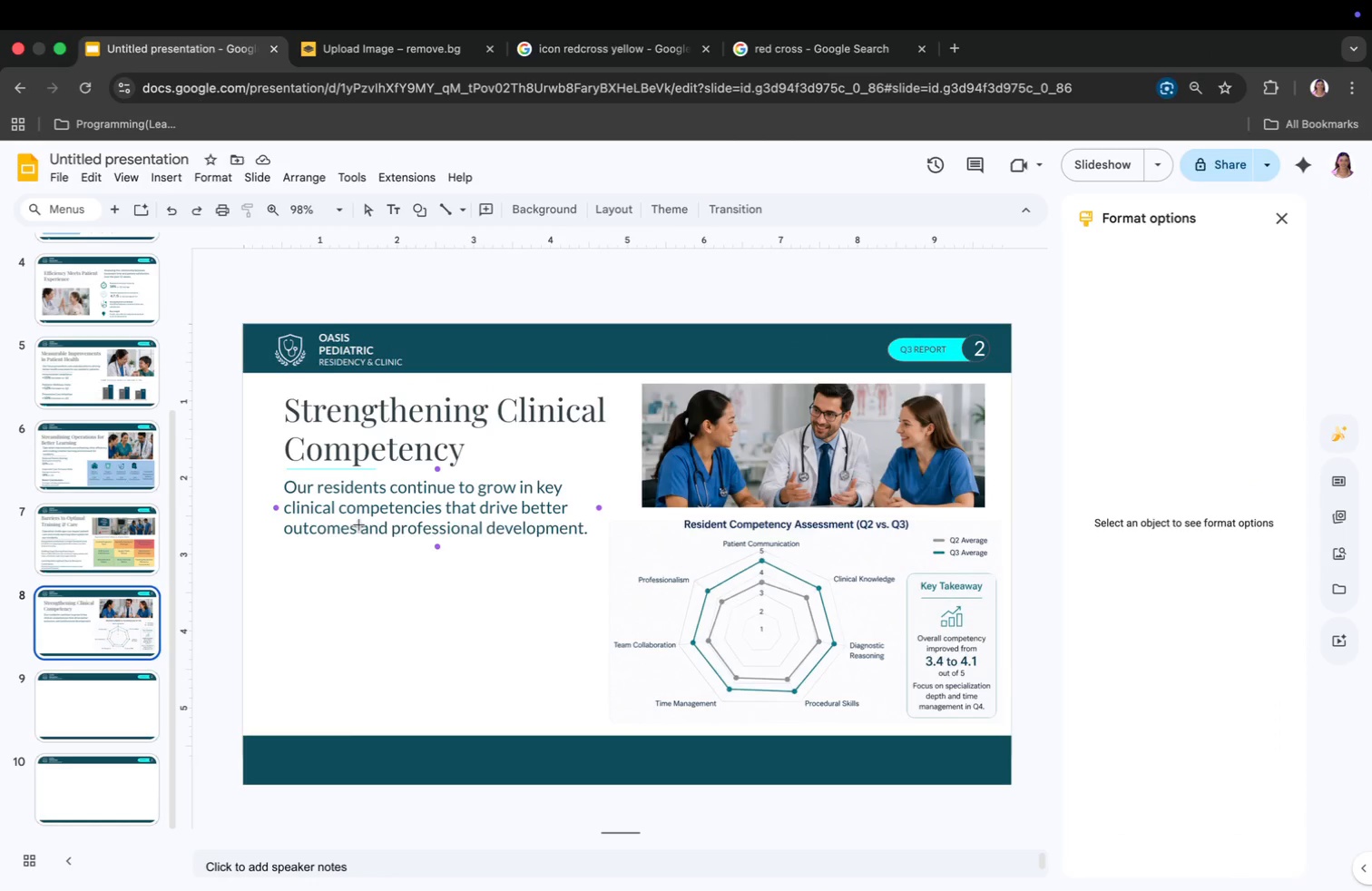 
left_click([287, 542])
 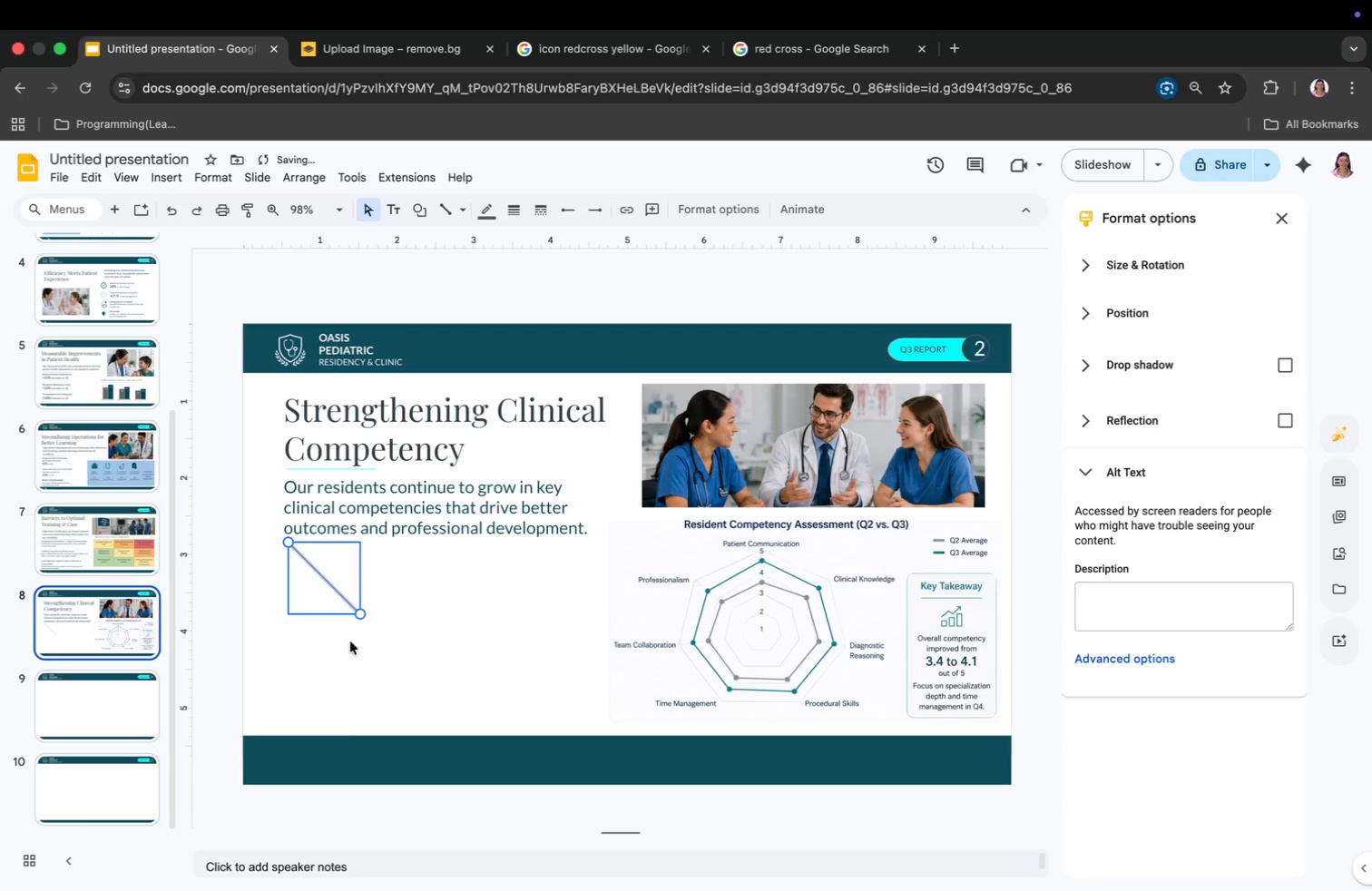 
left_click_drag(start_coordinate=[358, 613], to_coordinate=[454, 543])
 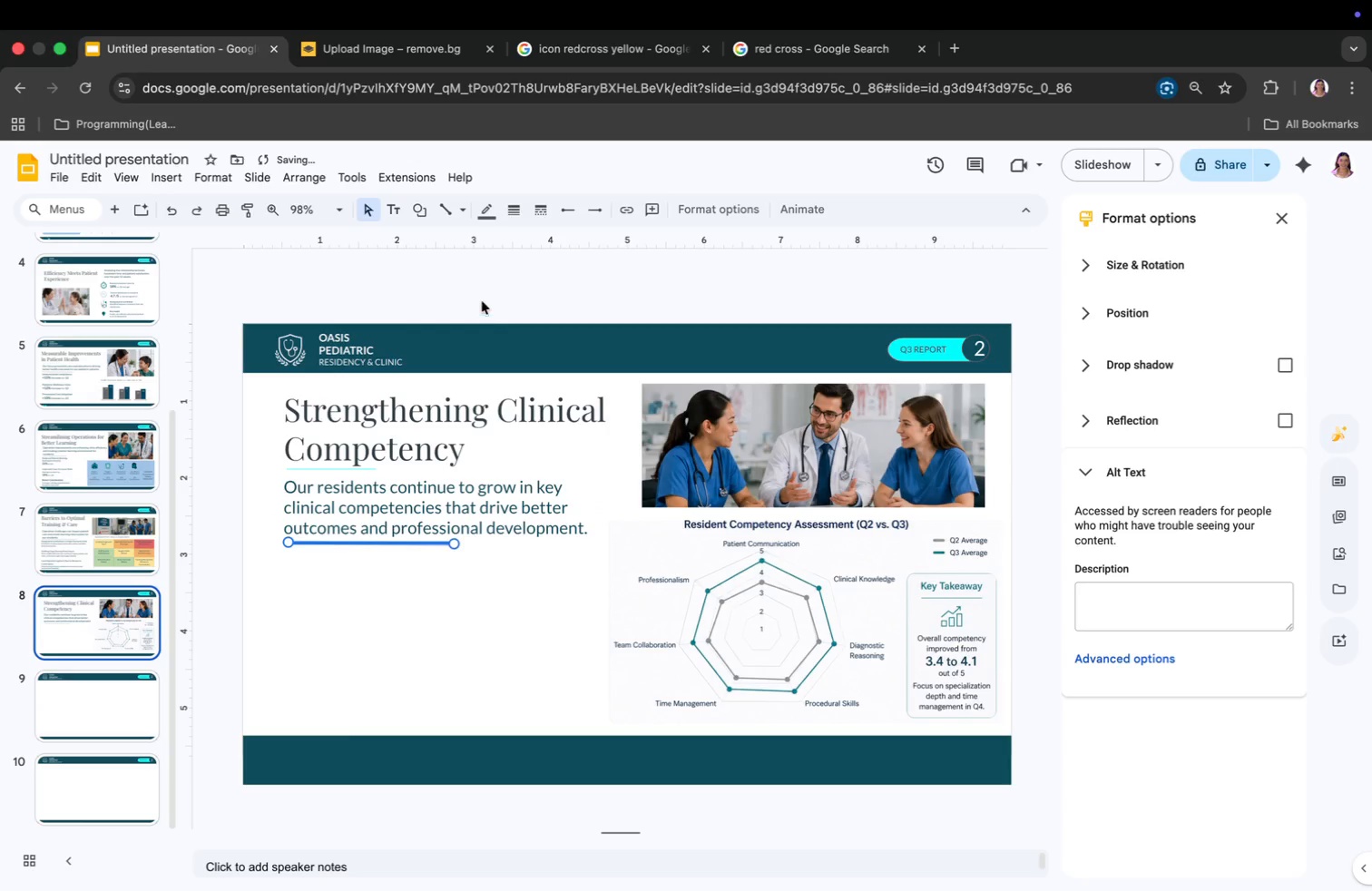 
left_click([484, 212])
 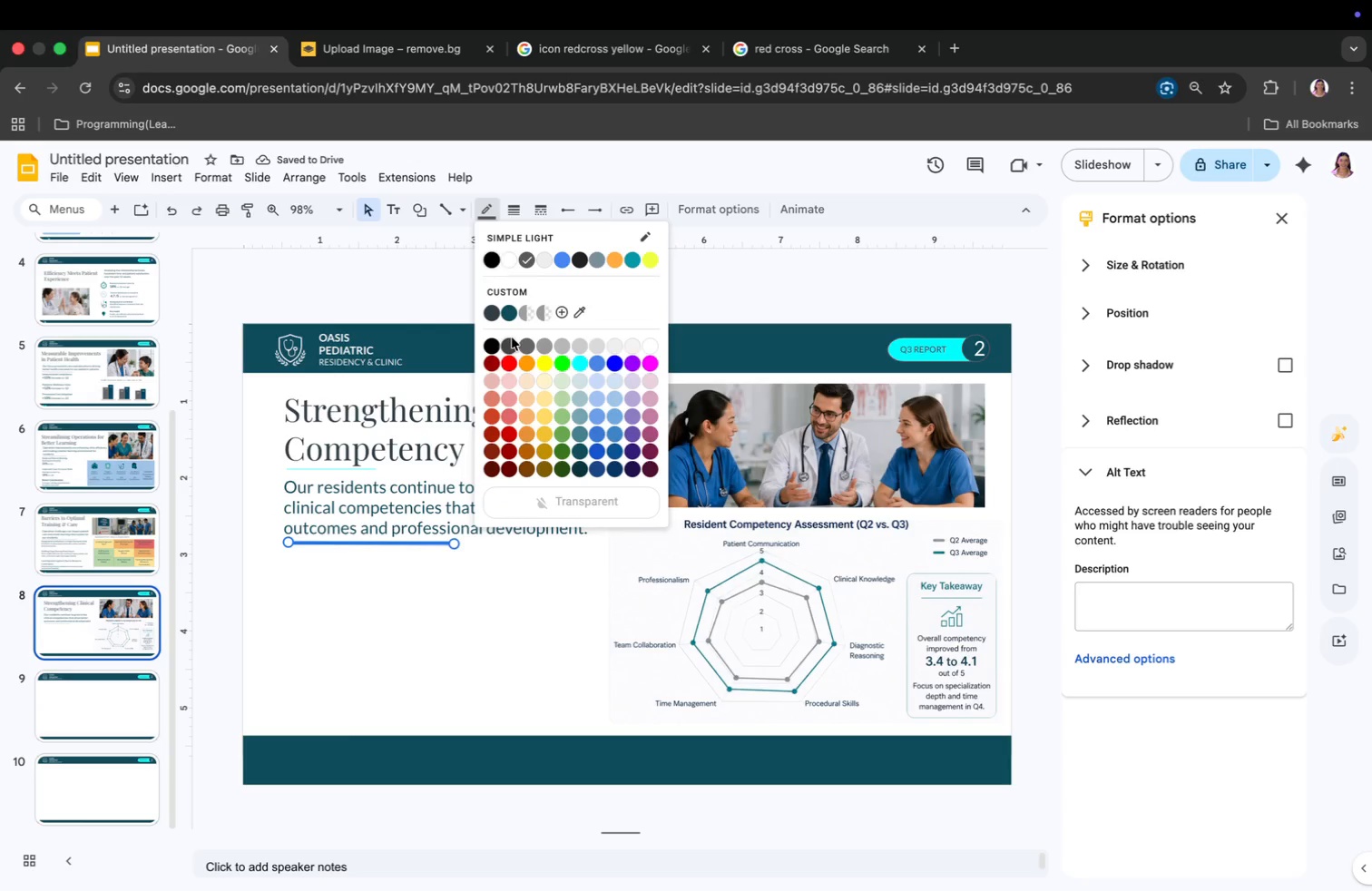 
left_click([512, 340])
 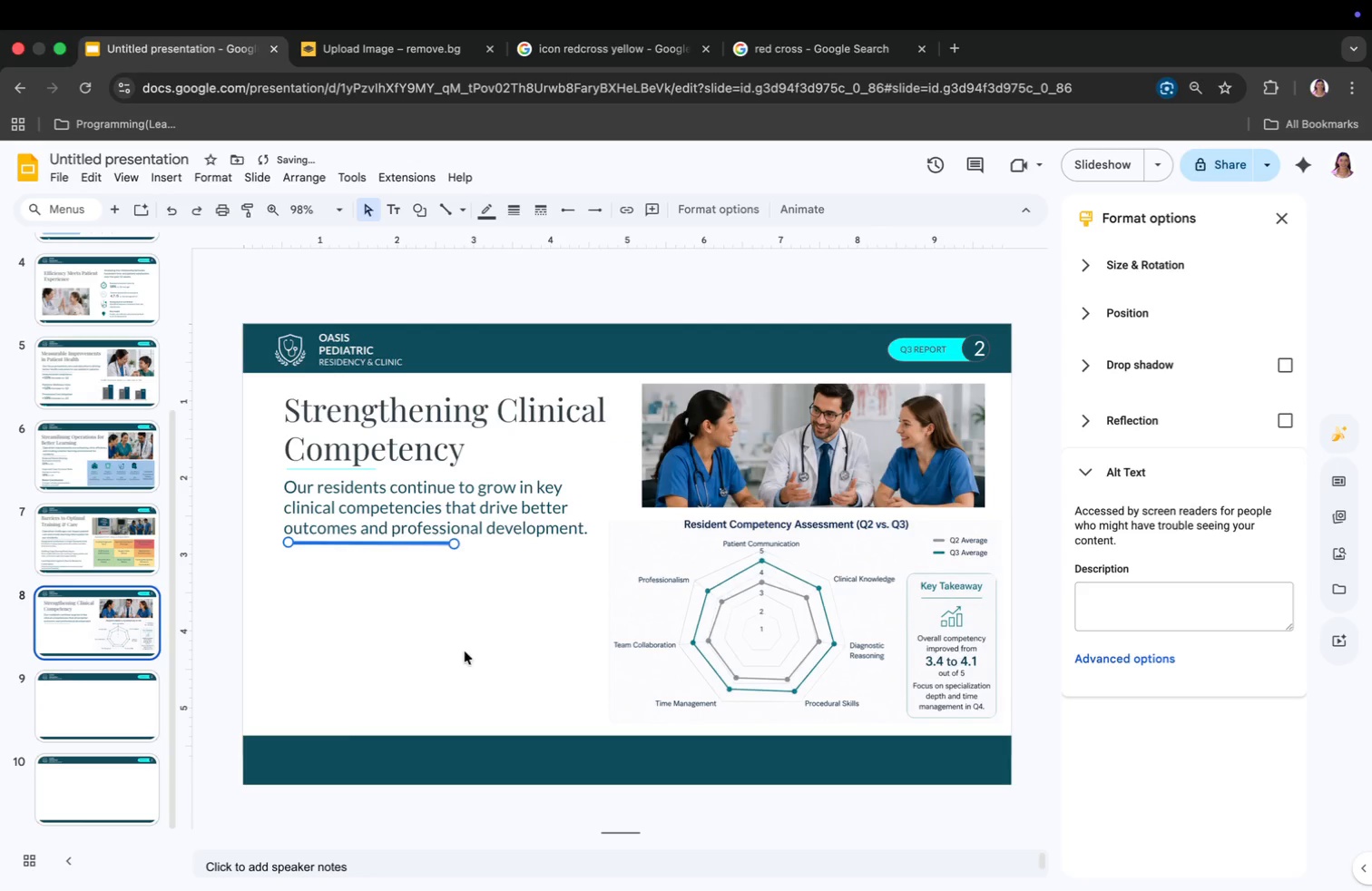 
left_click([461, 647])
 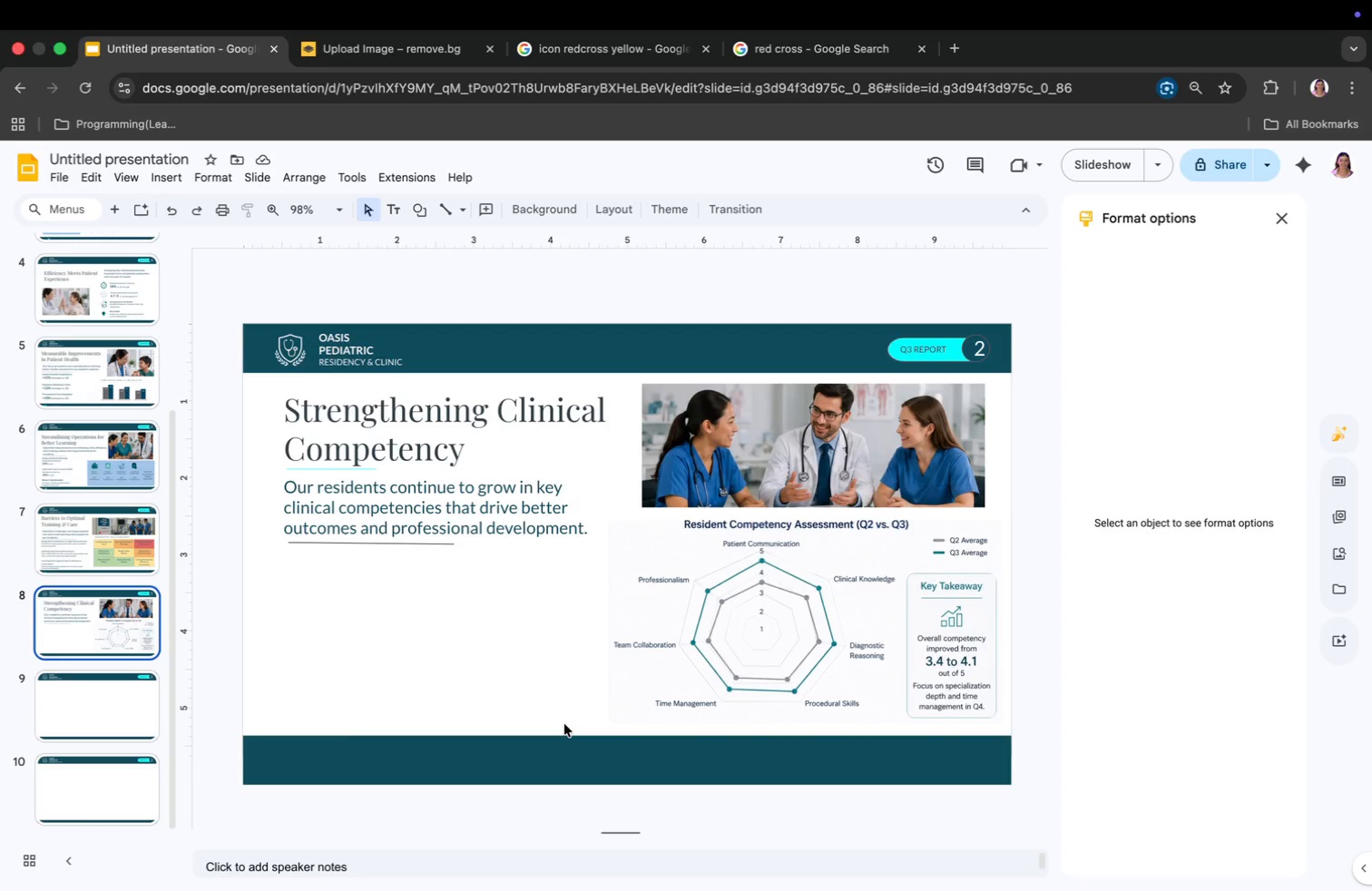 
wait(18.93)
 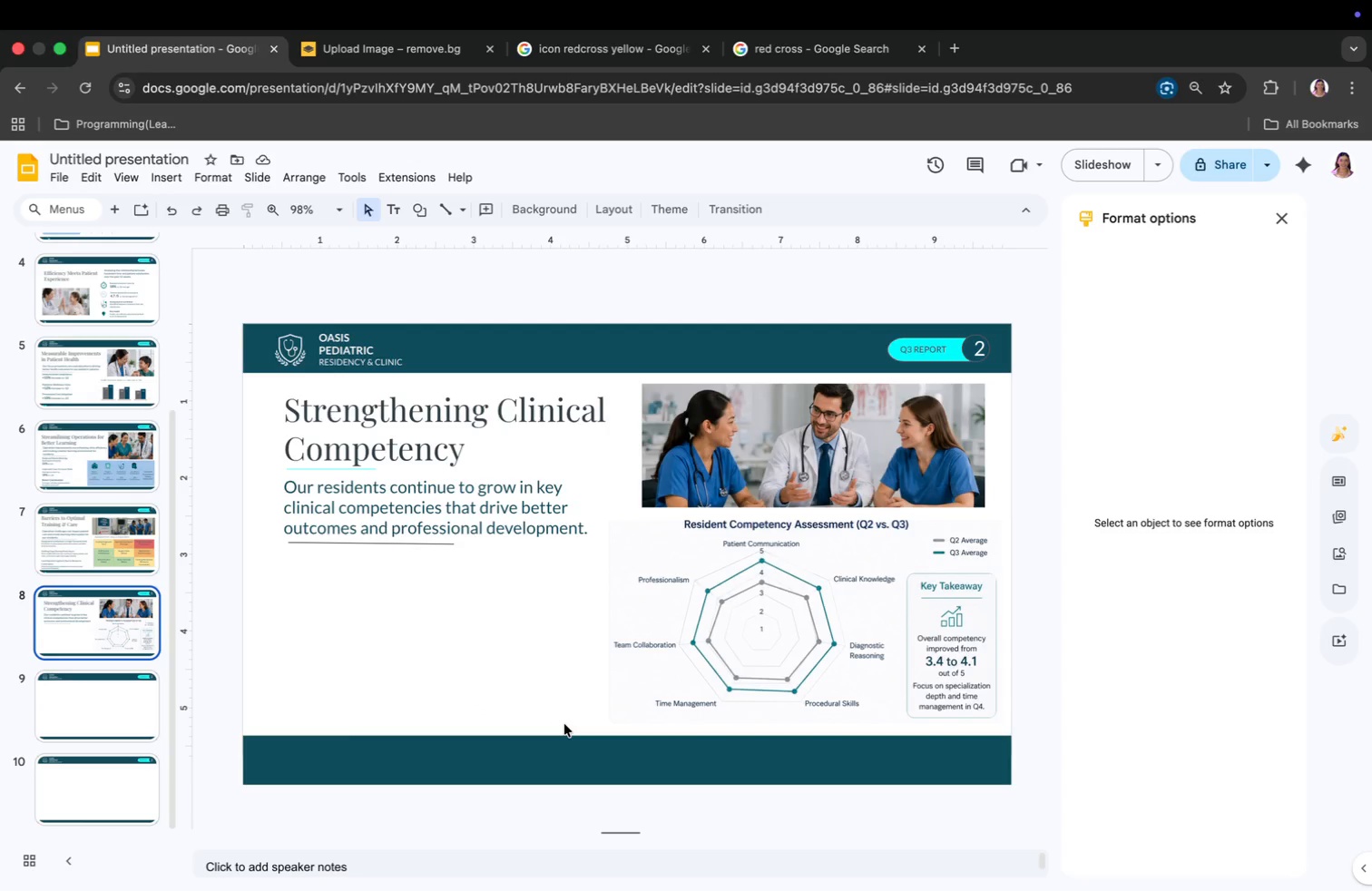 
left_click([425, 630])
 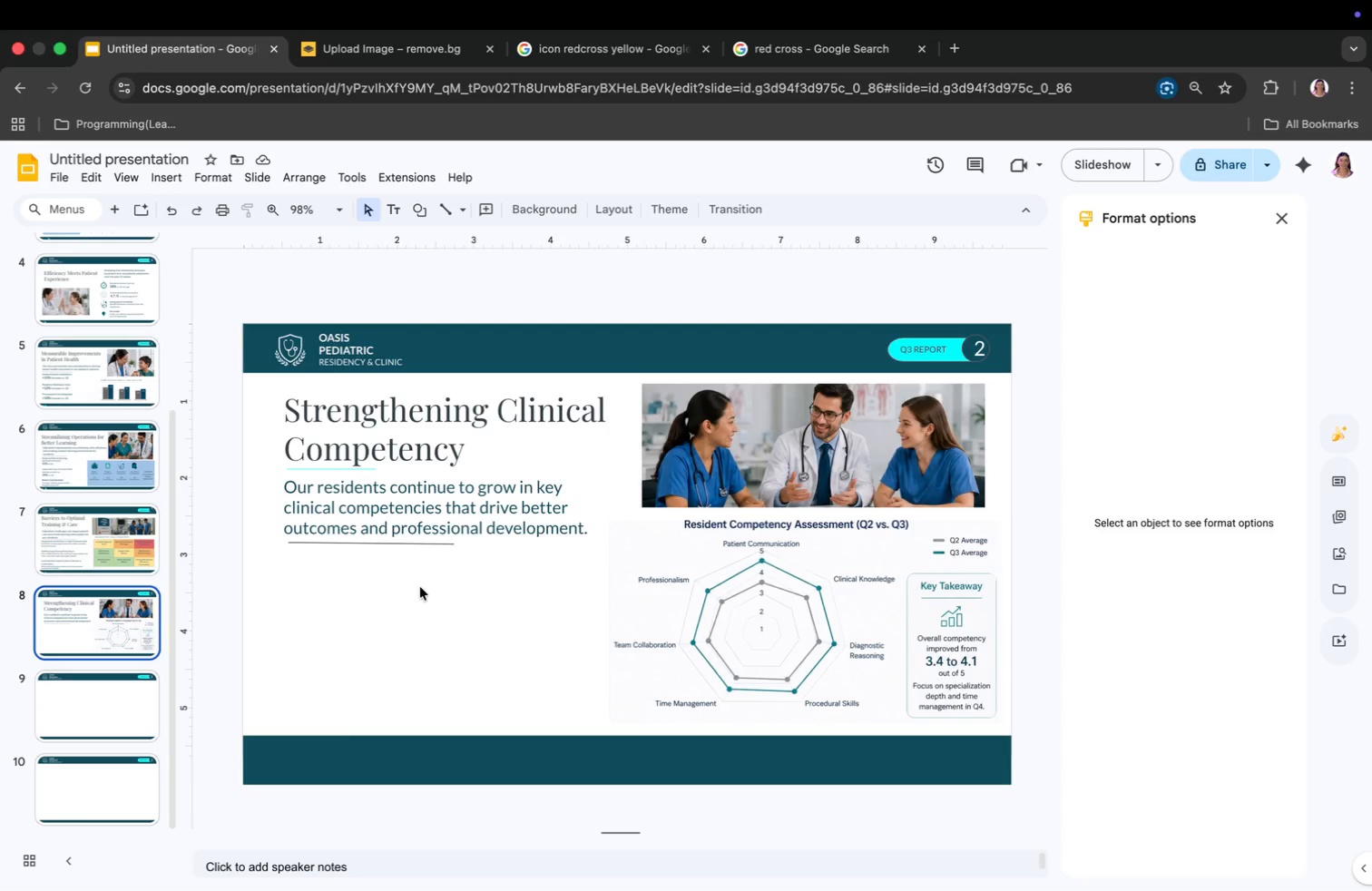 
left_click([168, 169])
 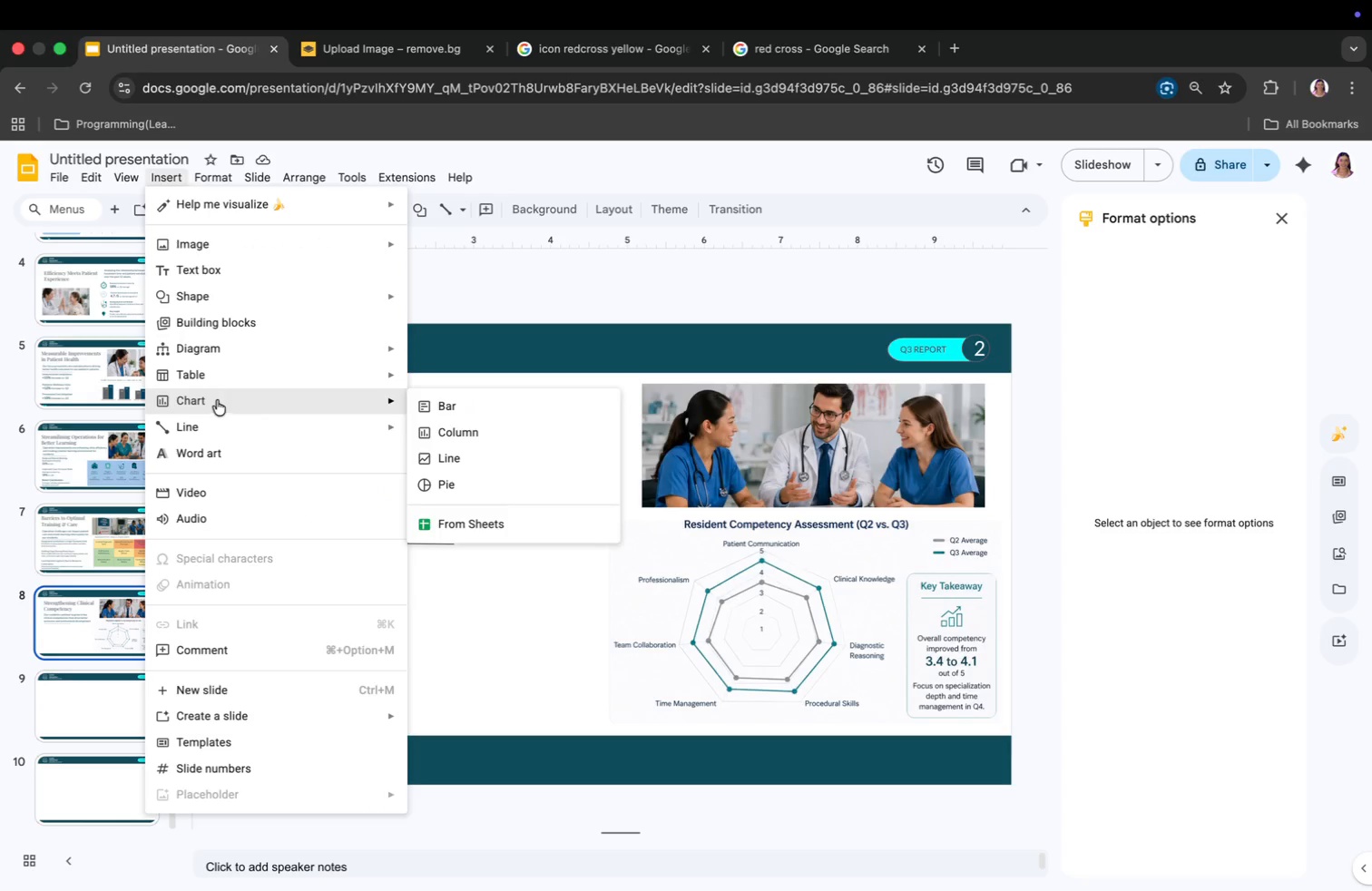 
left_click([225, 377])
 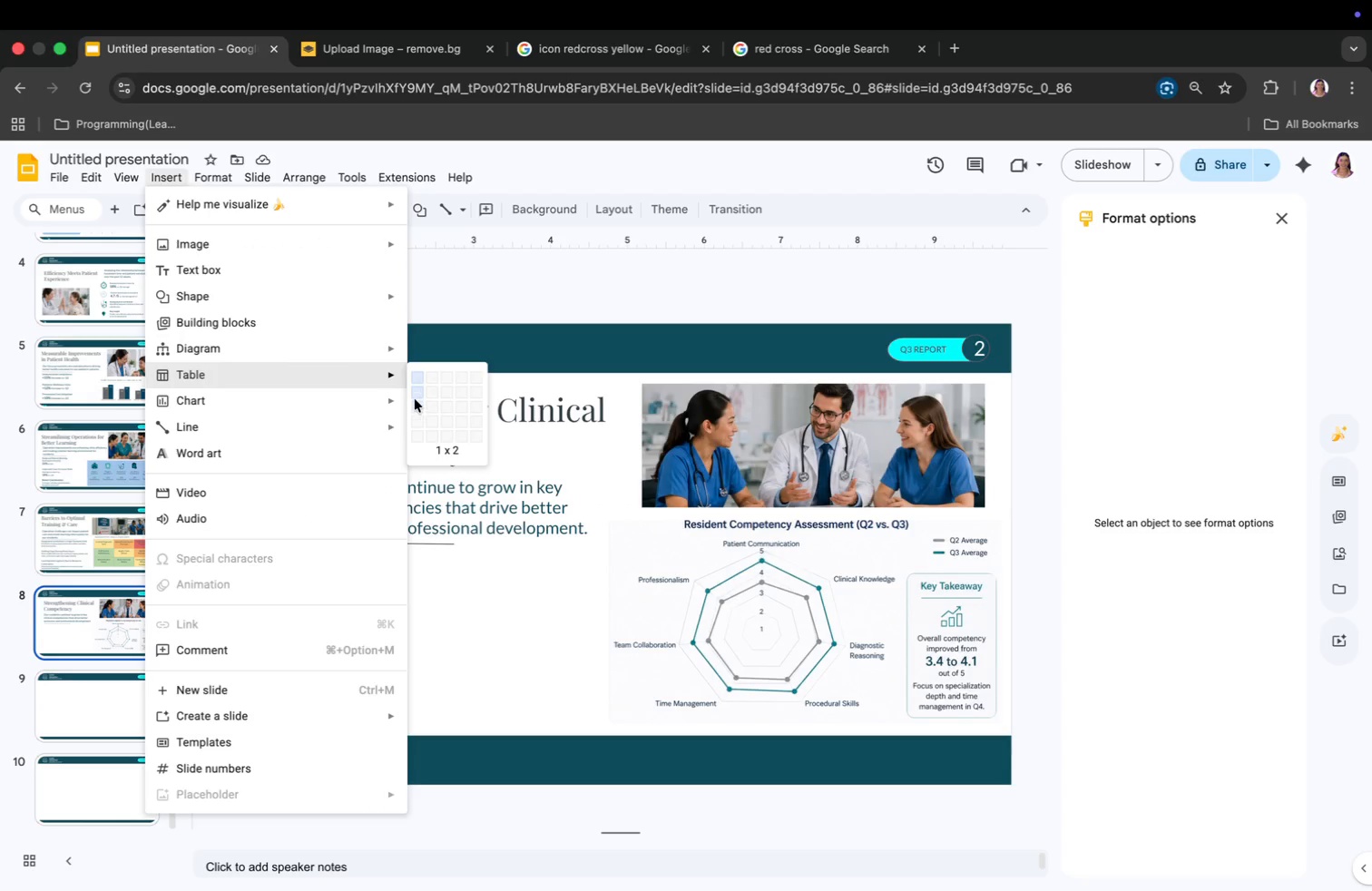 
left_click([415, 407])
 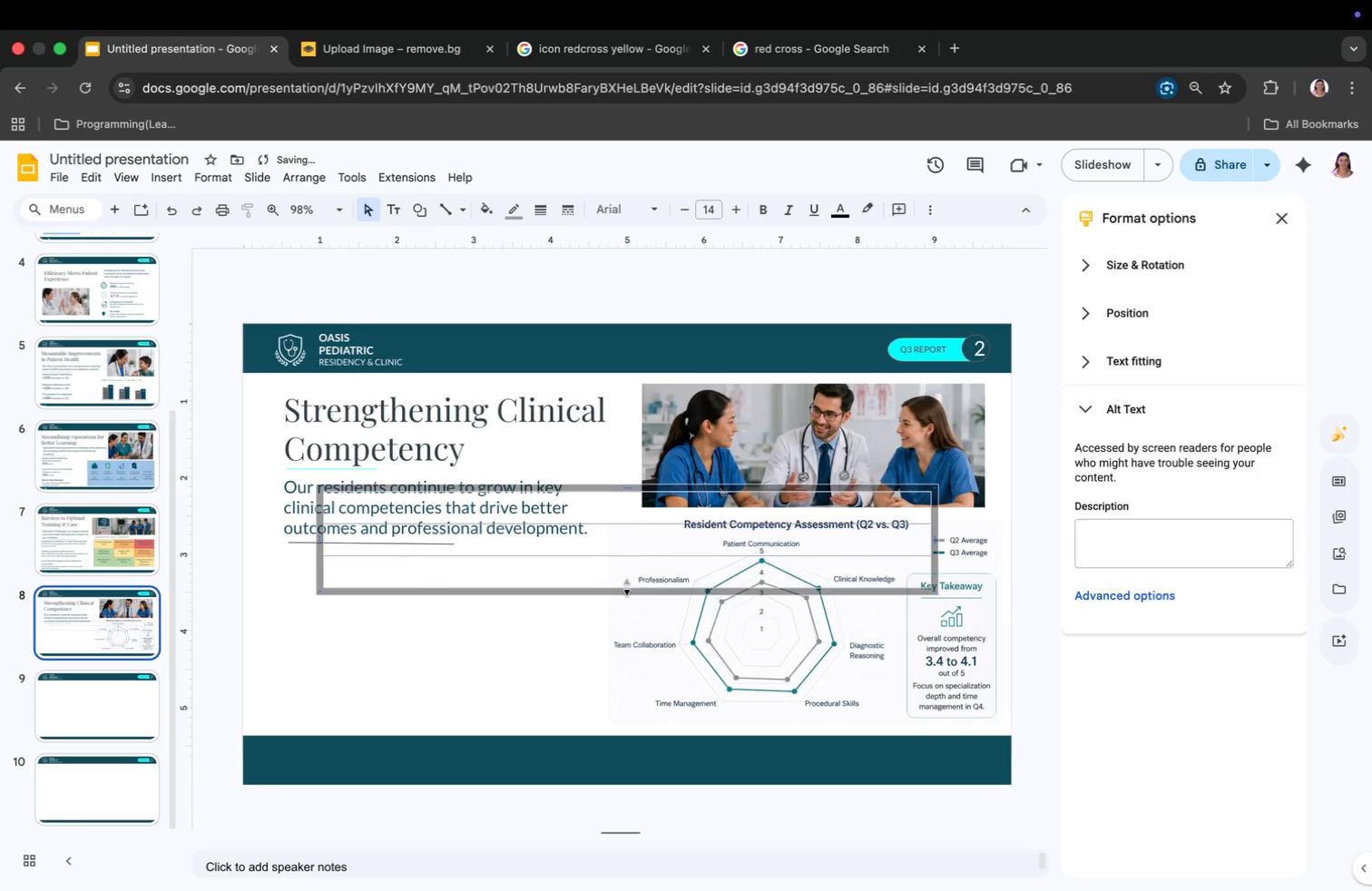 
left_click_drag(start_coordinate=[627, 588], to_coordinate=[511, 641])
 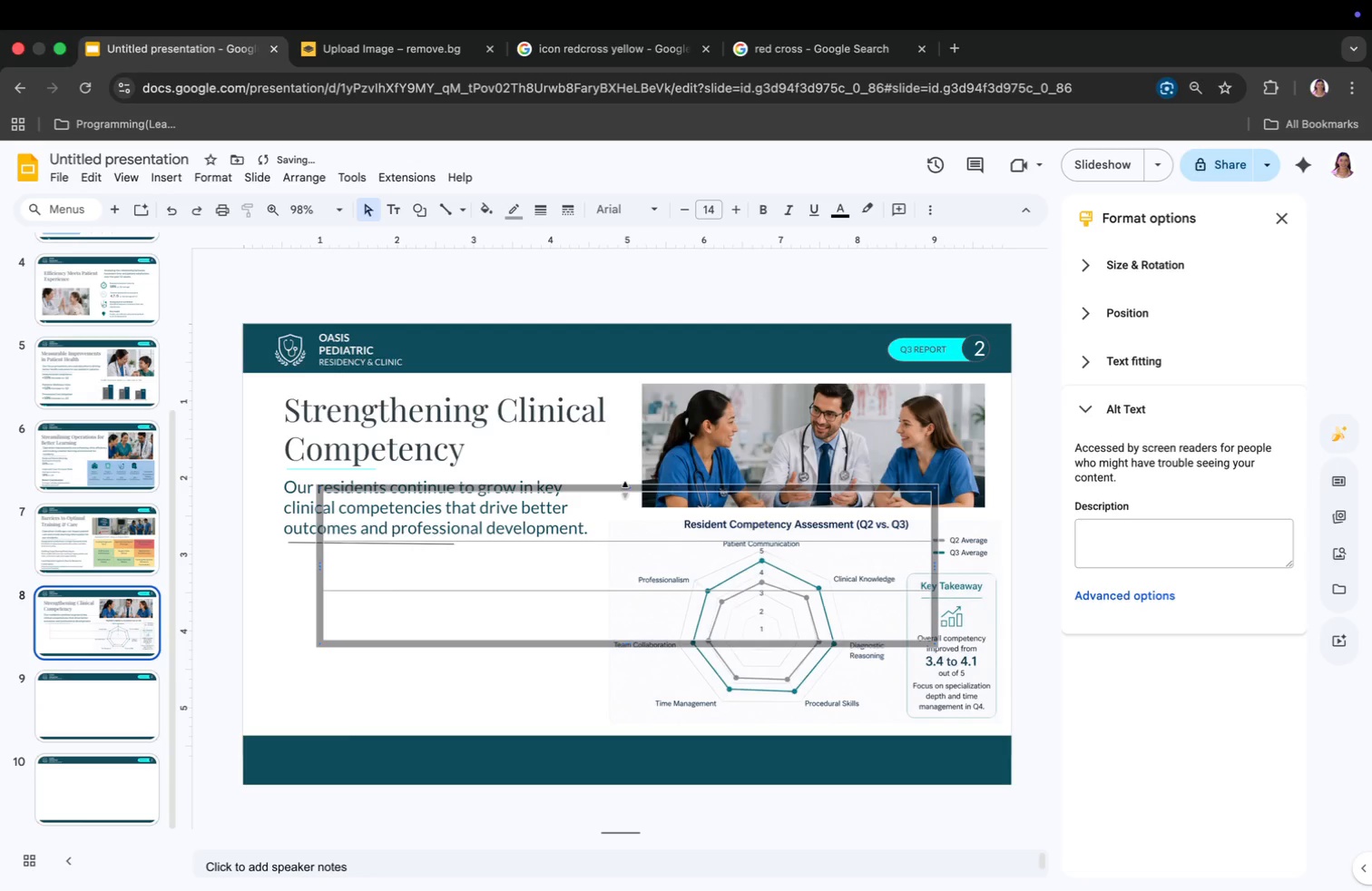 
left_click_drag(start_coordinate=[629, 487], to_coordinate=[542, 621])
 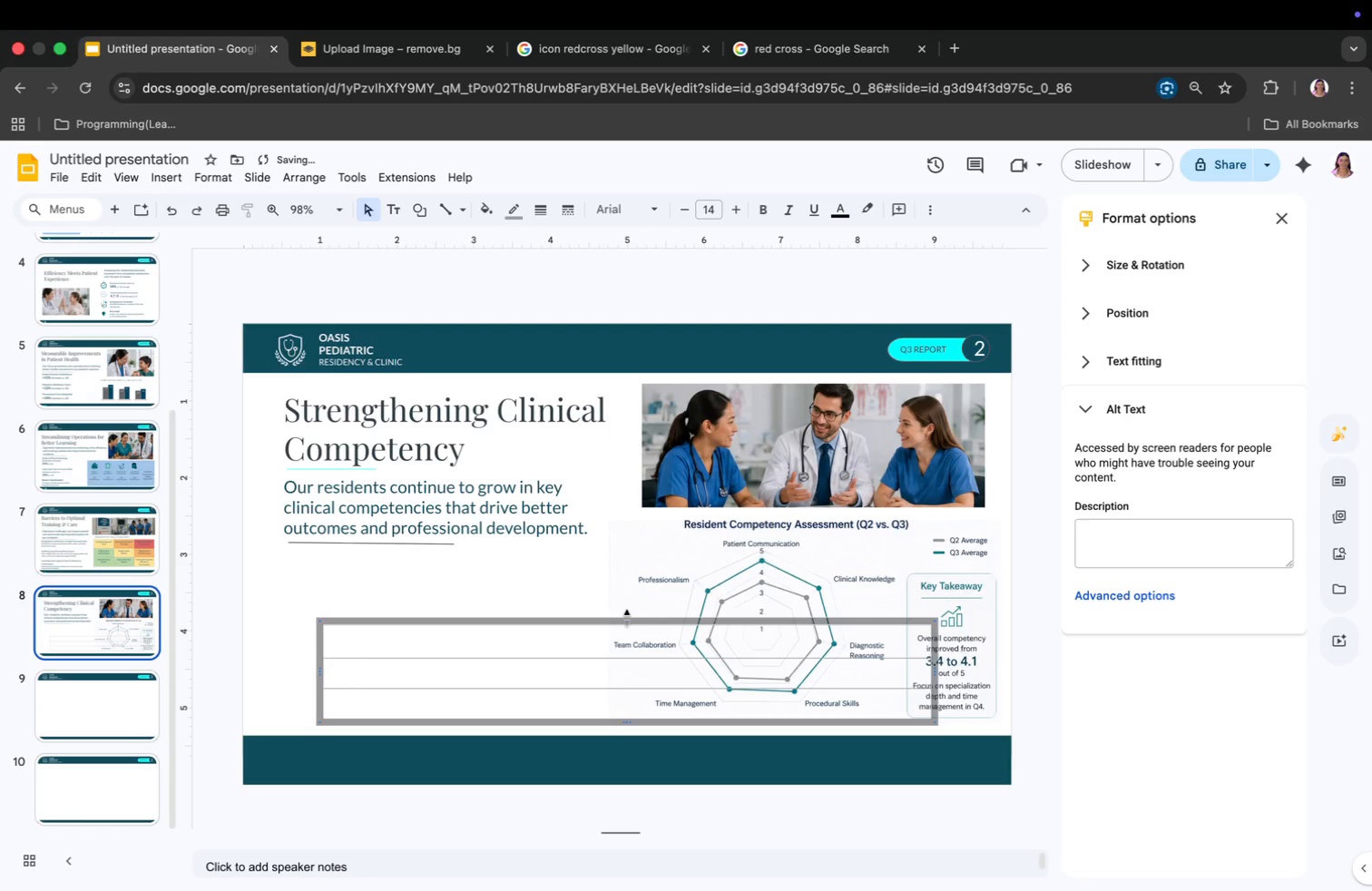 
left_click_drag(start_coordinate=[627, 619], to_coordinate=[512, 569])
 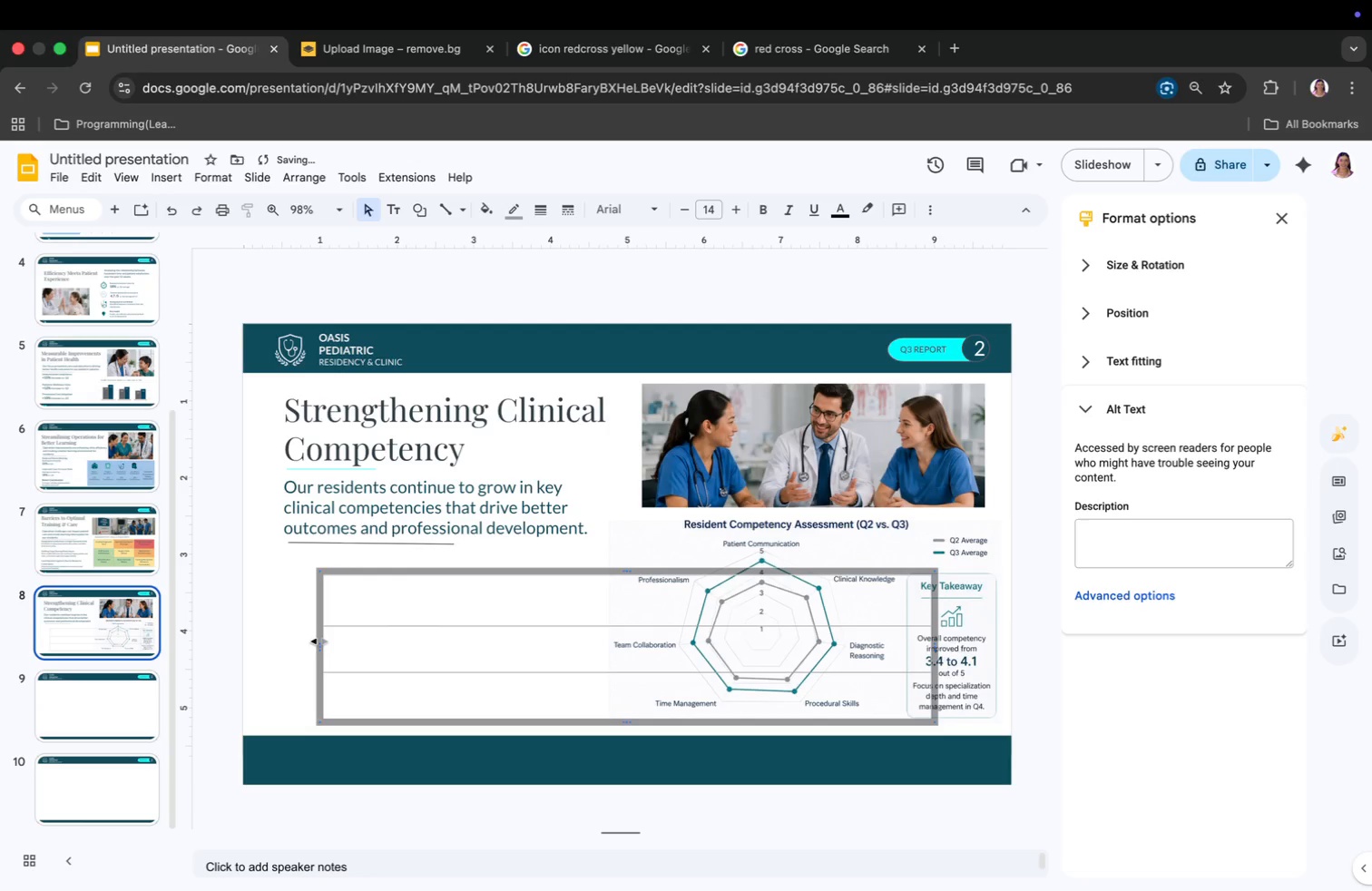 
left_click_drag(start_coordinate=[322, 646], to_coordinate=[285, 639])
 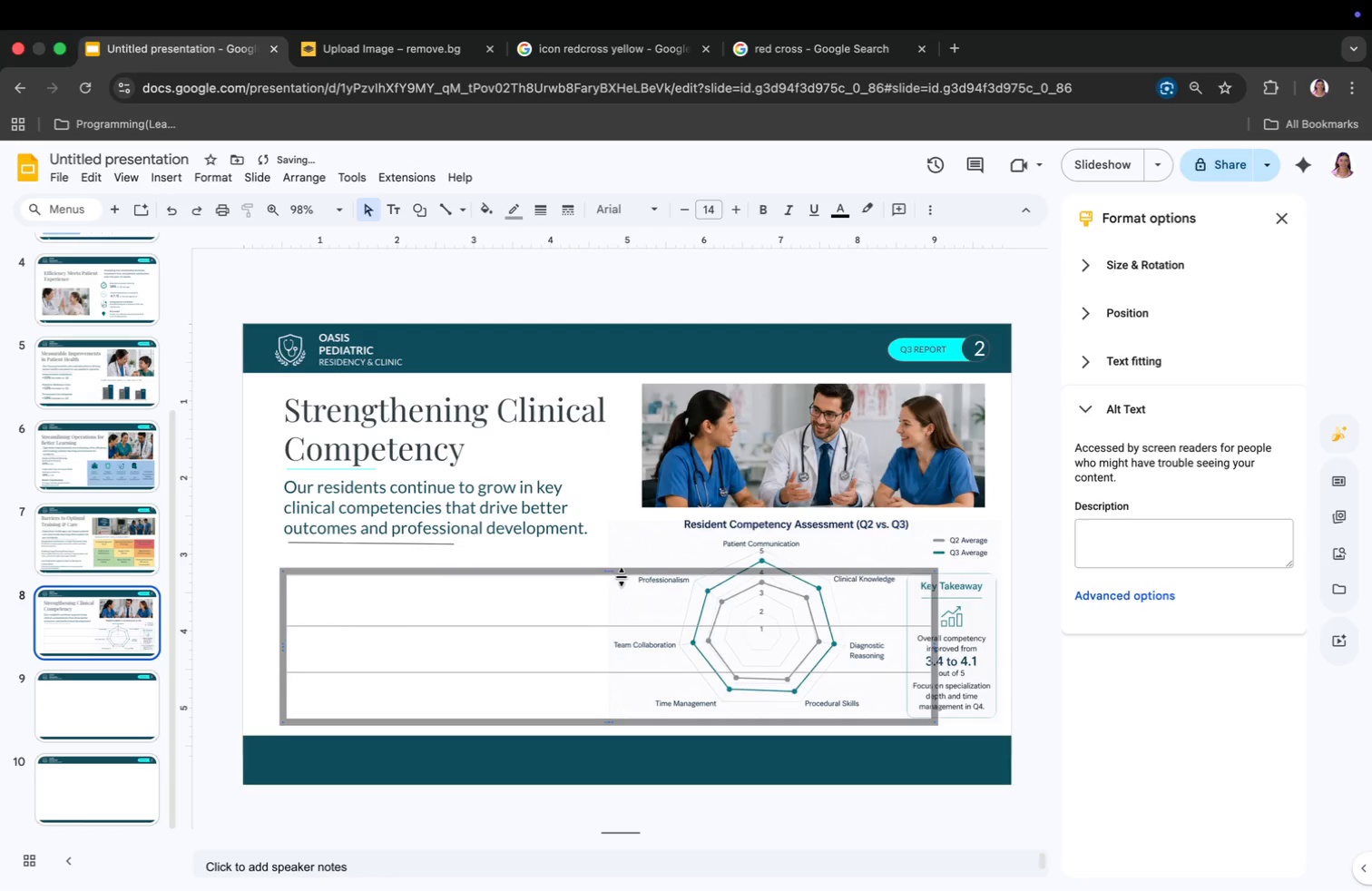 
left_click_drag(start_coordinate=[612, 573], to_coordinate=[609, 551])
 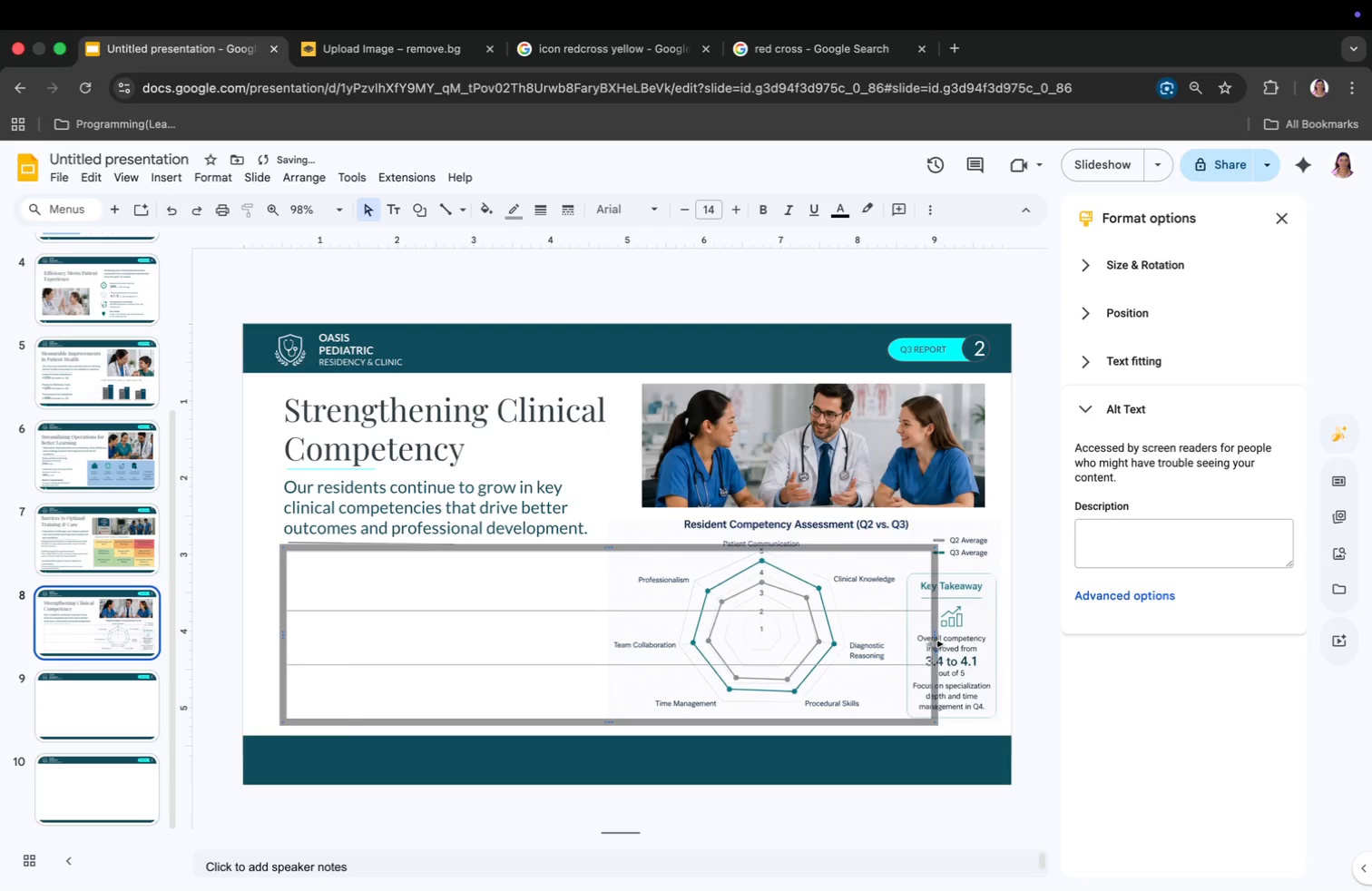 
left_click_drag(start_coordinate=[936, 639], to_coordinate=[615, 644])
 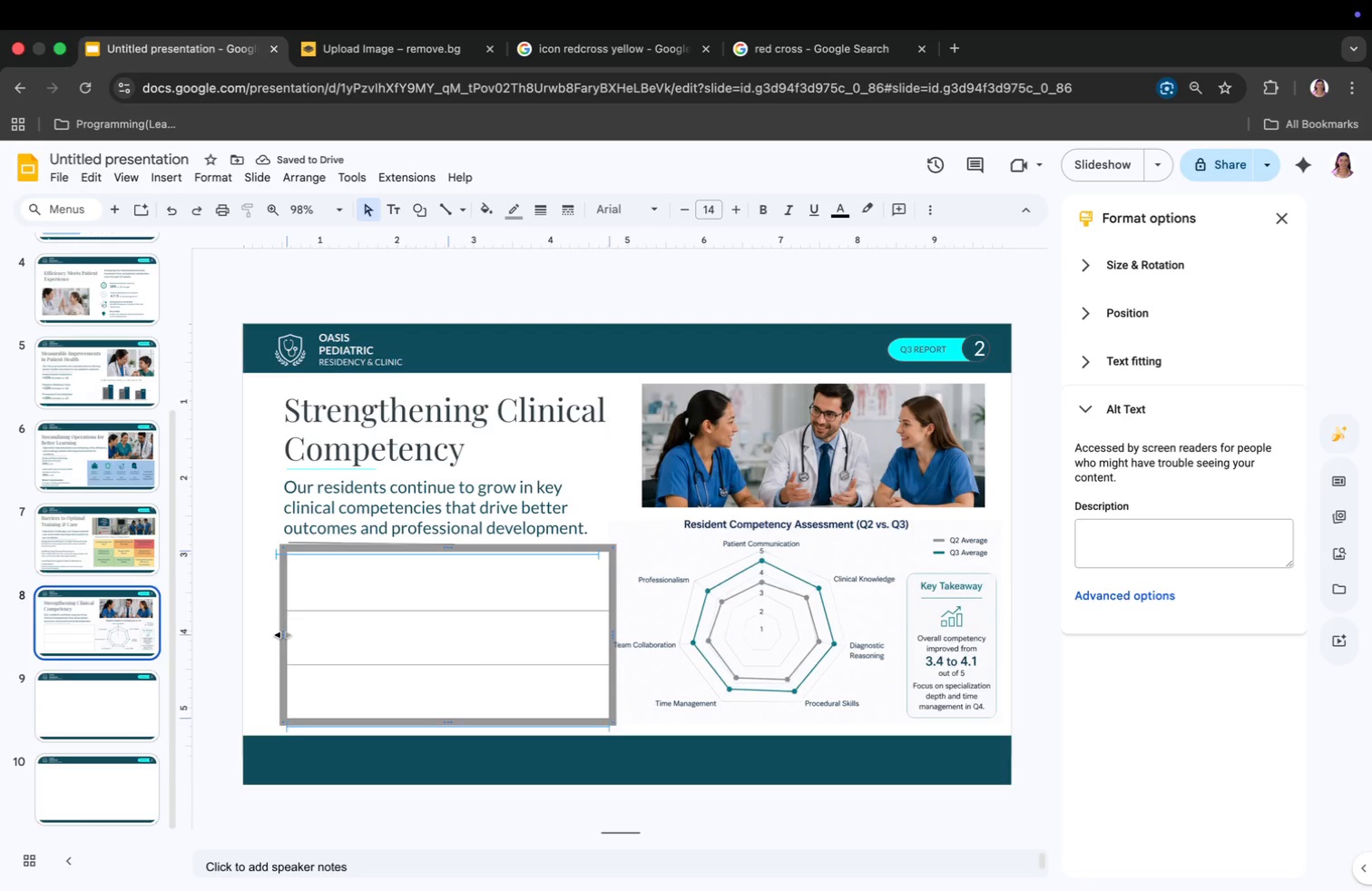 
left_click([368, 577])
 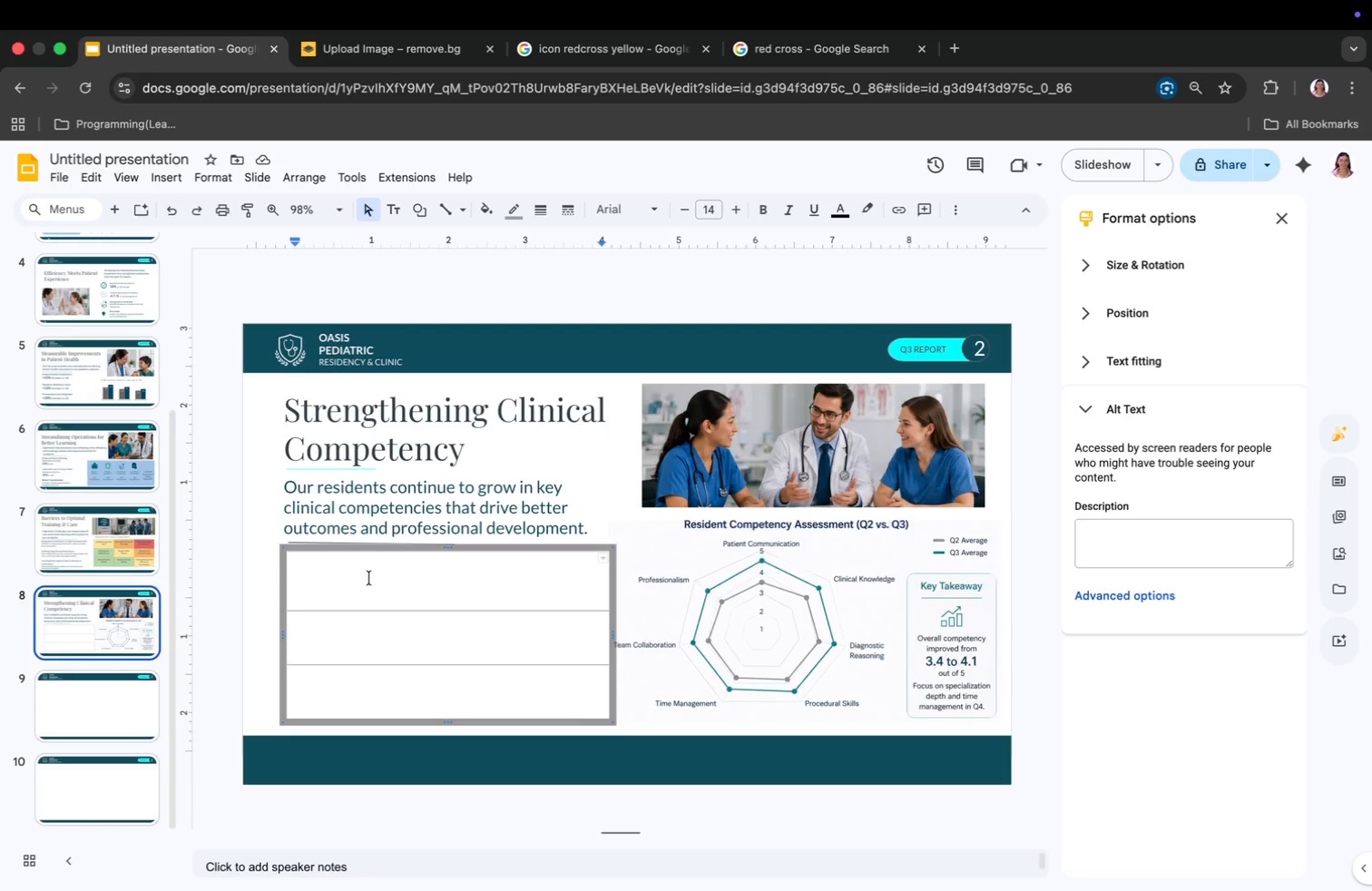 
wait(8.75)
 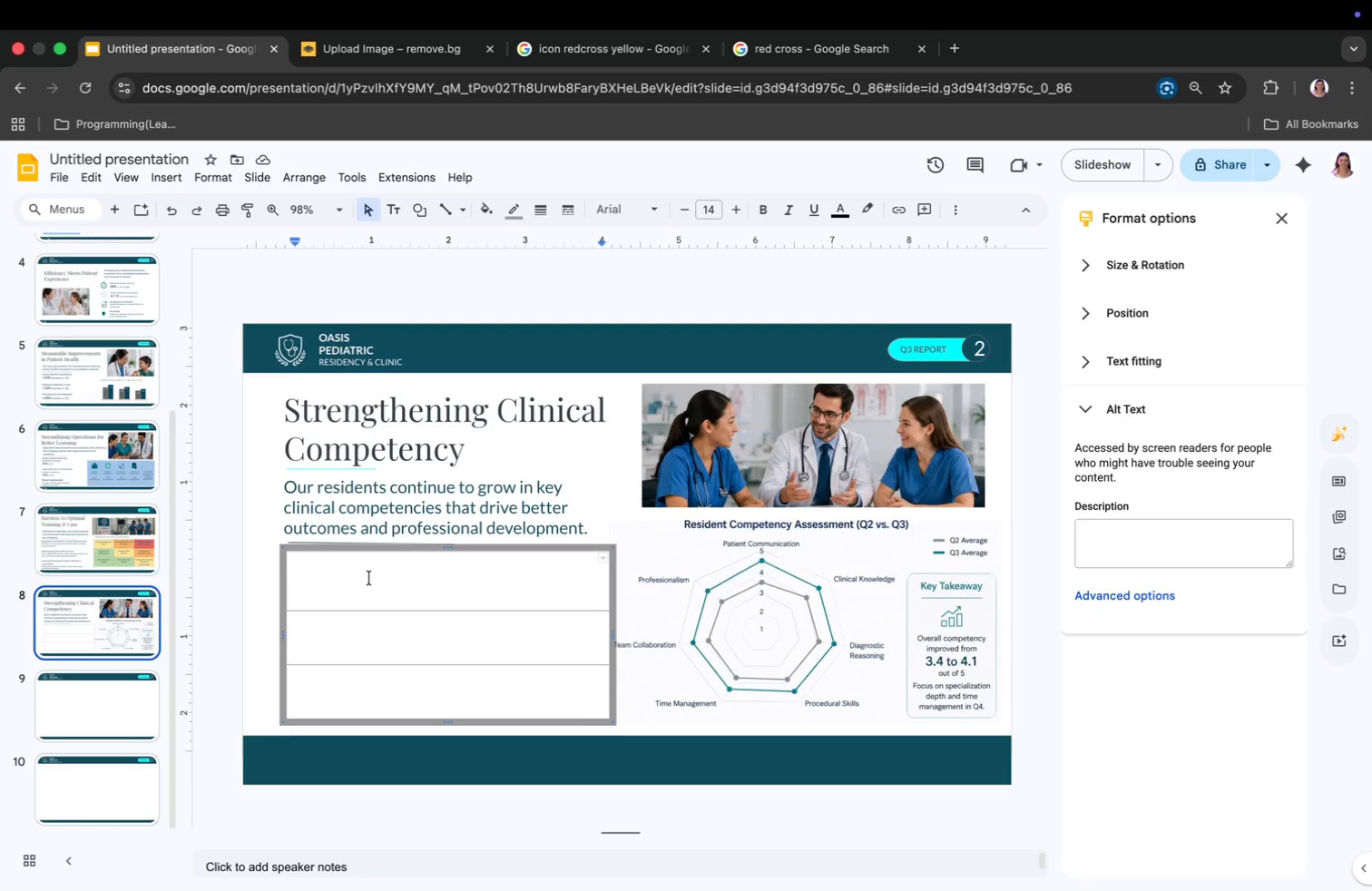 
left_click([300, 551])
 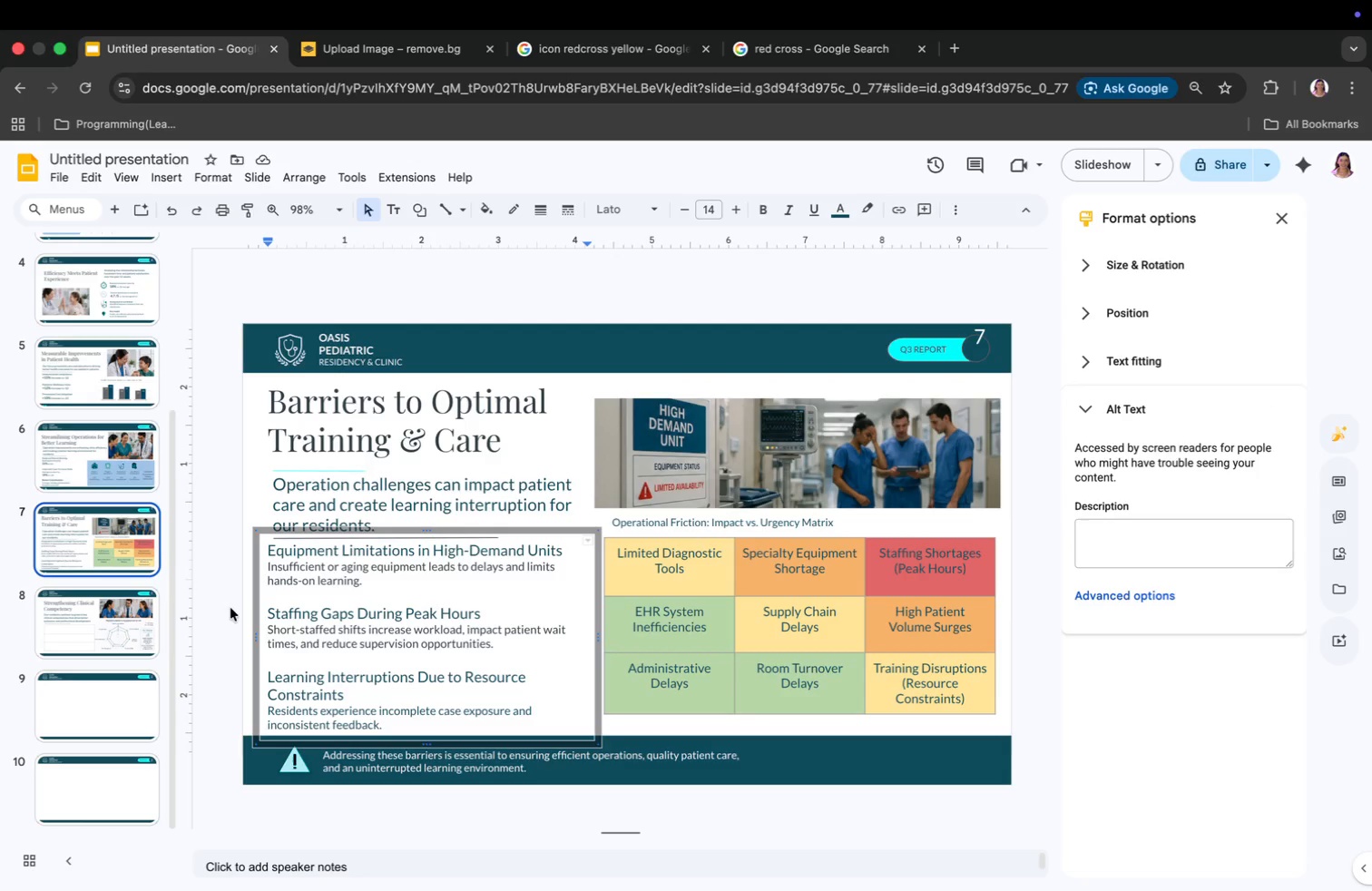 
left_click([318, 574])
 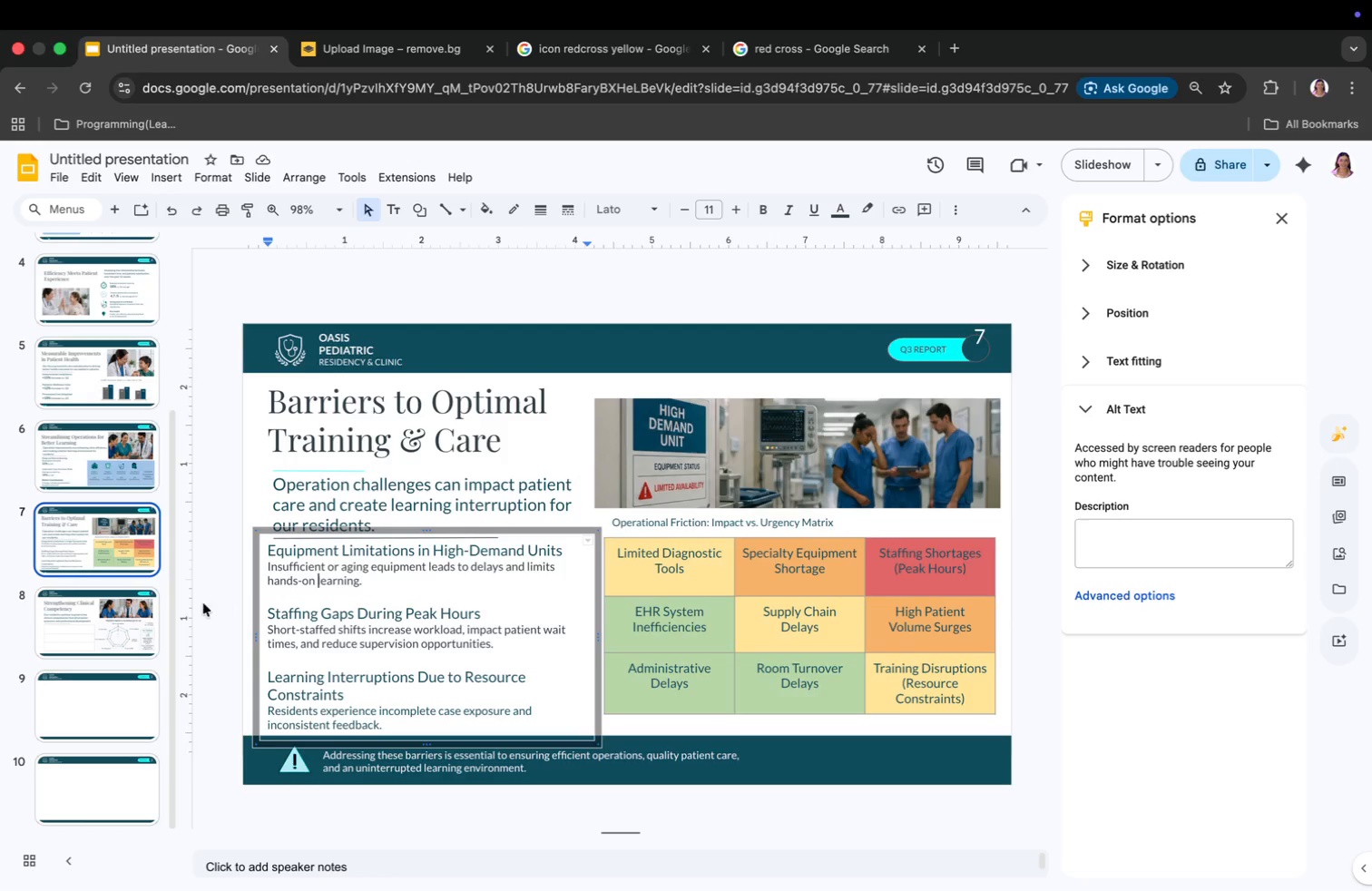 
left_click([68, 617])
 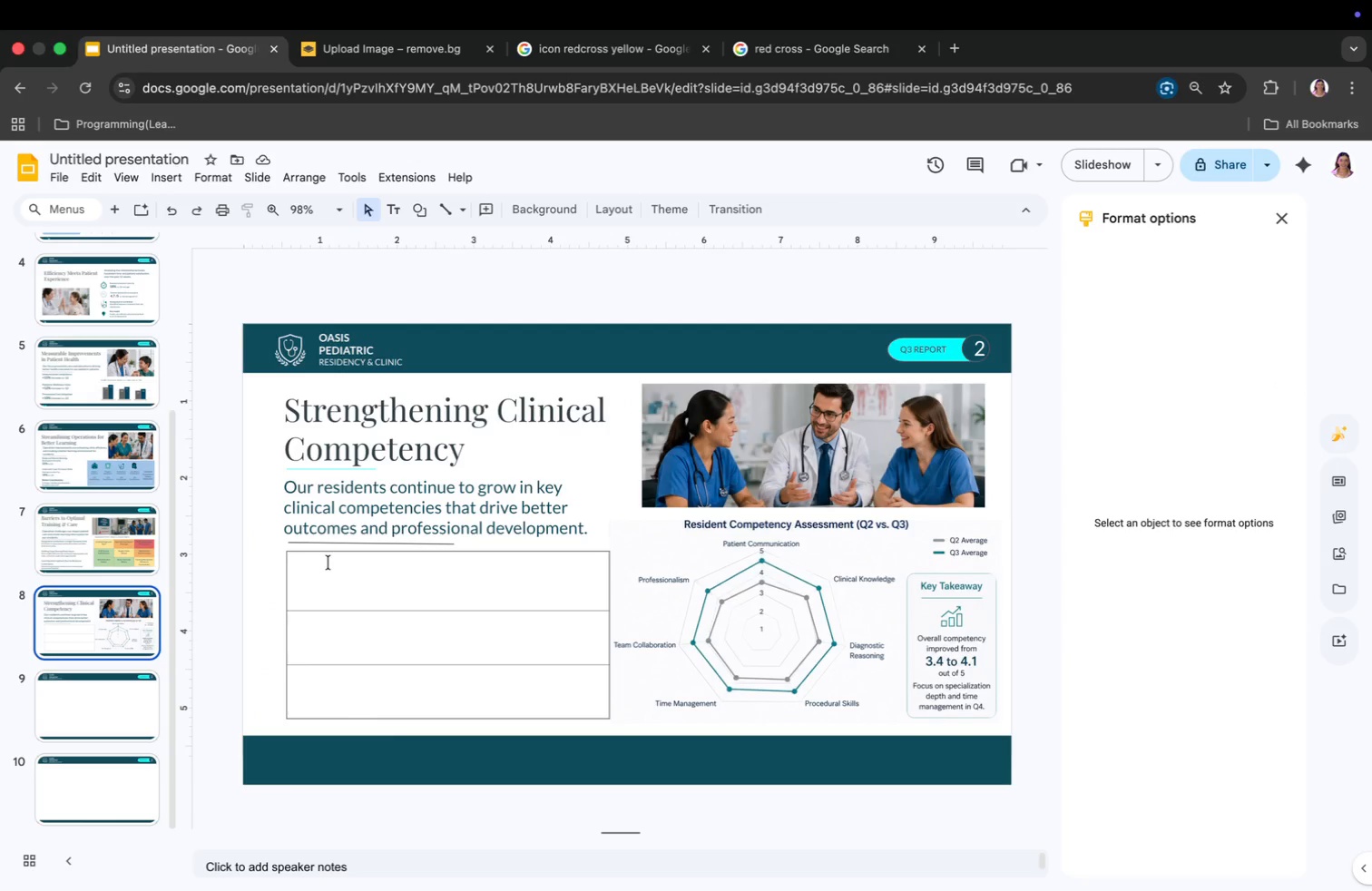 
left_click([423, 561])
 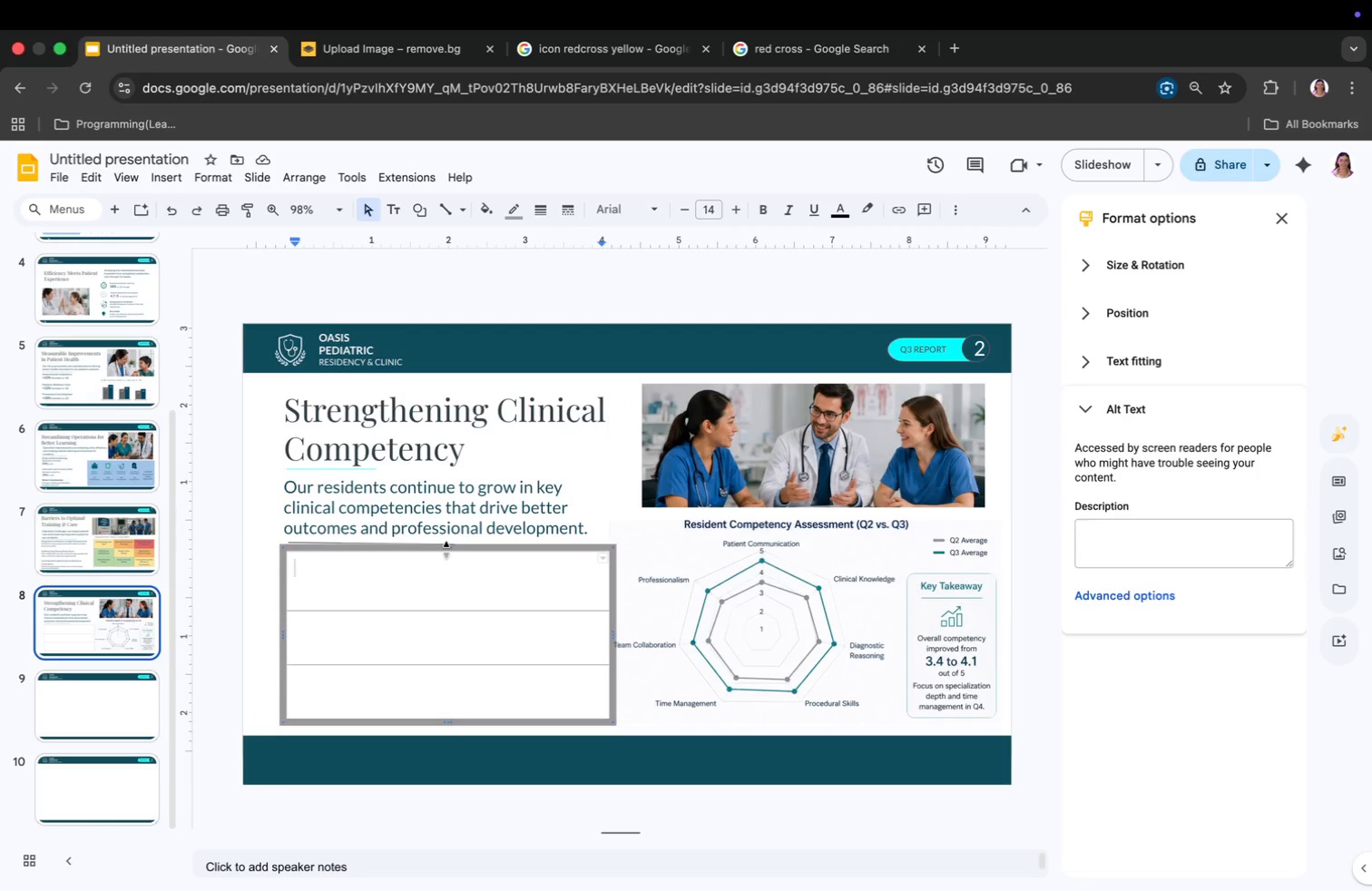 
left_click_drag(start_coordinate=[446, 550], to_coordinate=[448, 540])
 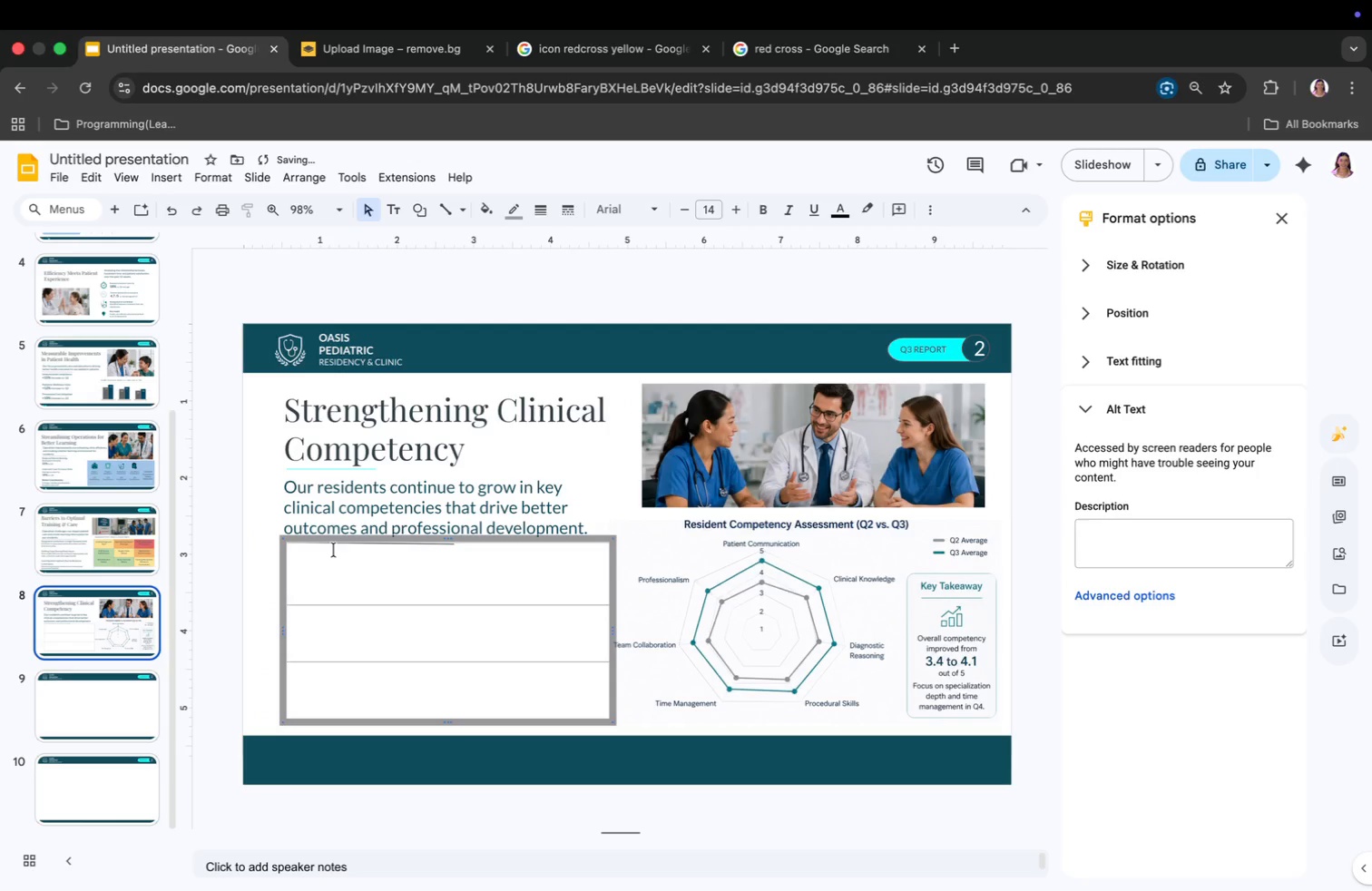 
left_click([327, 551])
 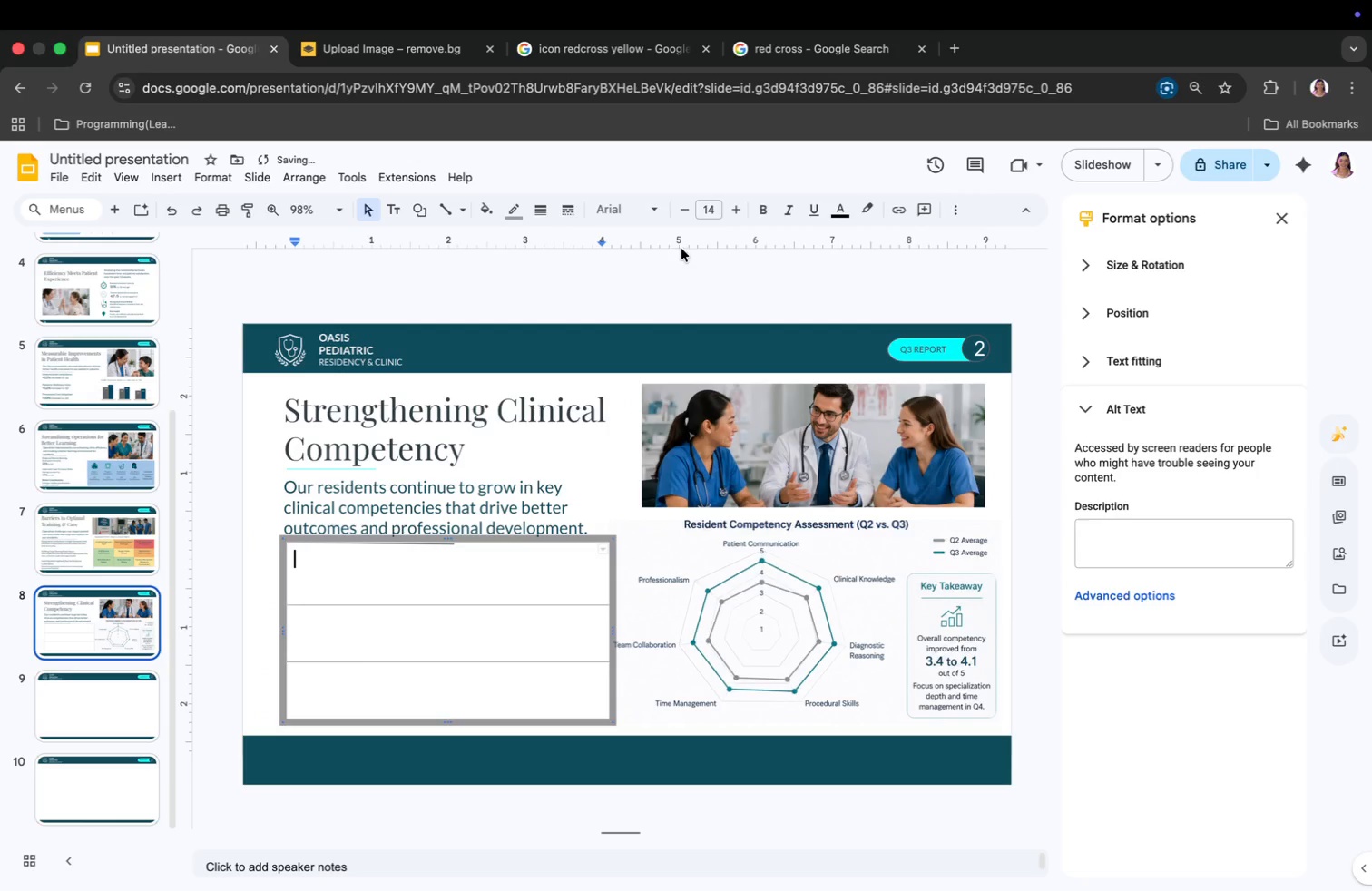 
left_click([607, 207])
 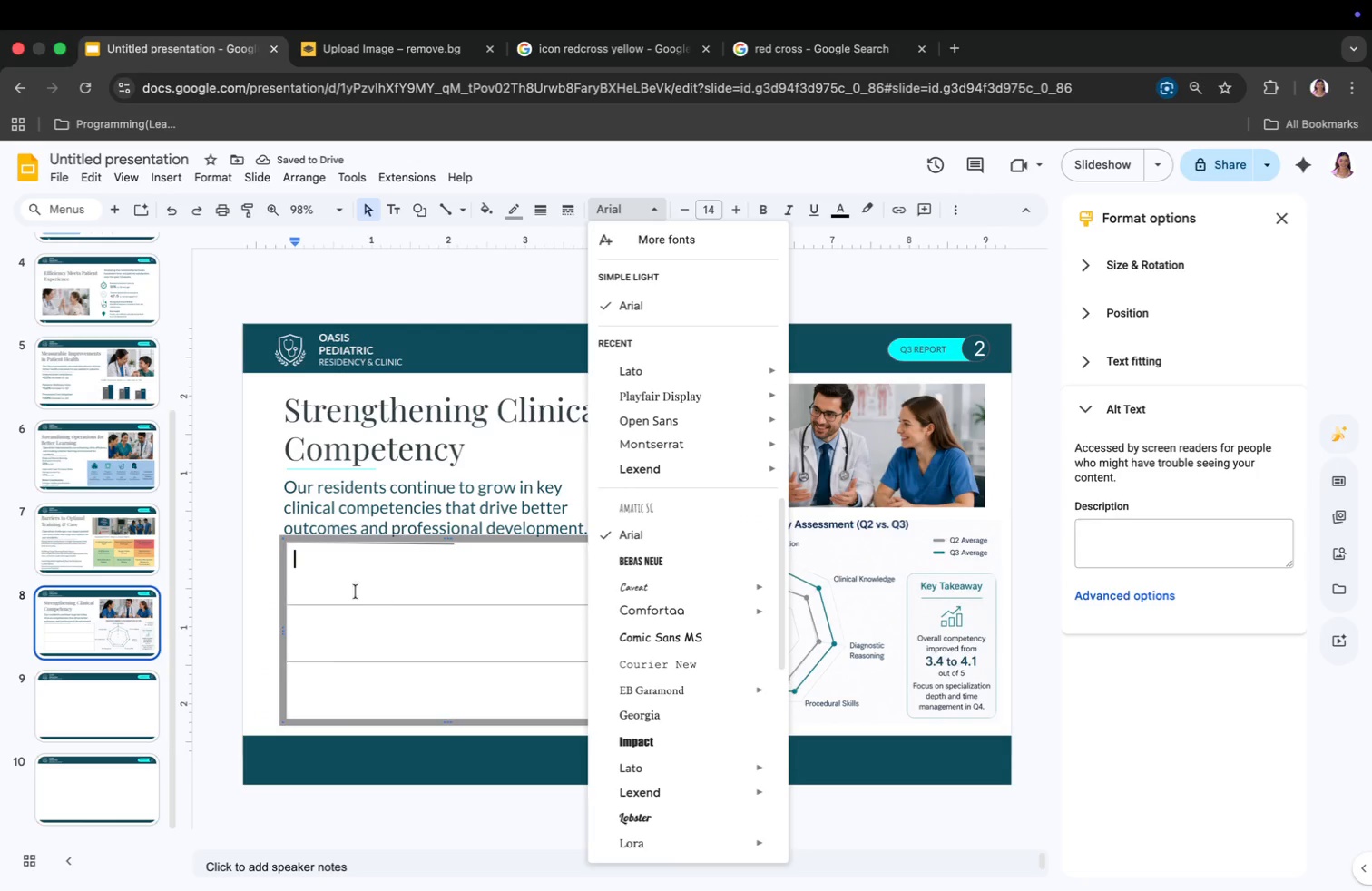 
left_click_drag(start_coordinate=[337, 576], to_coordinate=[485, 694])
 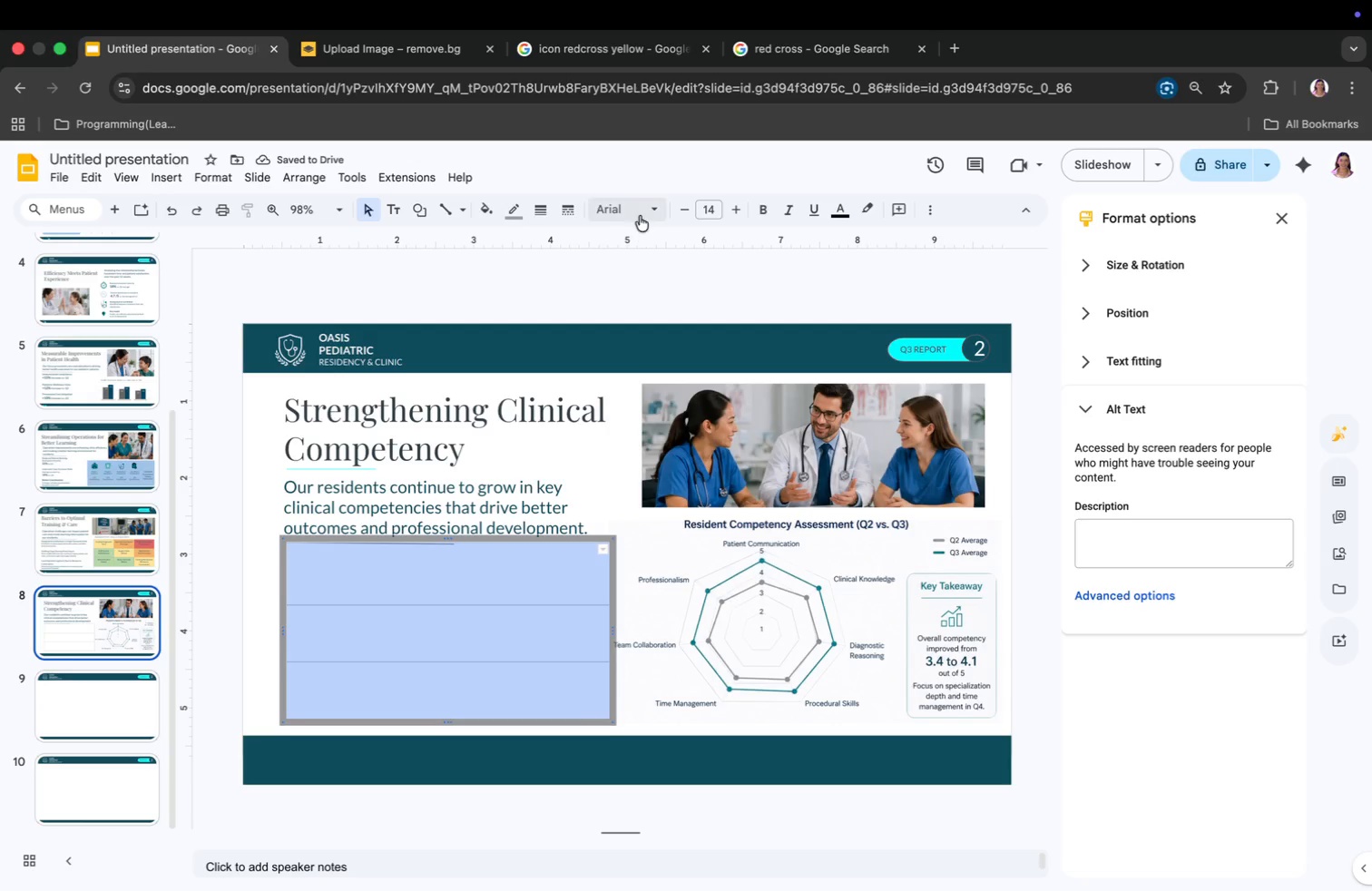 
left_click([641, 213])
 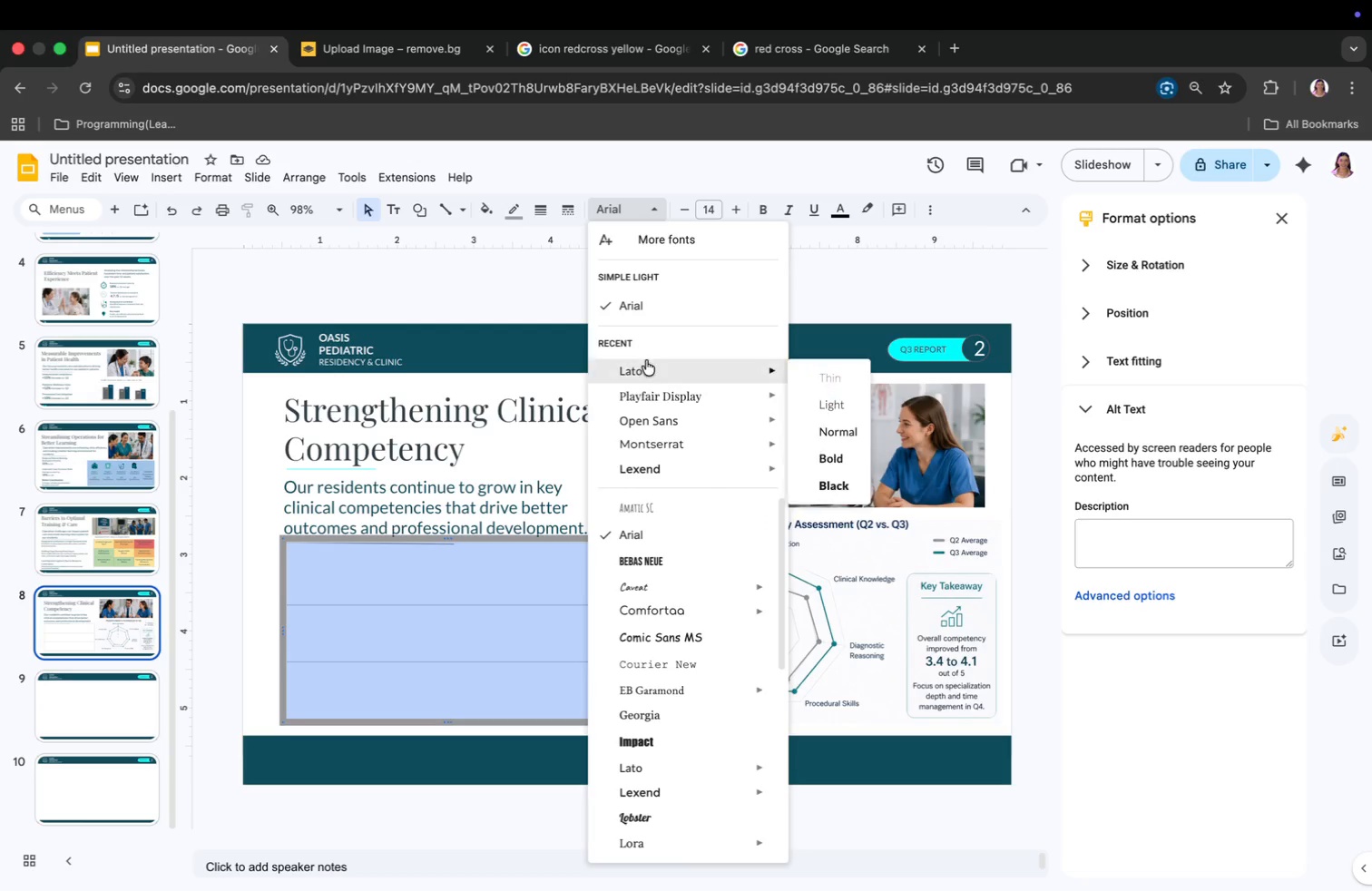 
left_click([645, 365])
 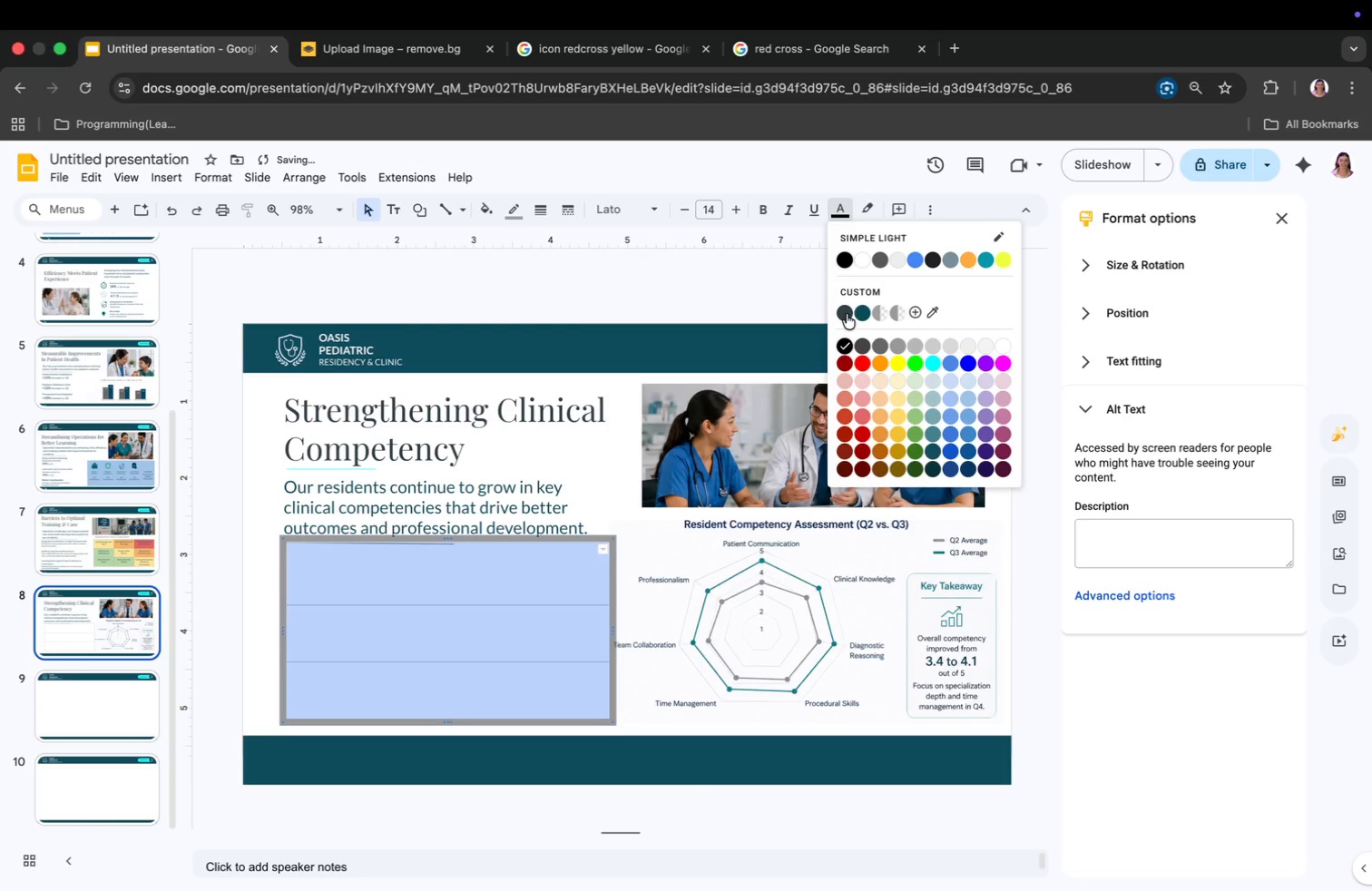 
left_click([845, 314])
 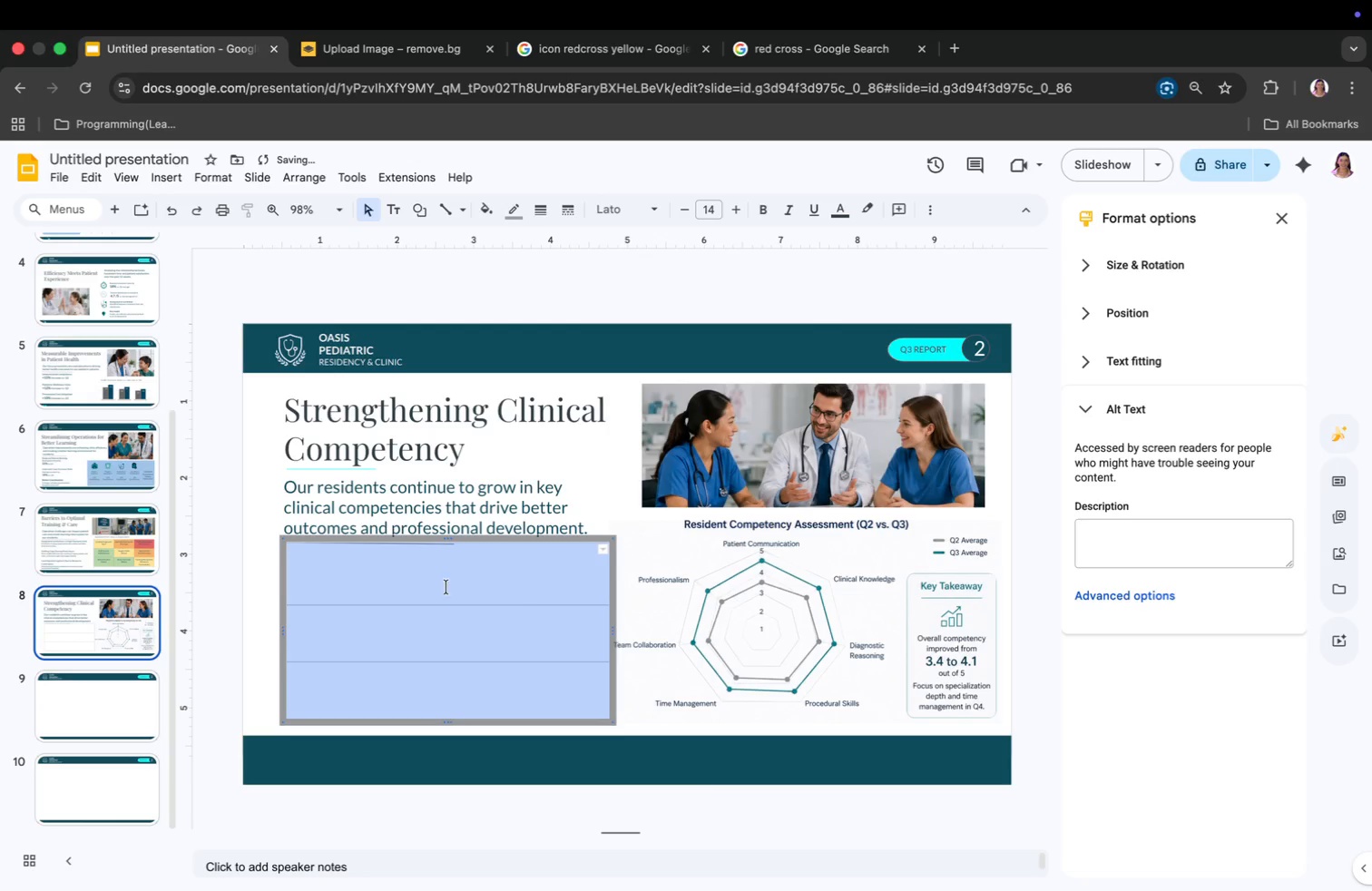 
left_click([402, 560])
 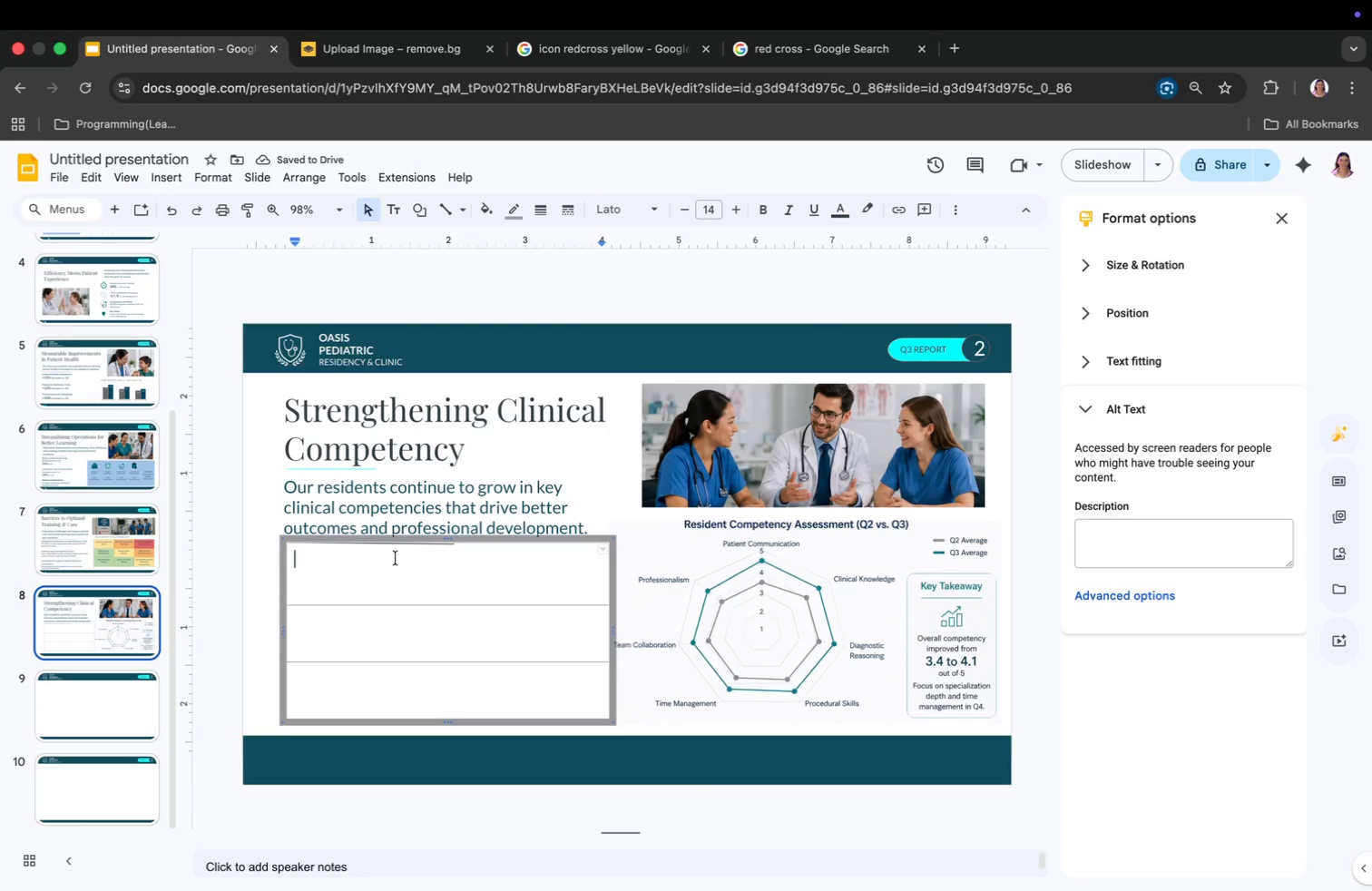 
type(Strong)
 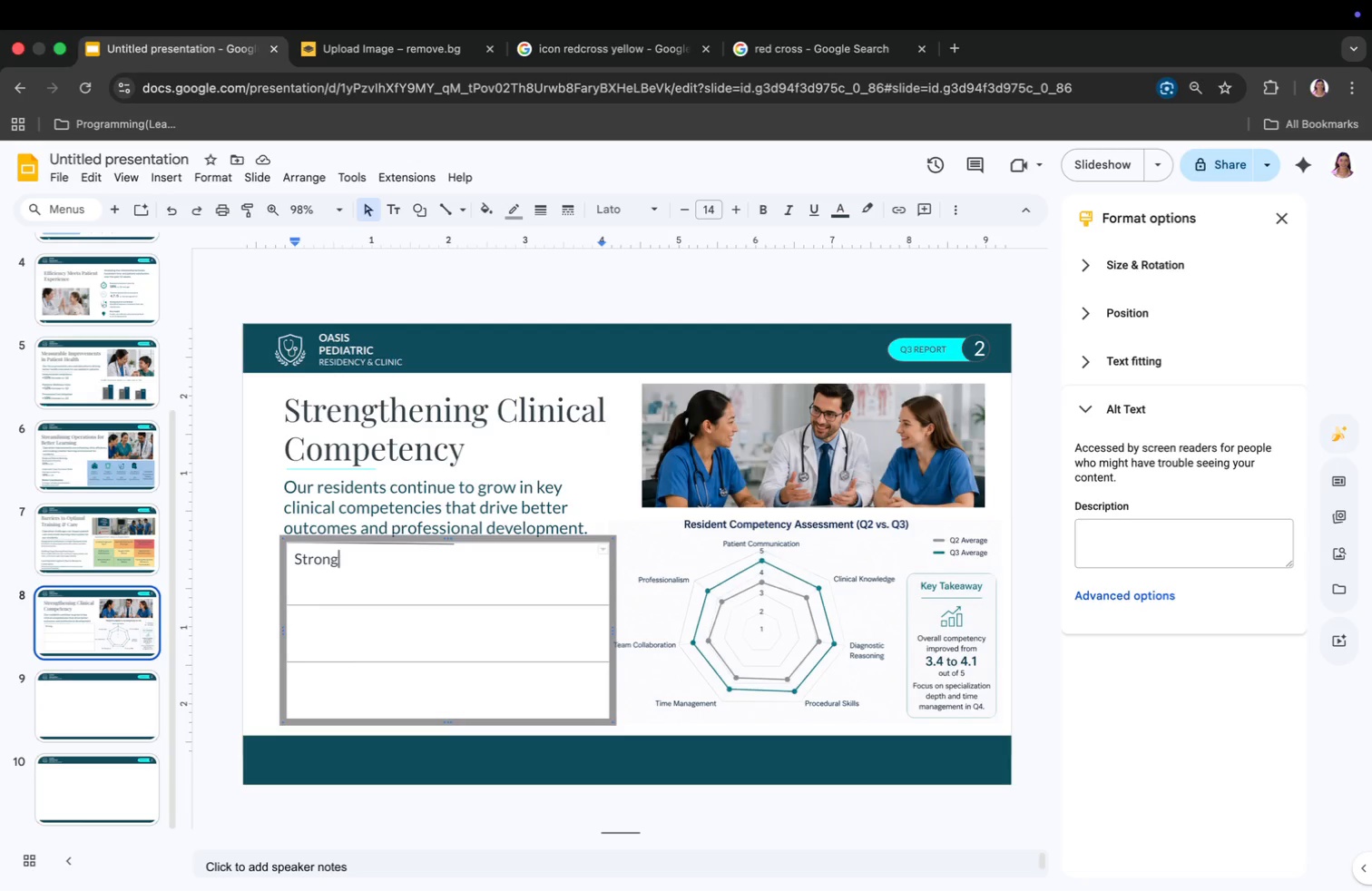 
wait(13.06)
 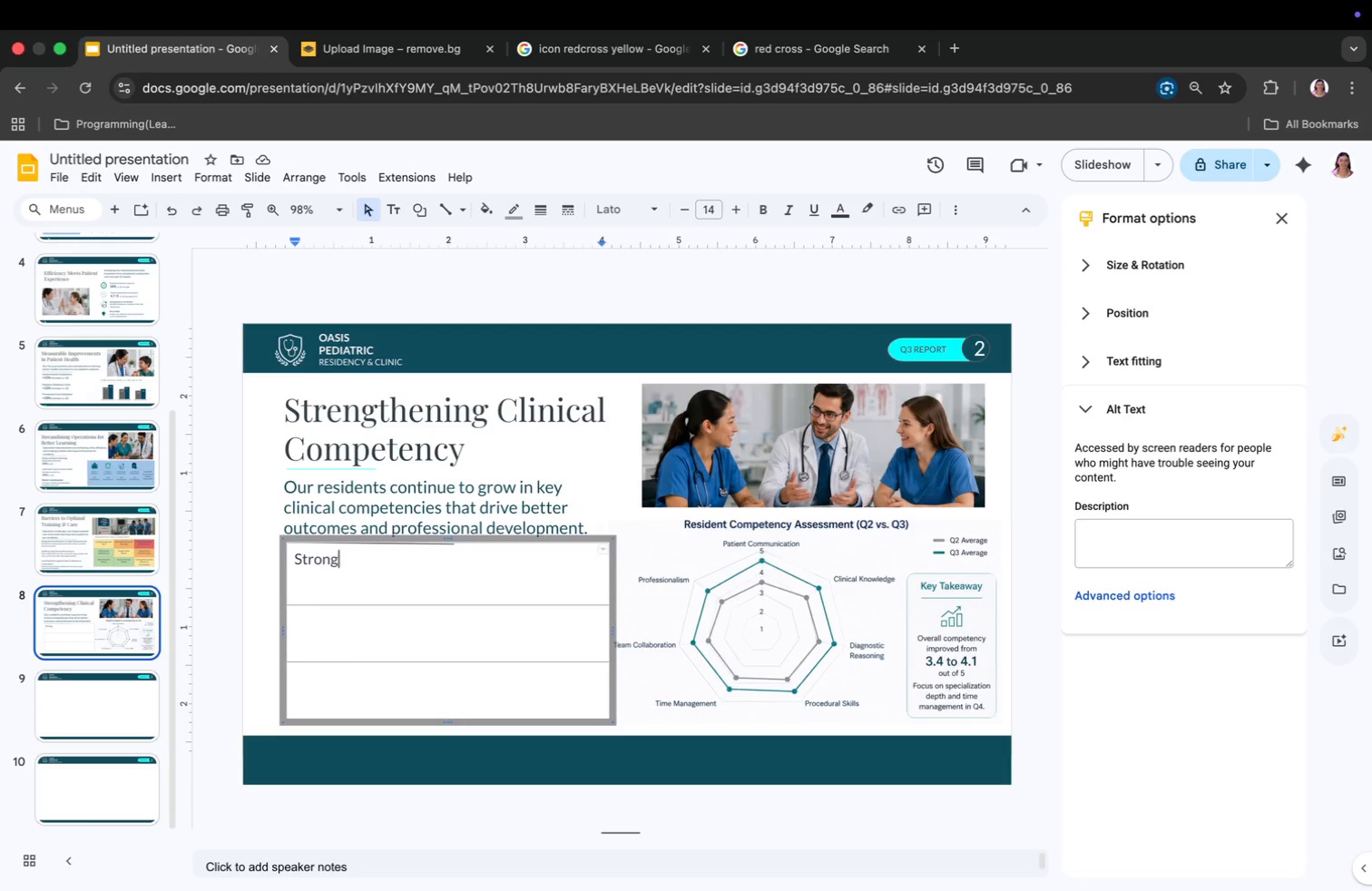 
left_click([109, 521])
 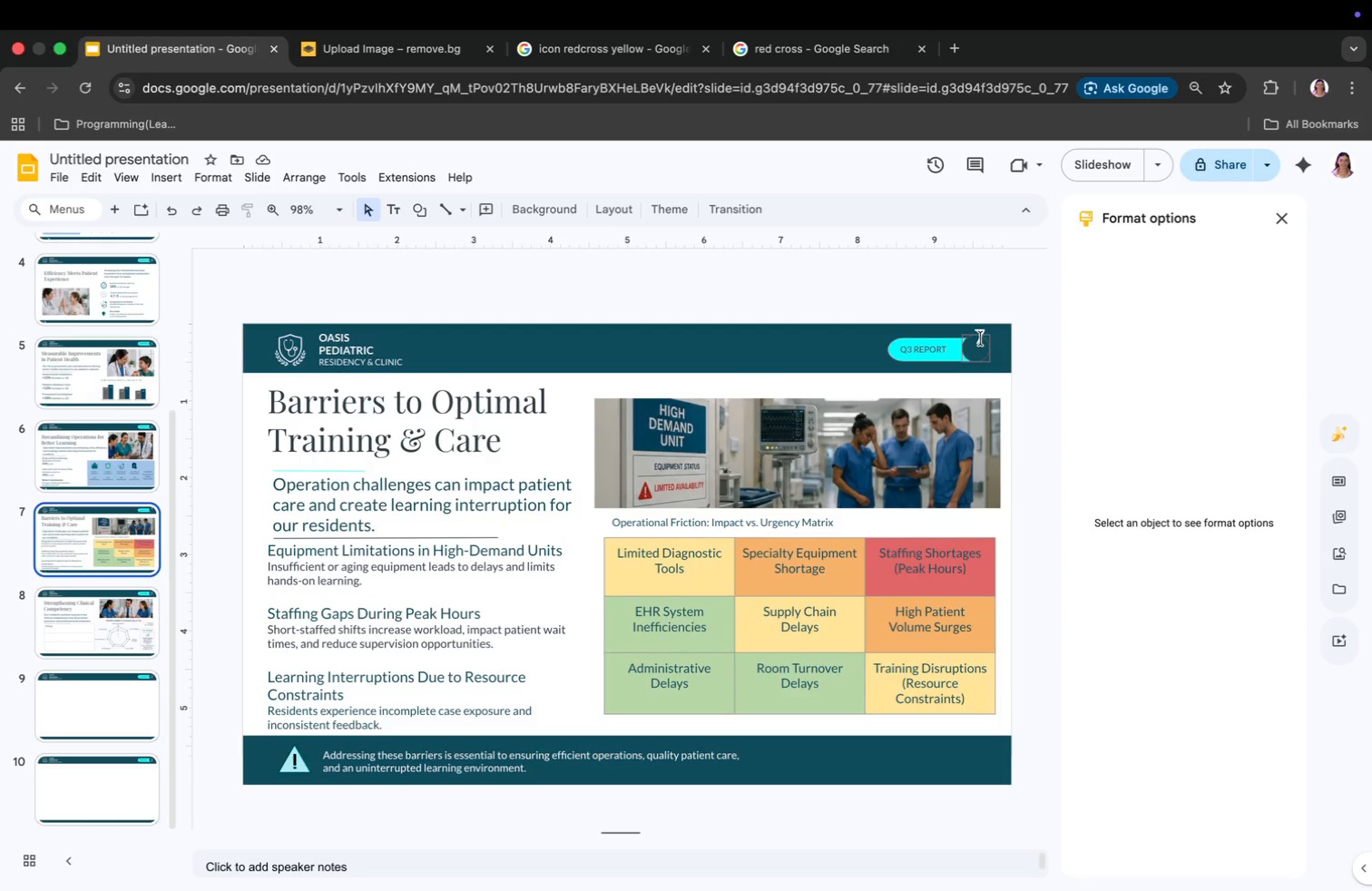 
left_click([981, 348])
 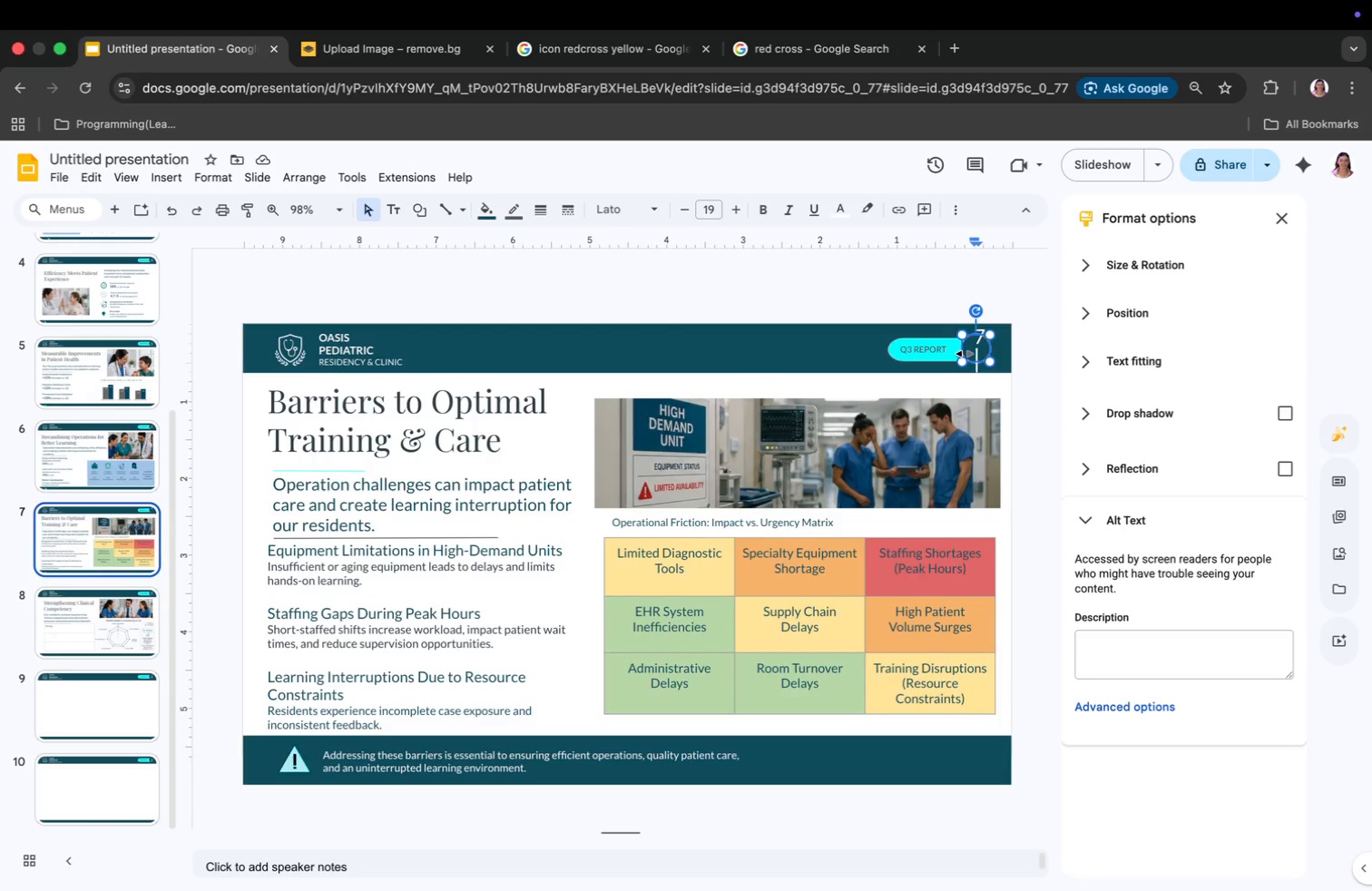 
key(Backspace)
 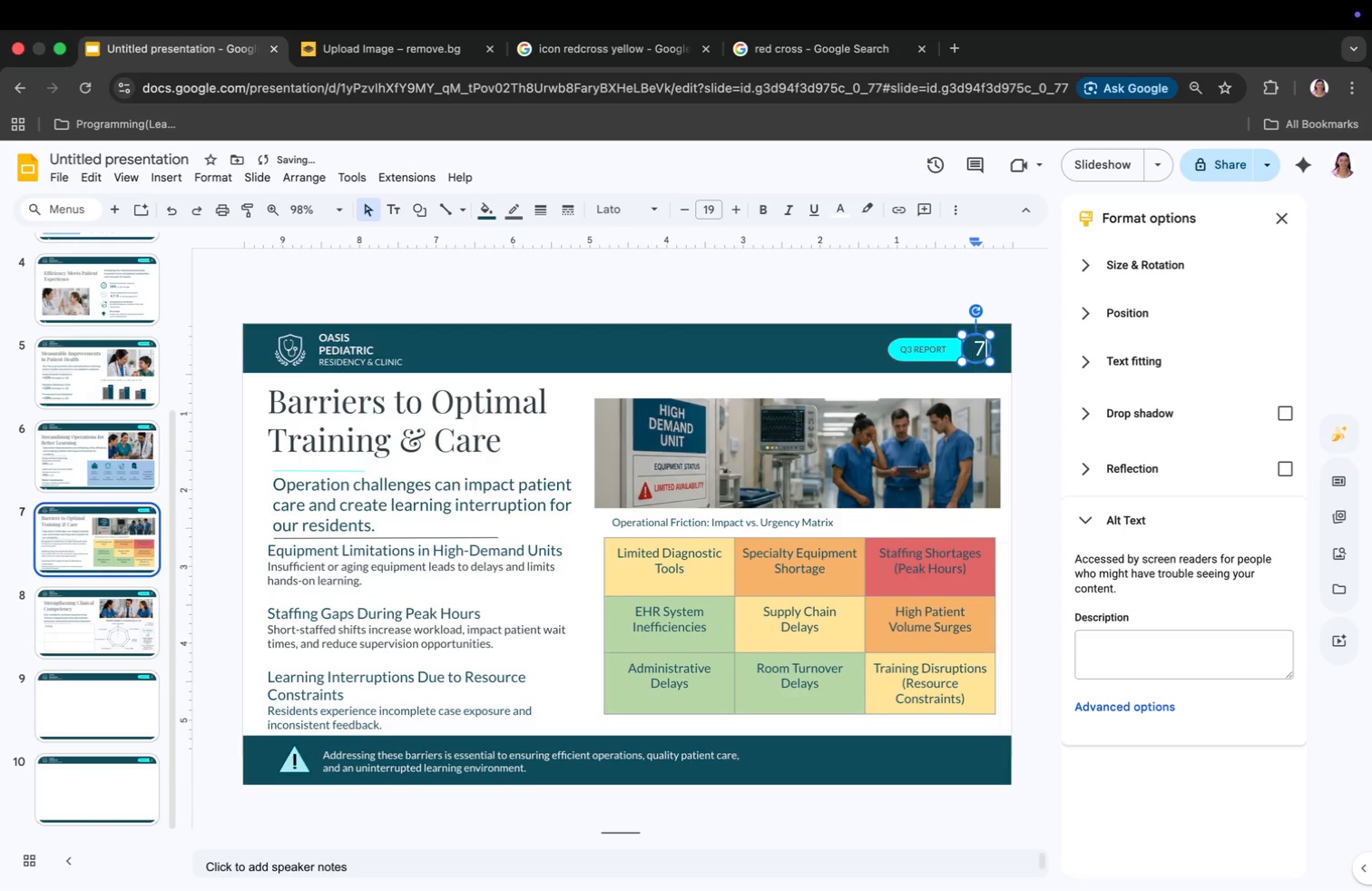 
key(Backspace)
 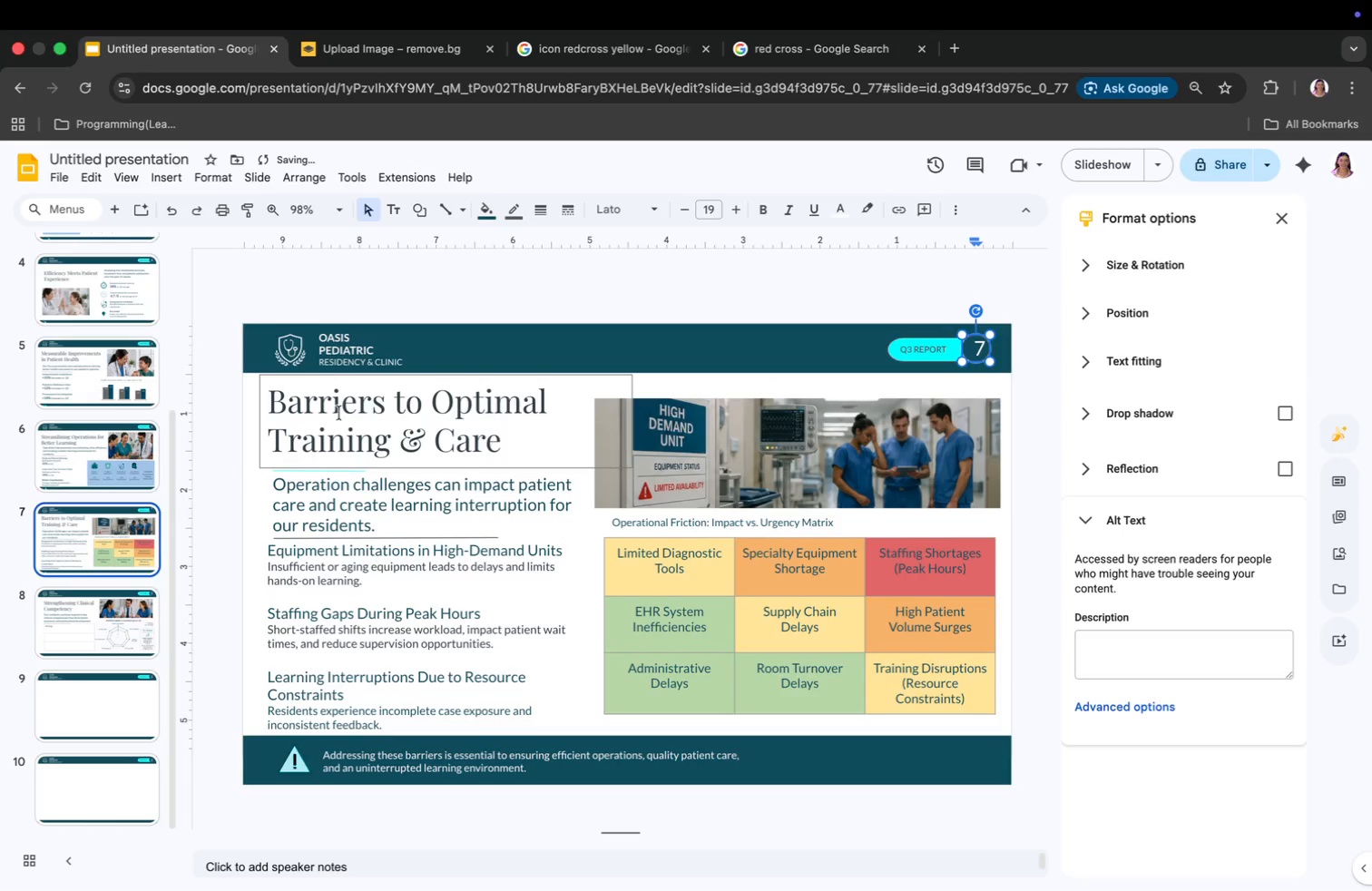 
left_click([118, 436])
 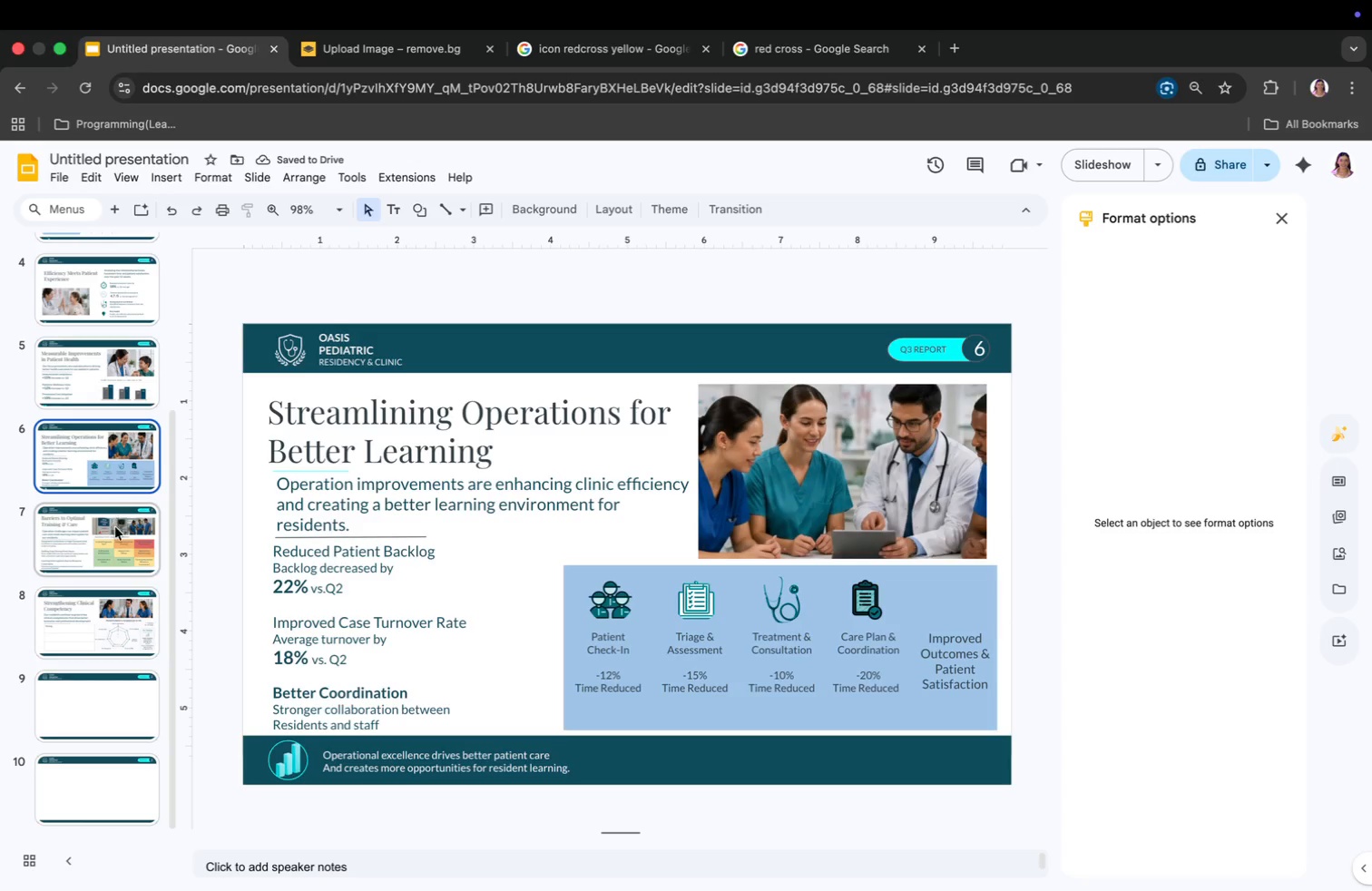 
left_click([116, 565])
 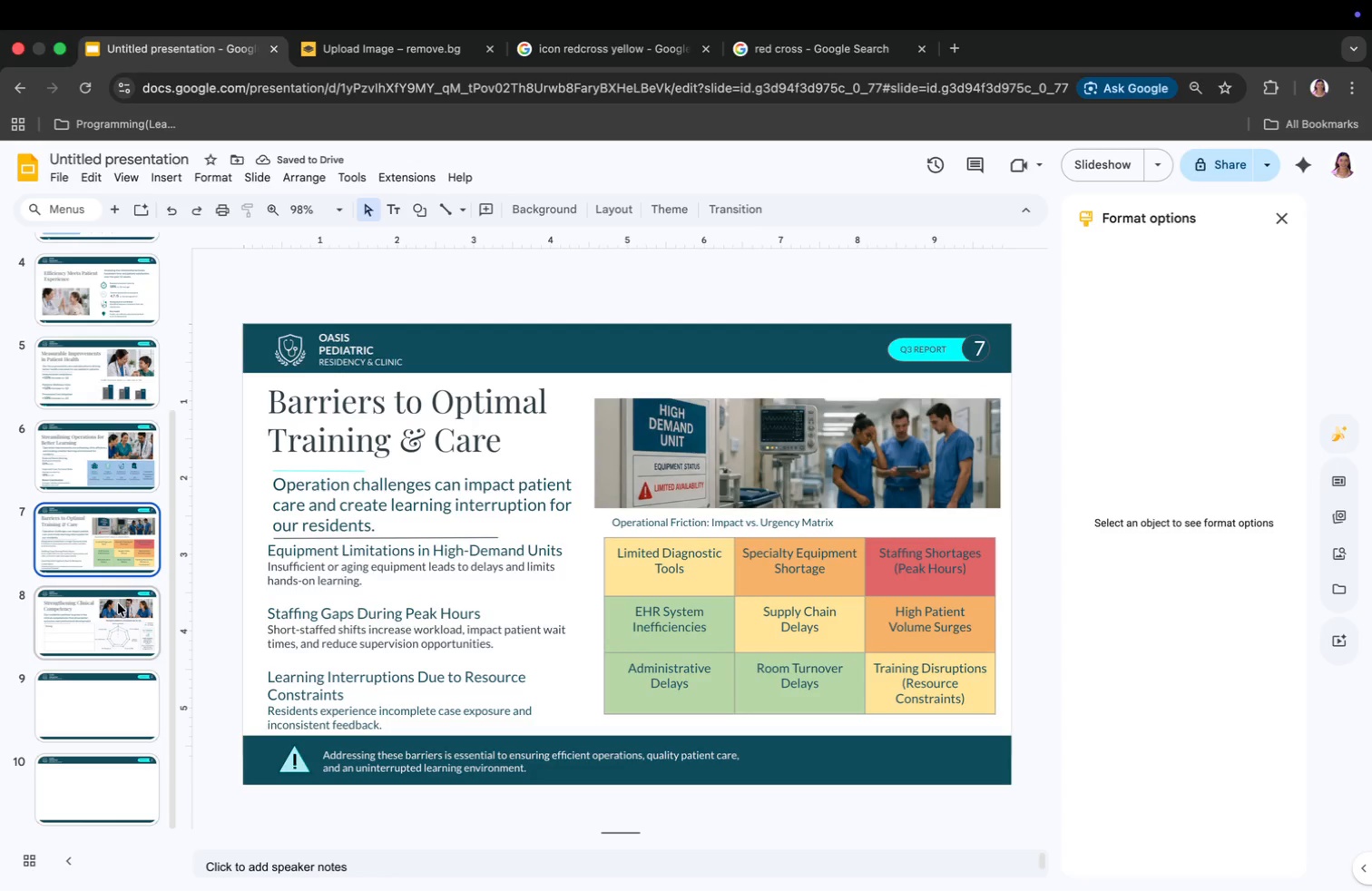 
left_click([120, 616])
 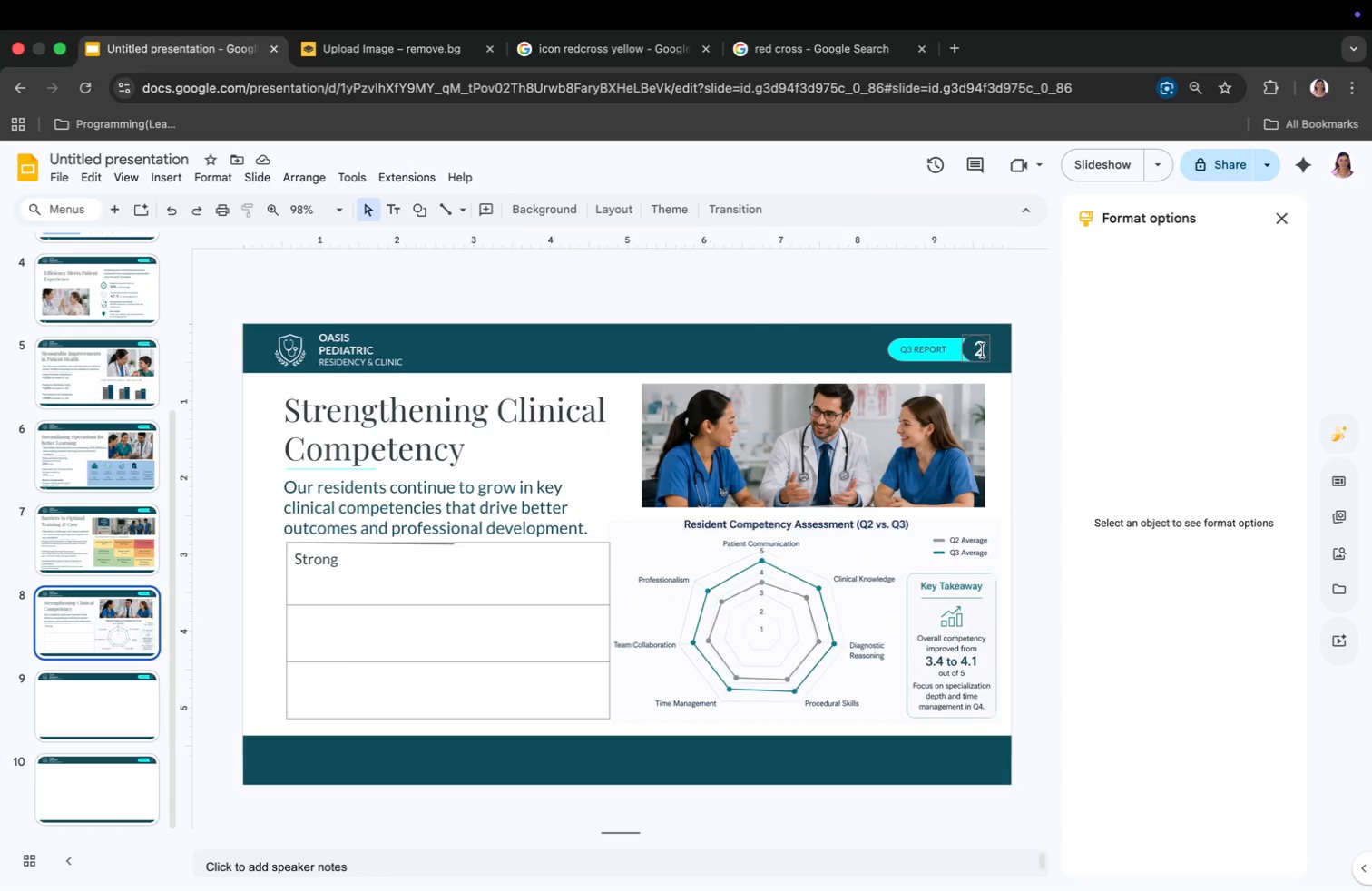 
double_click([983, 350])
 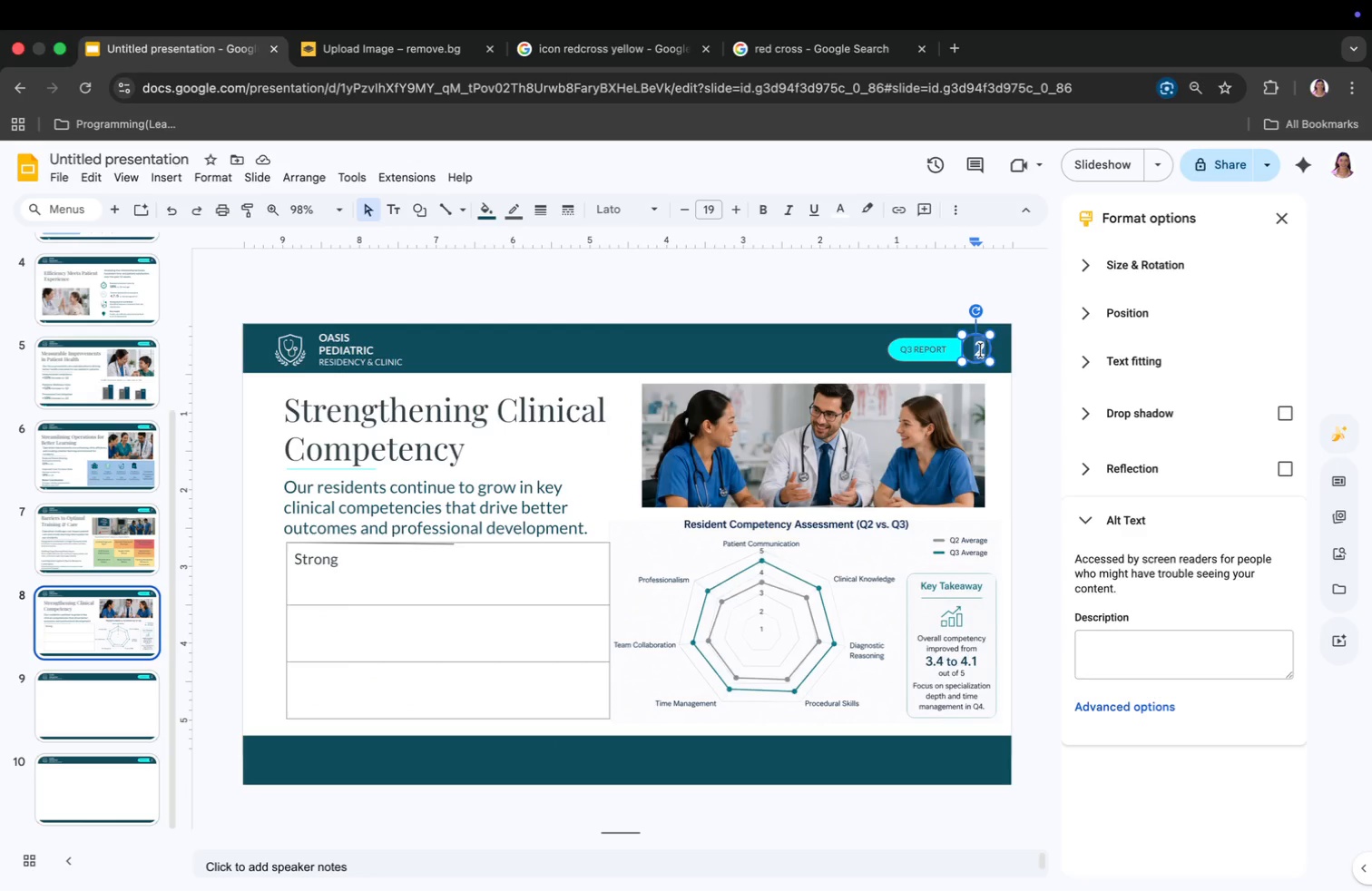 
key(8)
 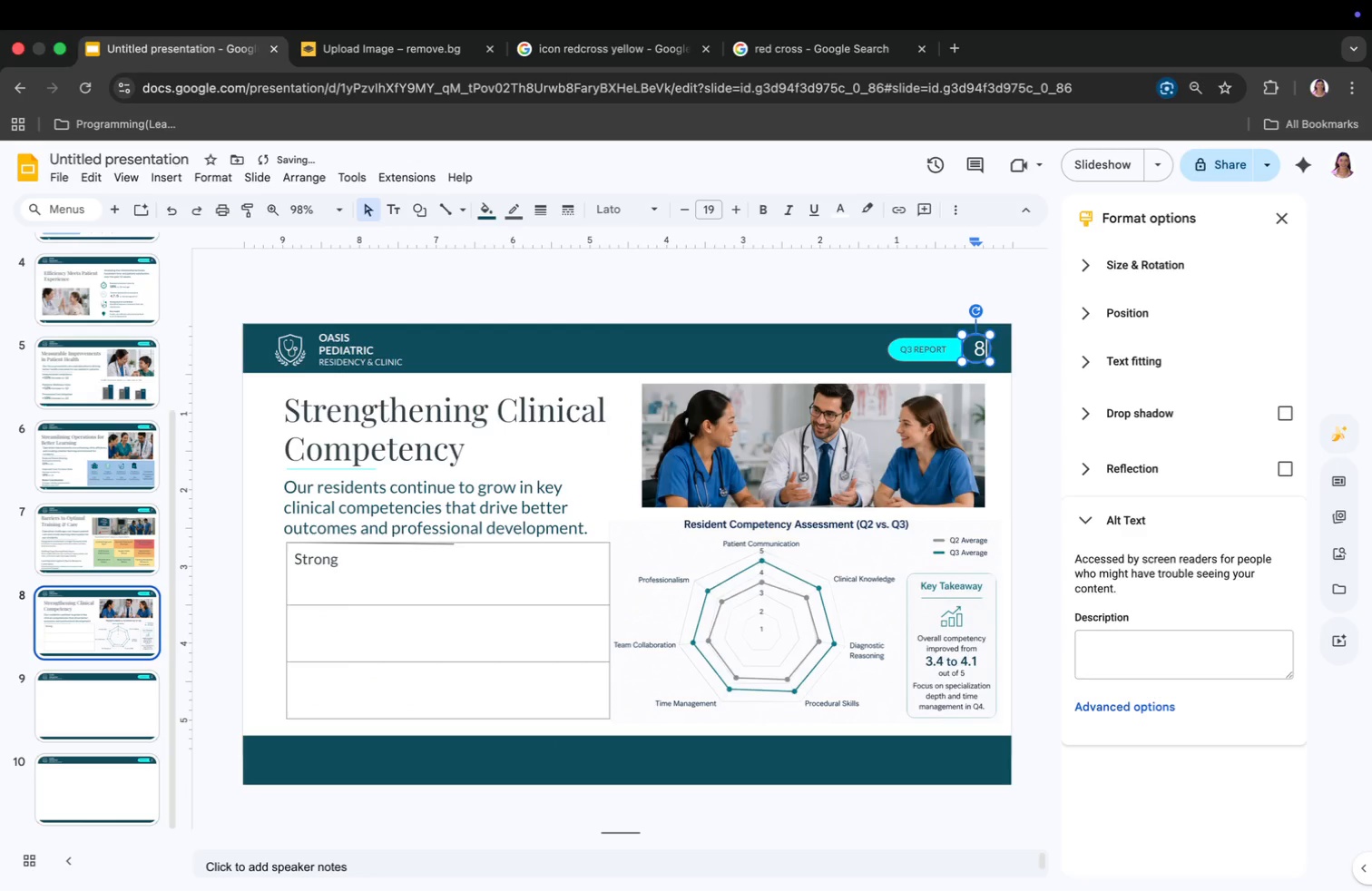 
key(Enter)
 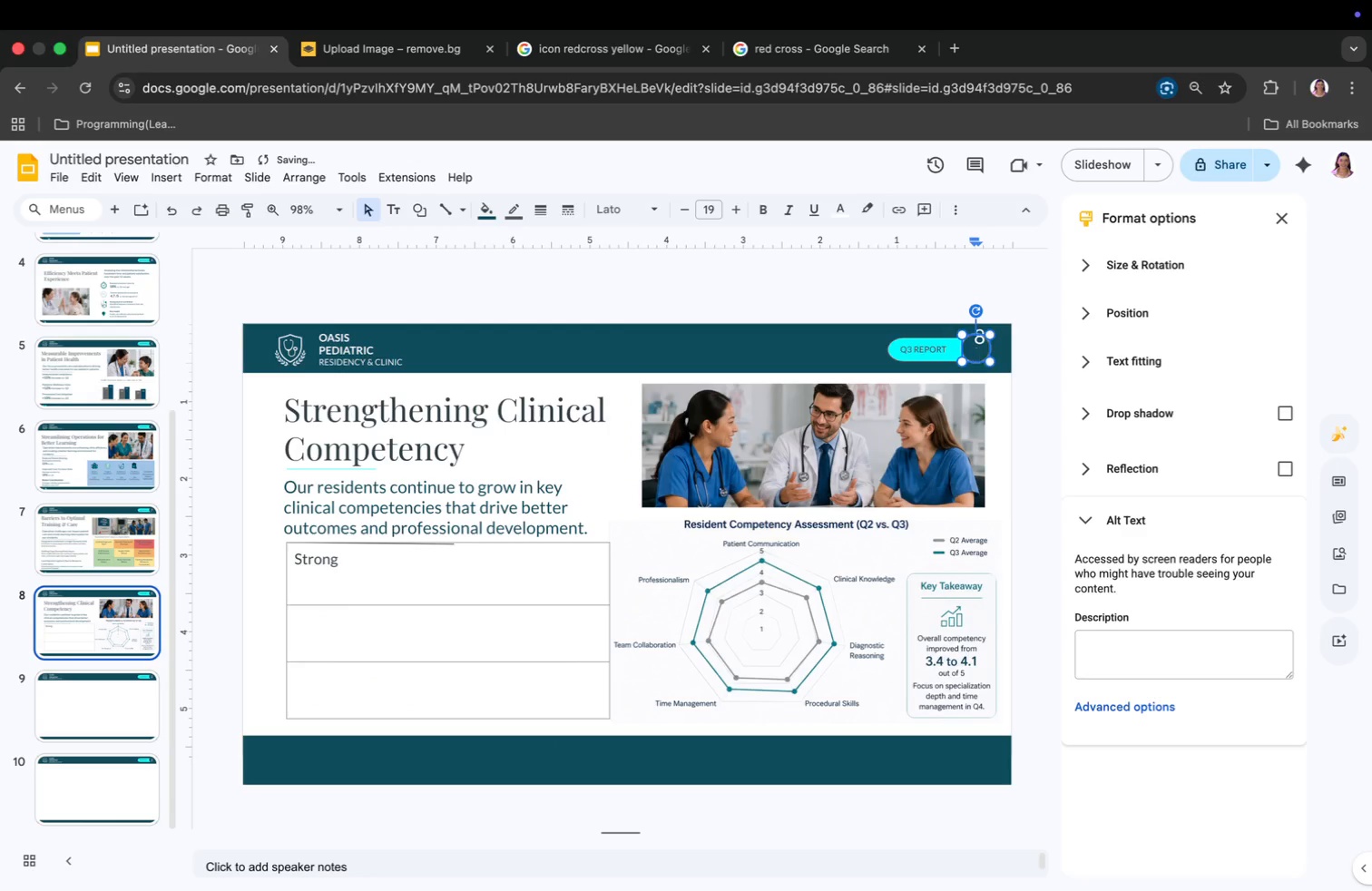 
key(Backspace)
 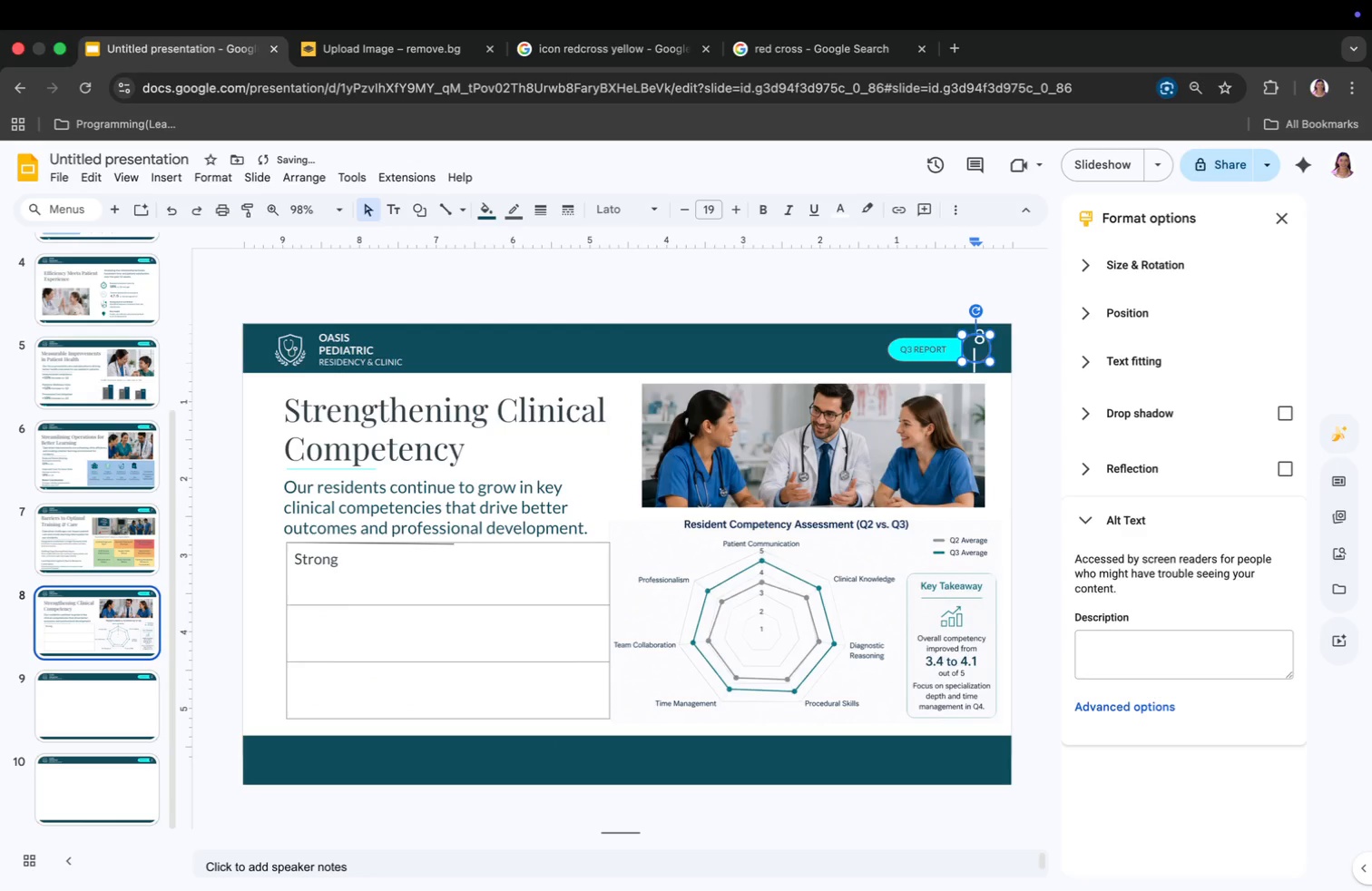 
key(Backspace)
 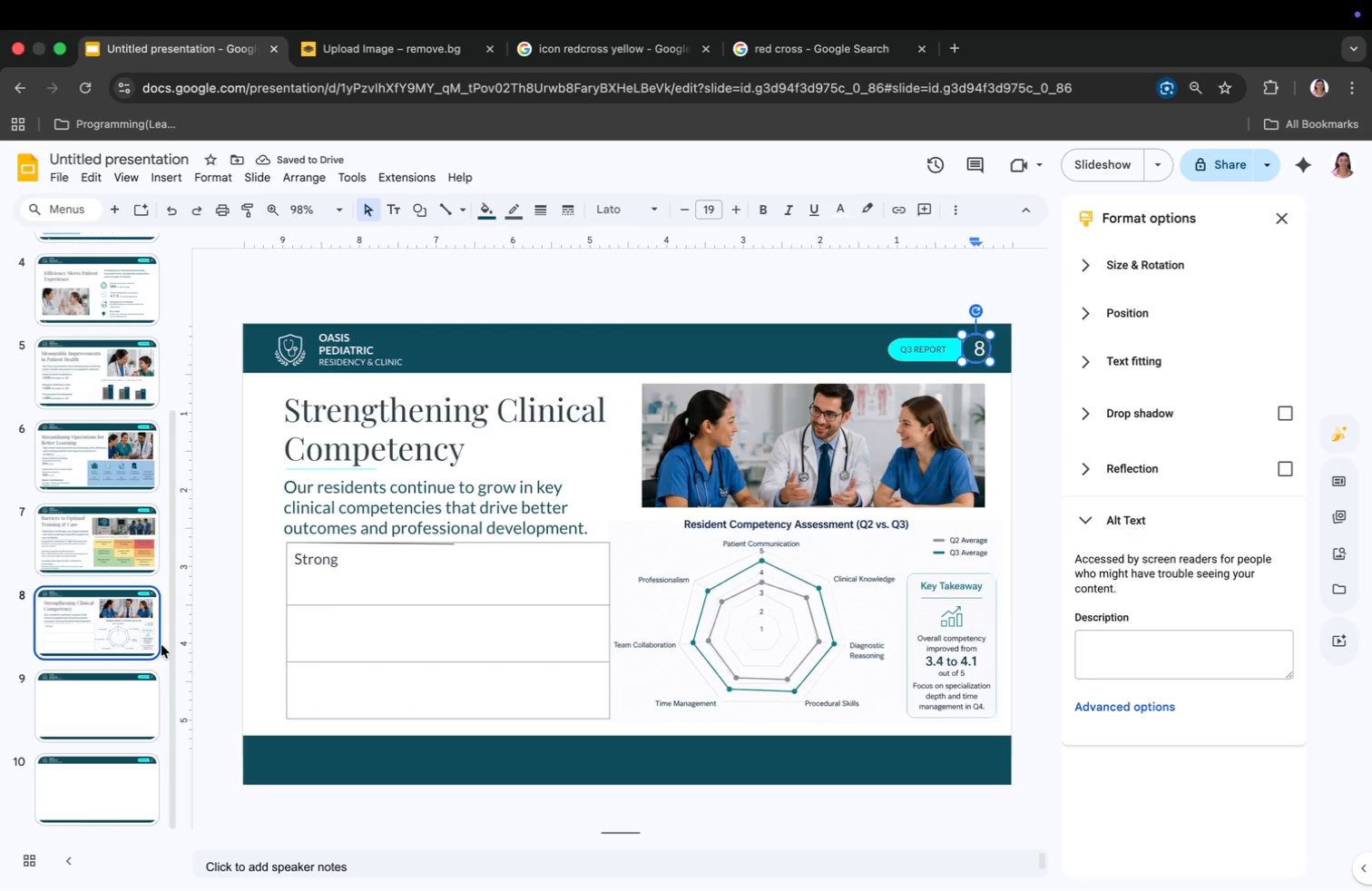 
left_click([365, 557])
 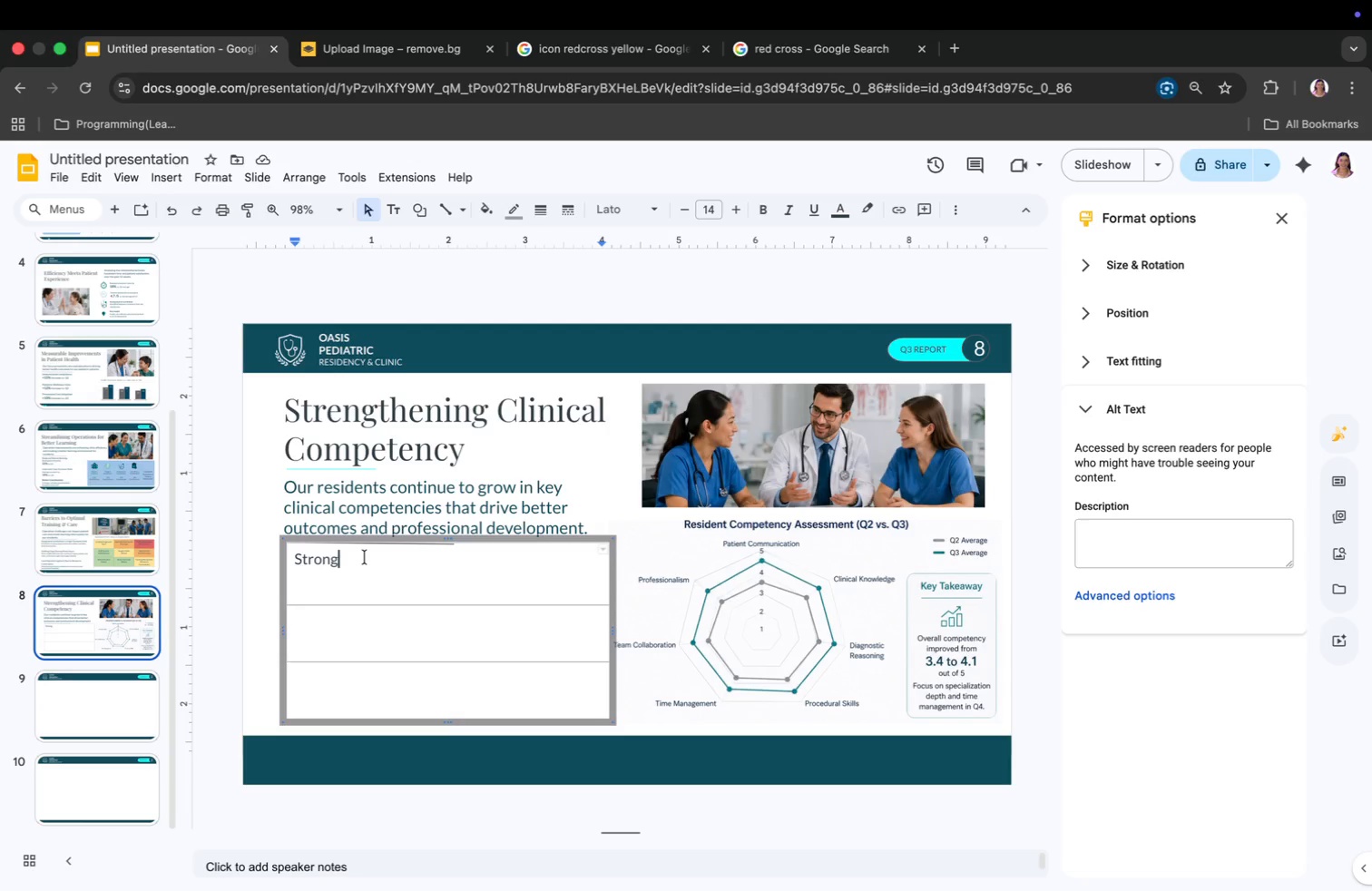 
type( Growth in Patient Communication)
 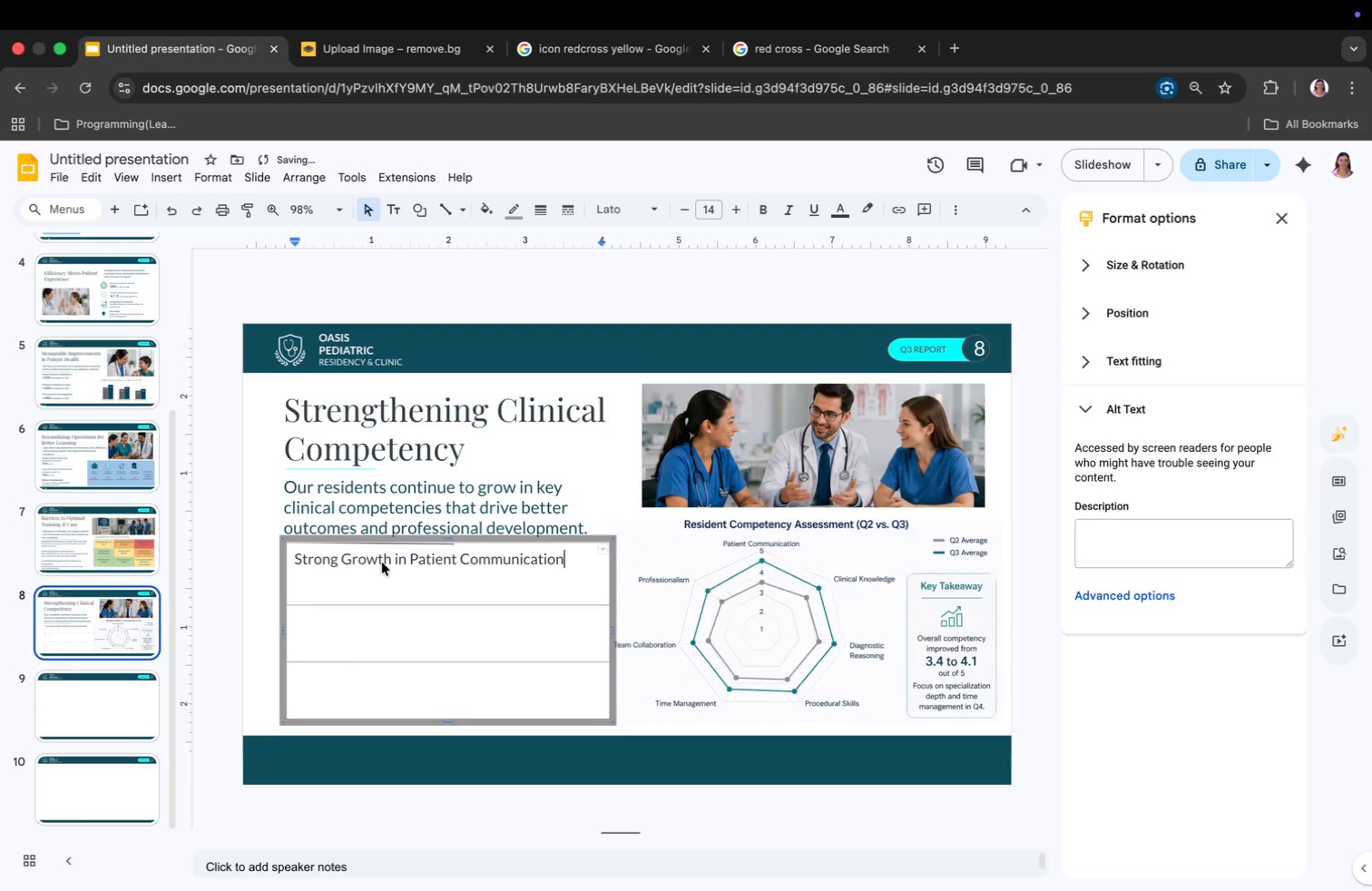 
key(Enter)
 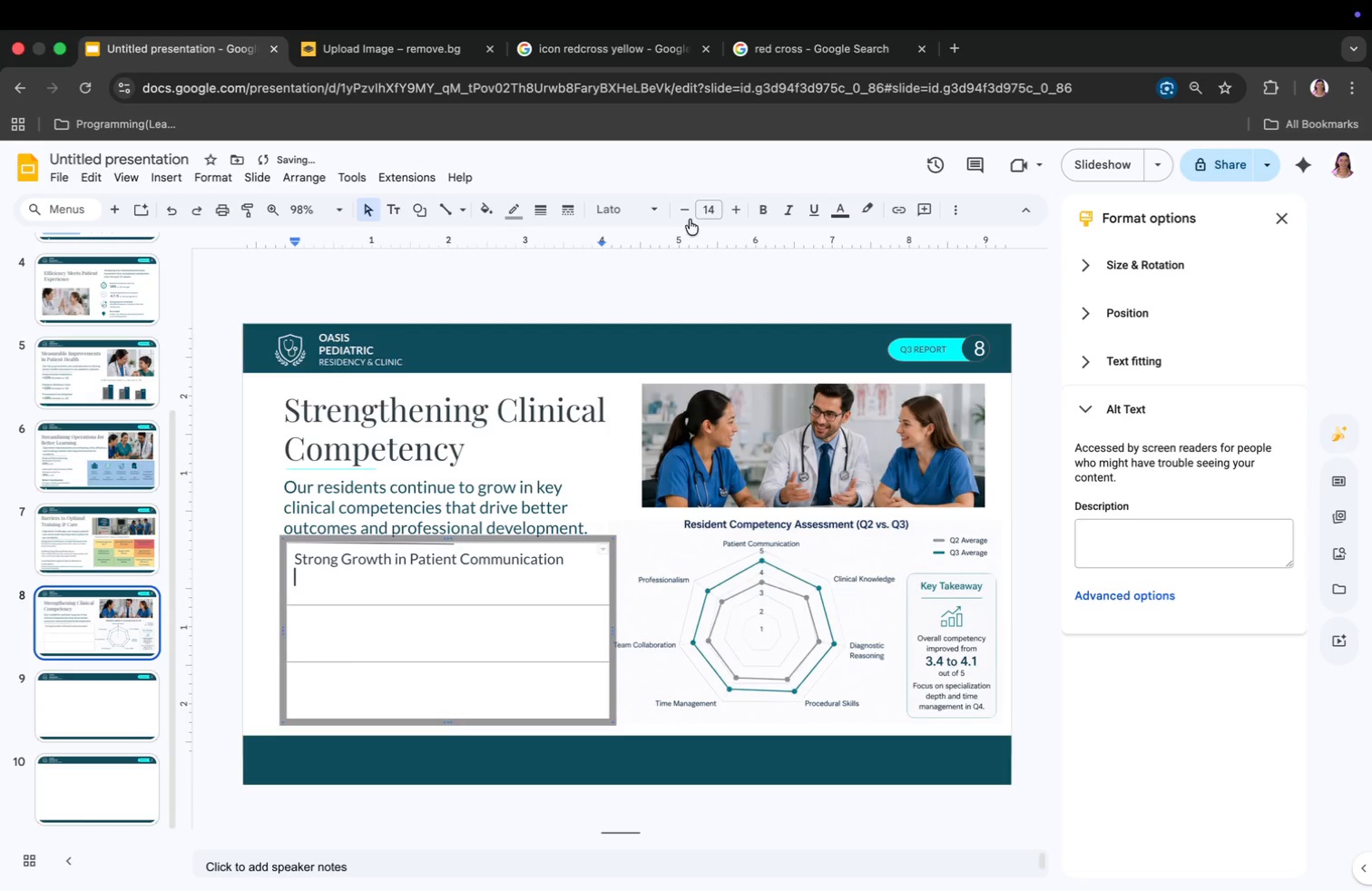 
double_click([690, 208])
 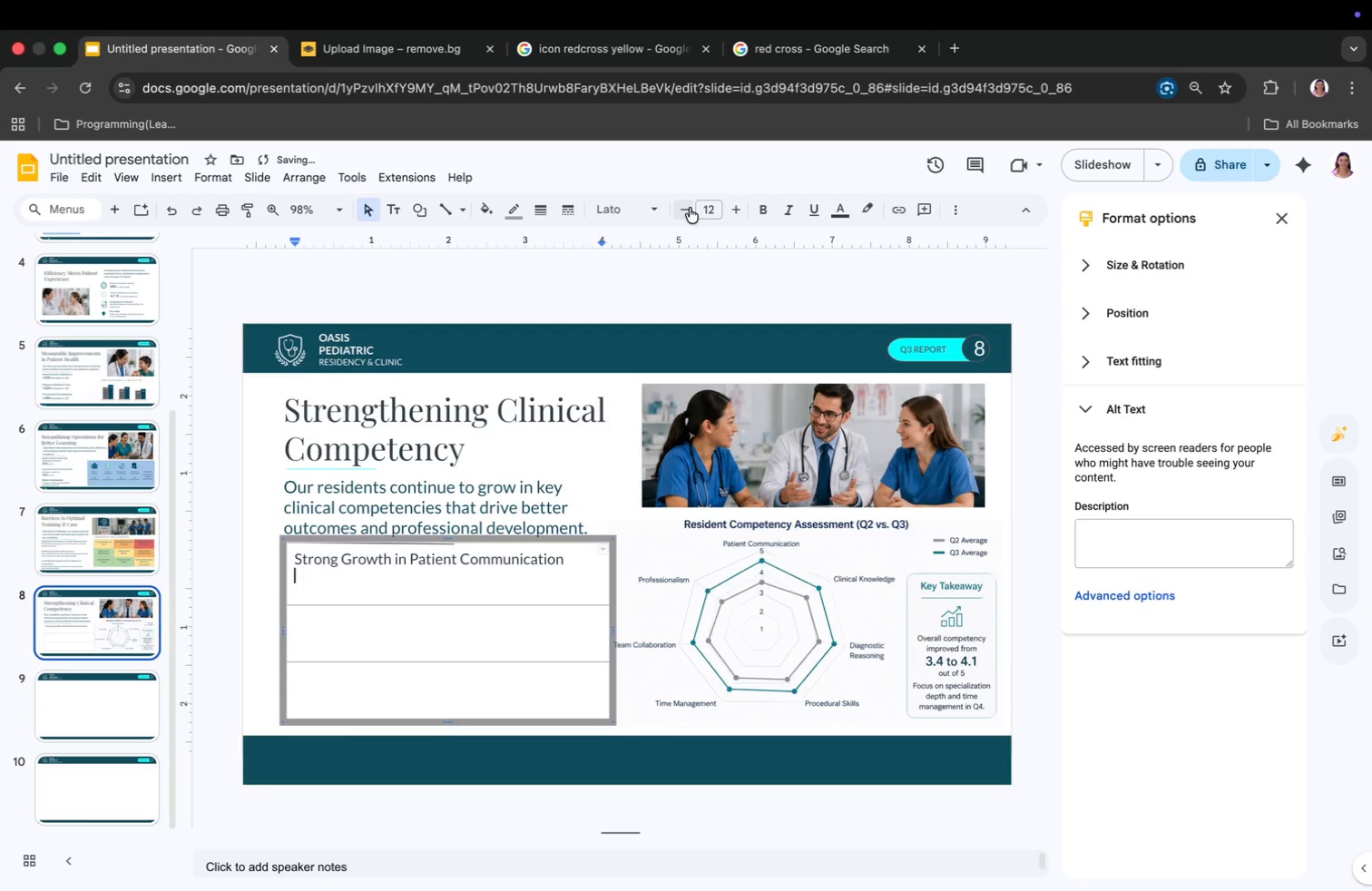 
left_click([690, 208])
 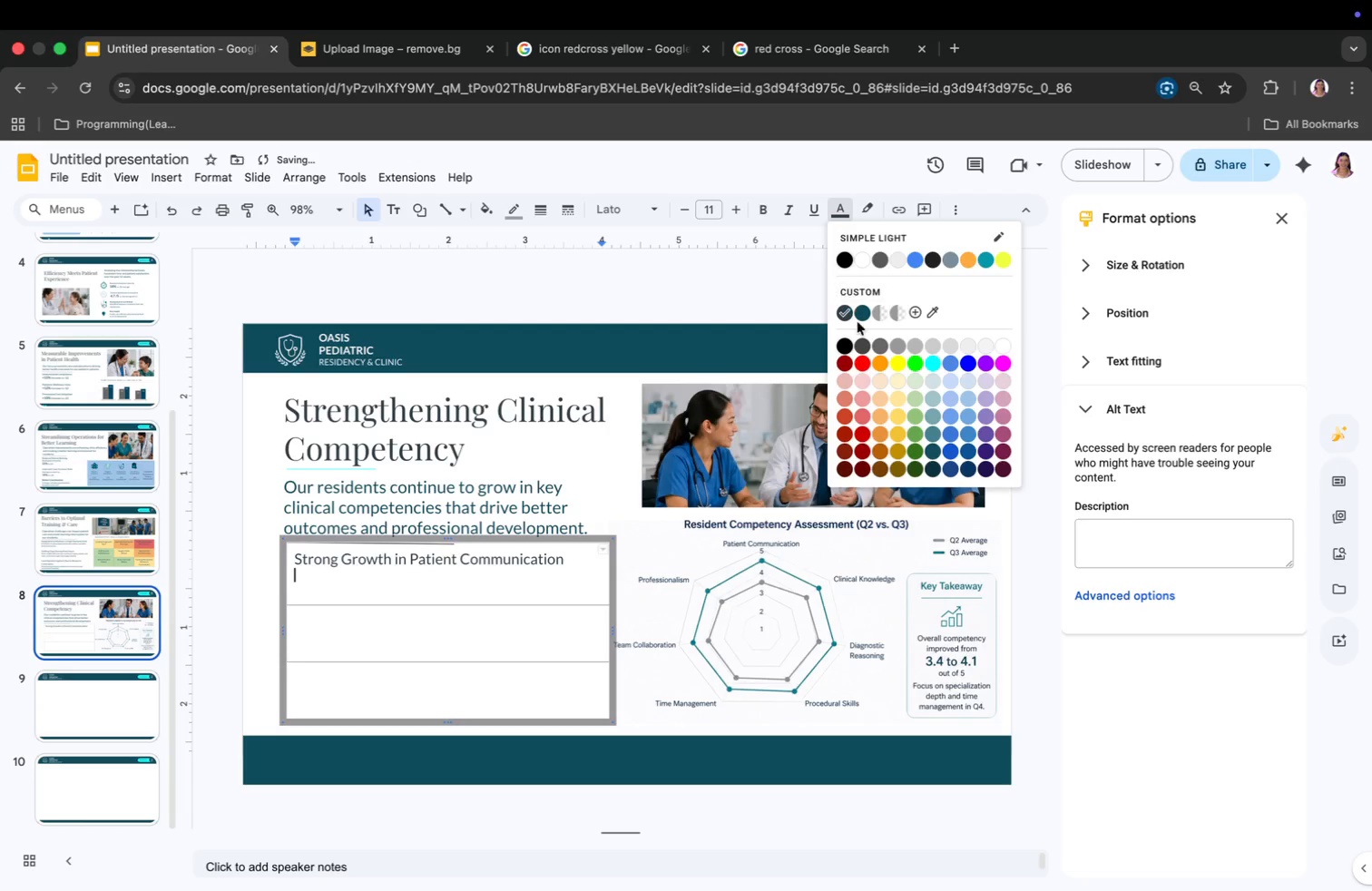 
left_click([859, 316])
 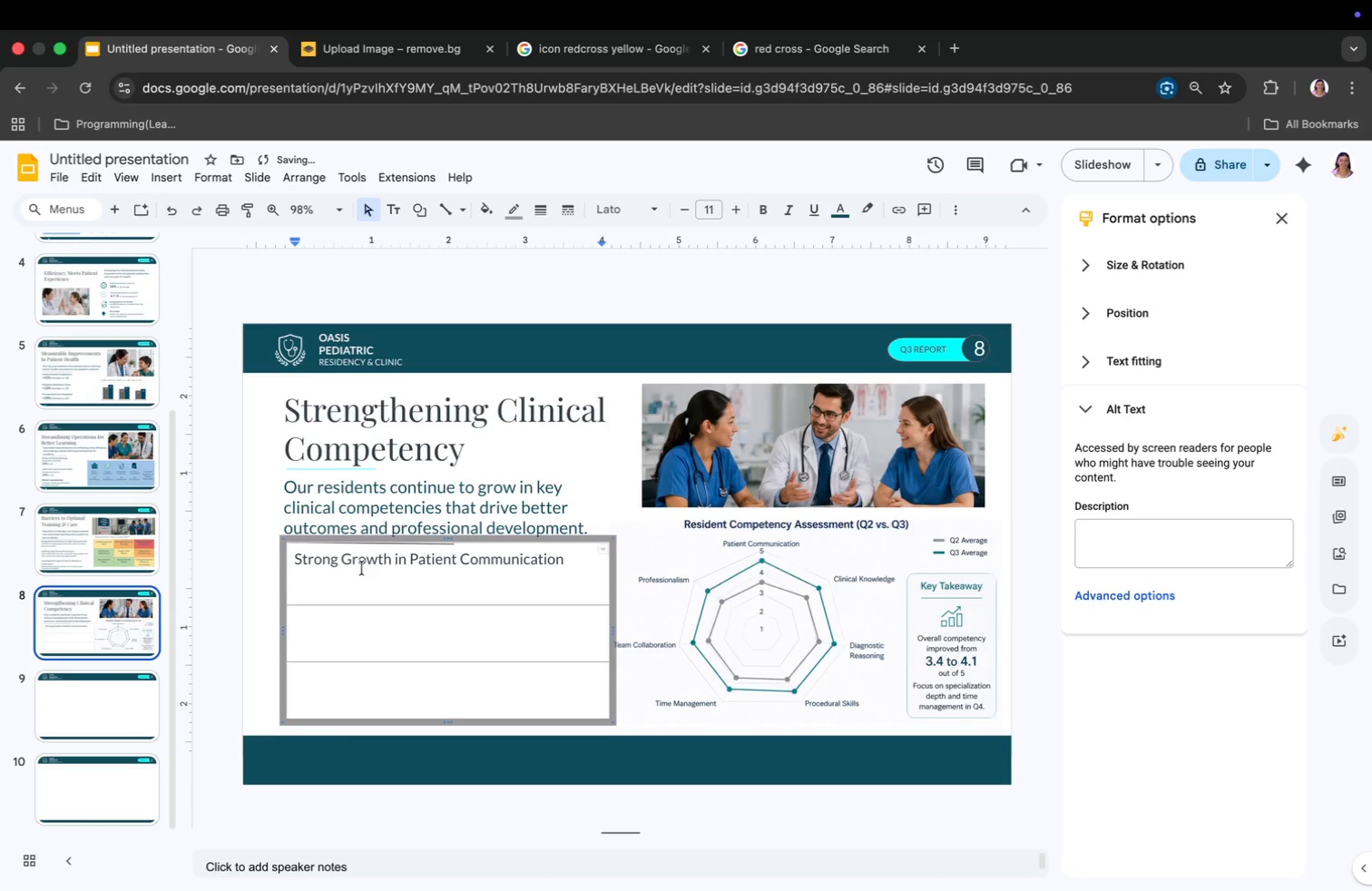 
left_click([357, 576])
 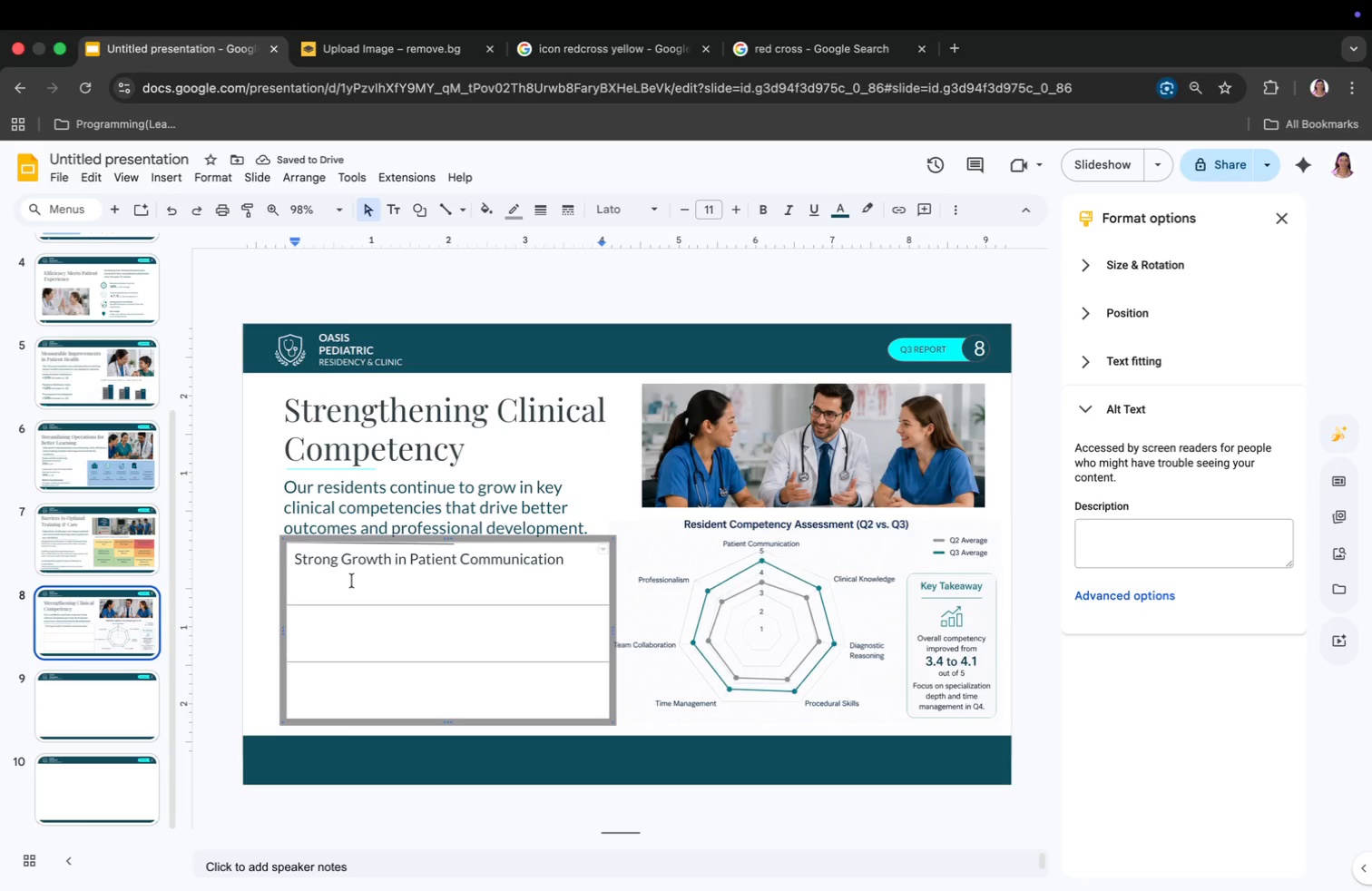 
type(Residents show marked improvement in active listening, empathy, and ck)
key(Backspace)
type(lear explanations.)
 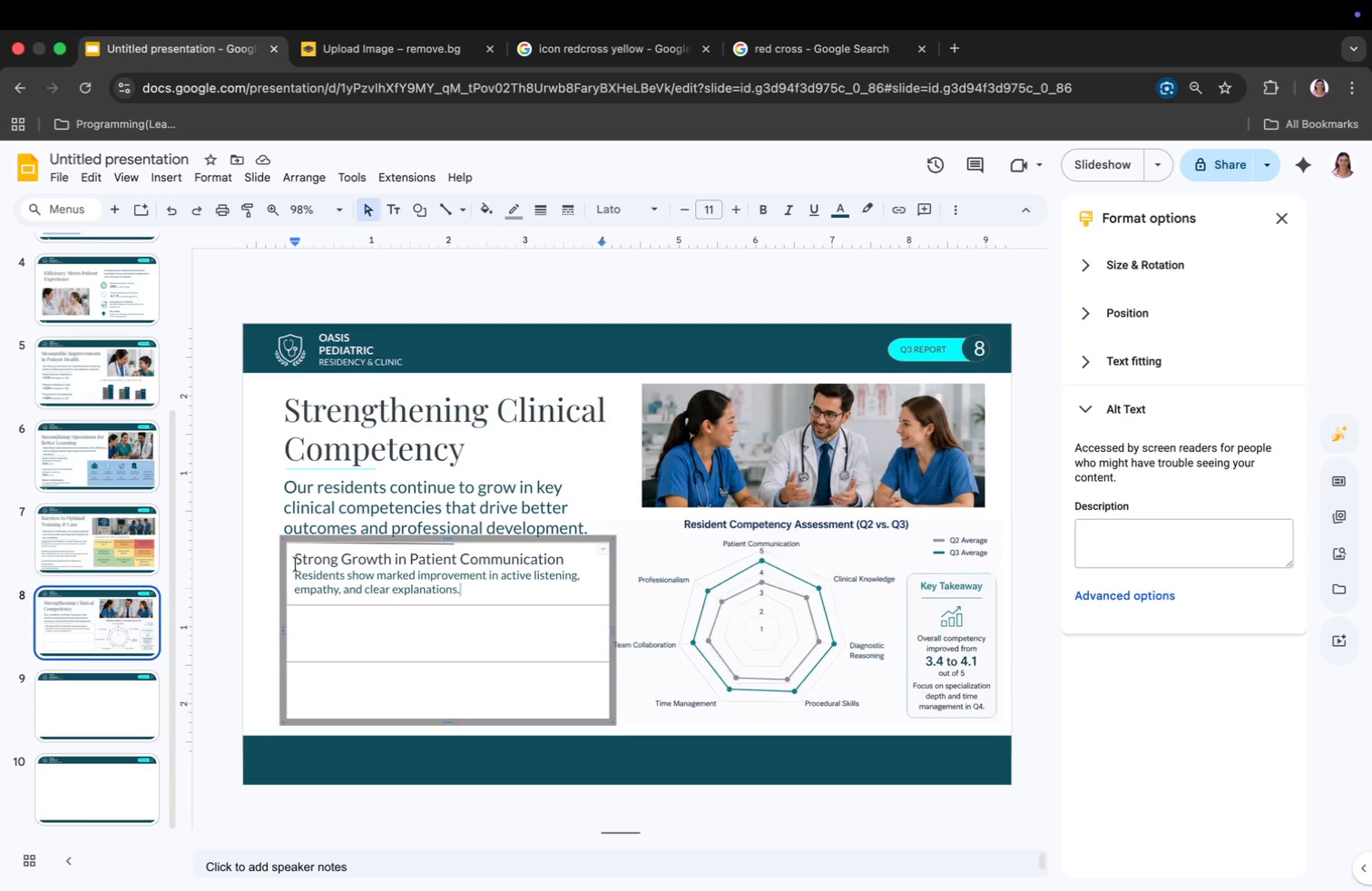 
wait(17.35)
 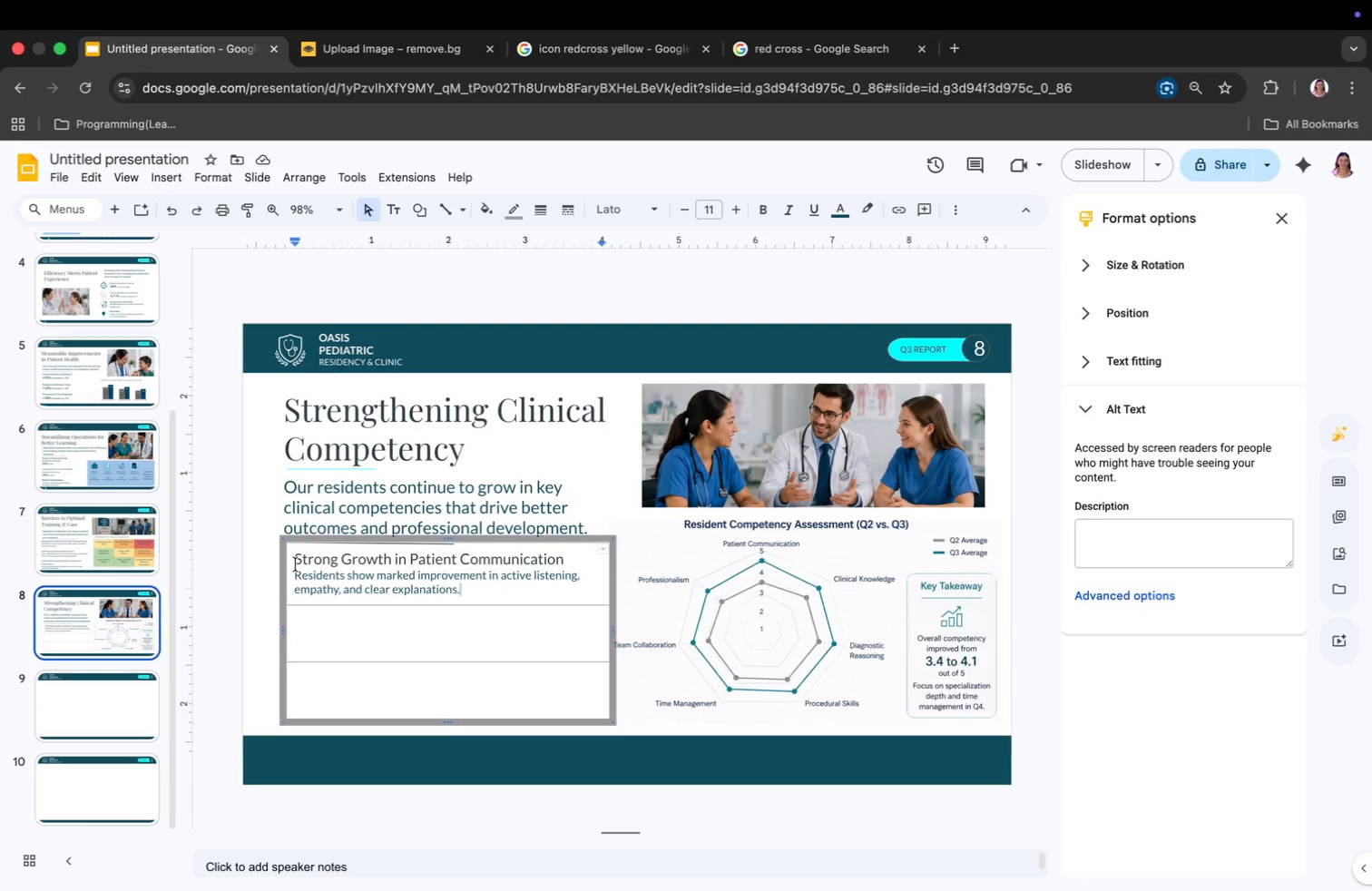 
left_click([380, 617])
 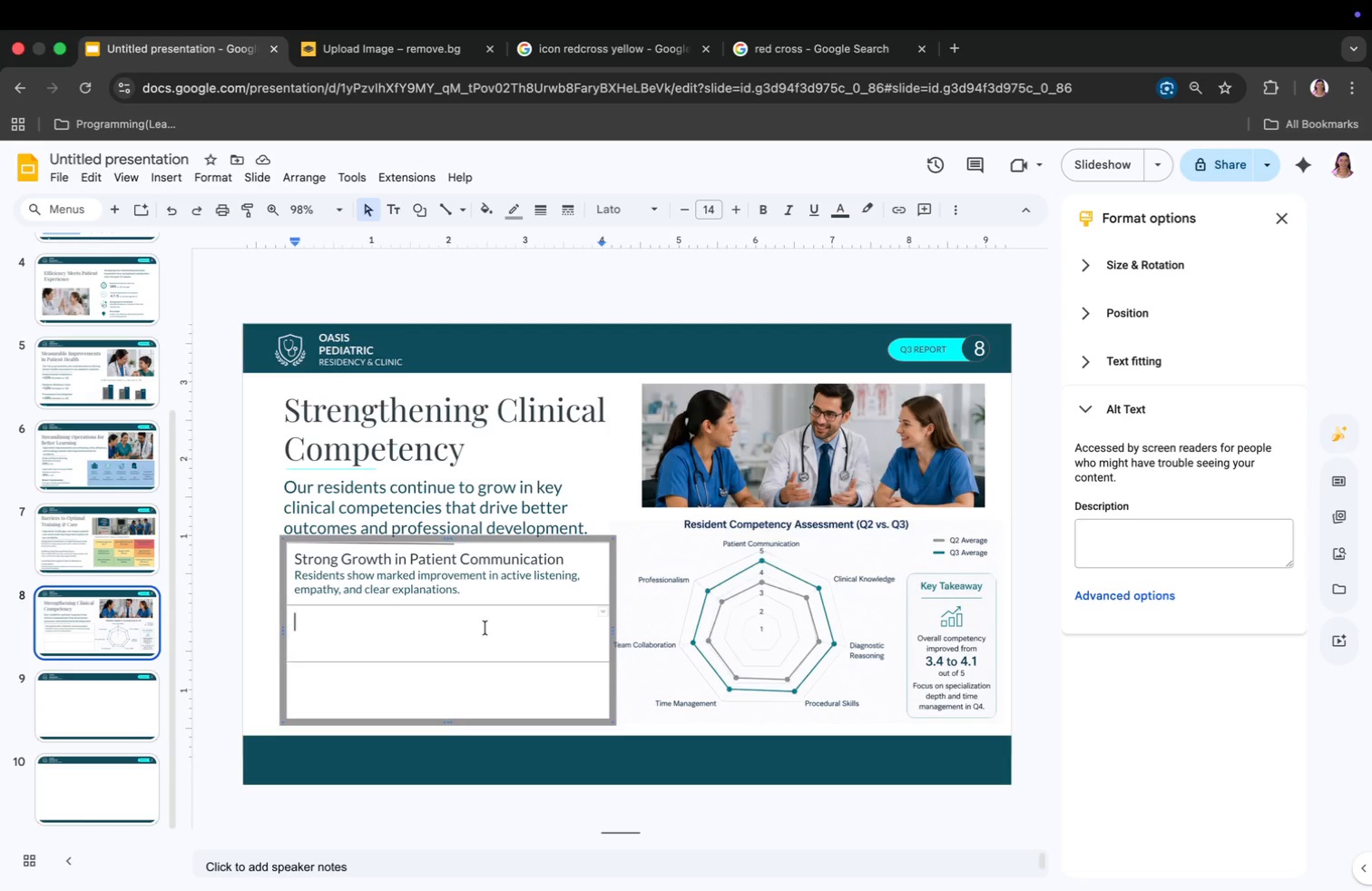 
wait(5.31)
 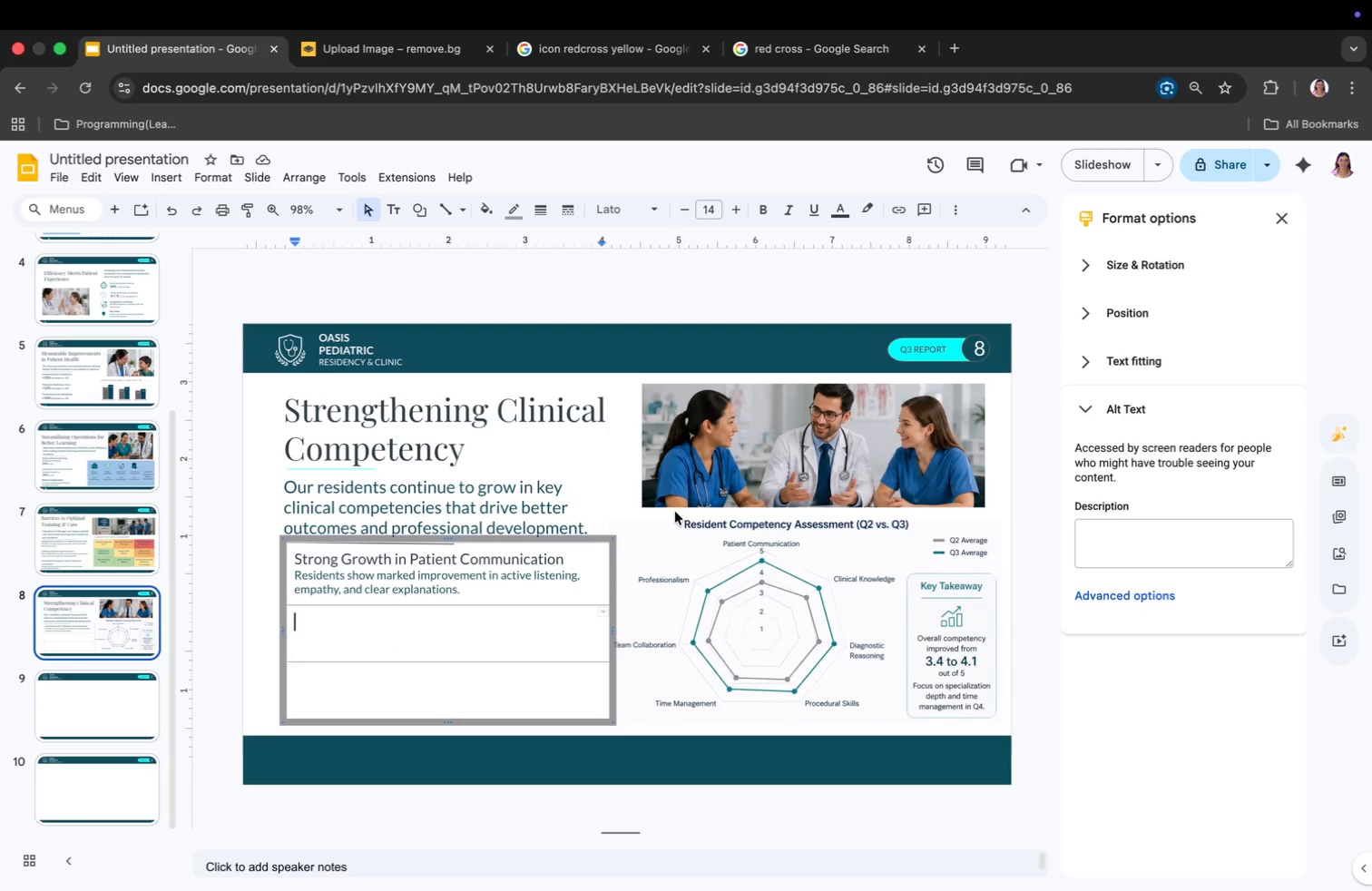 
left_click([849, 214])
 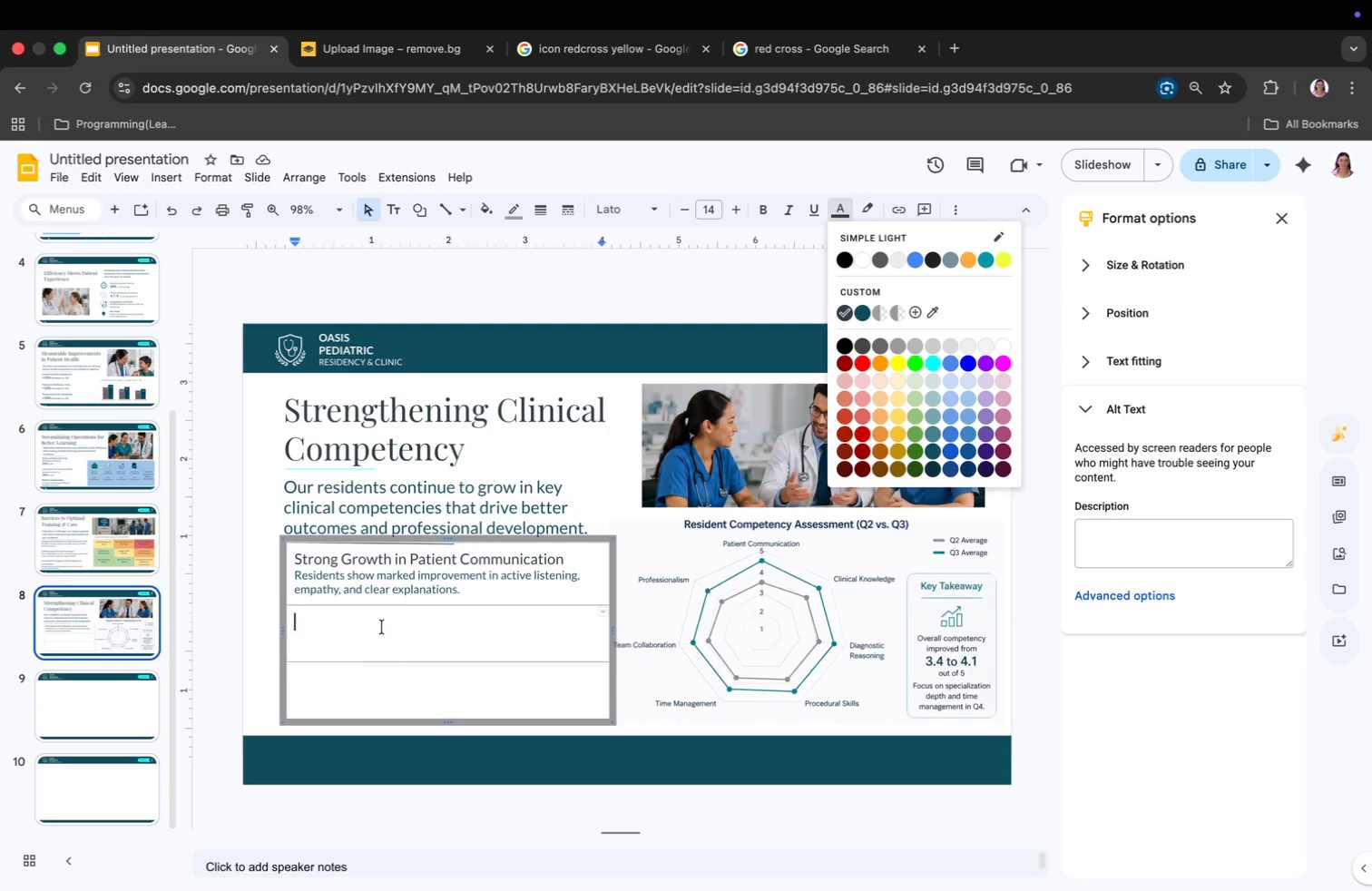 
left_click([381, 619])
 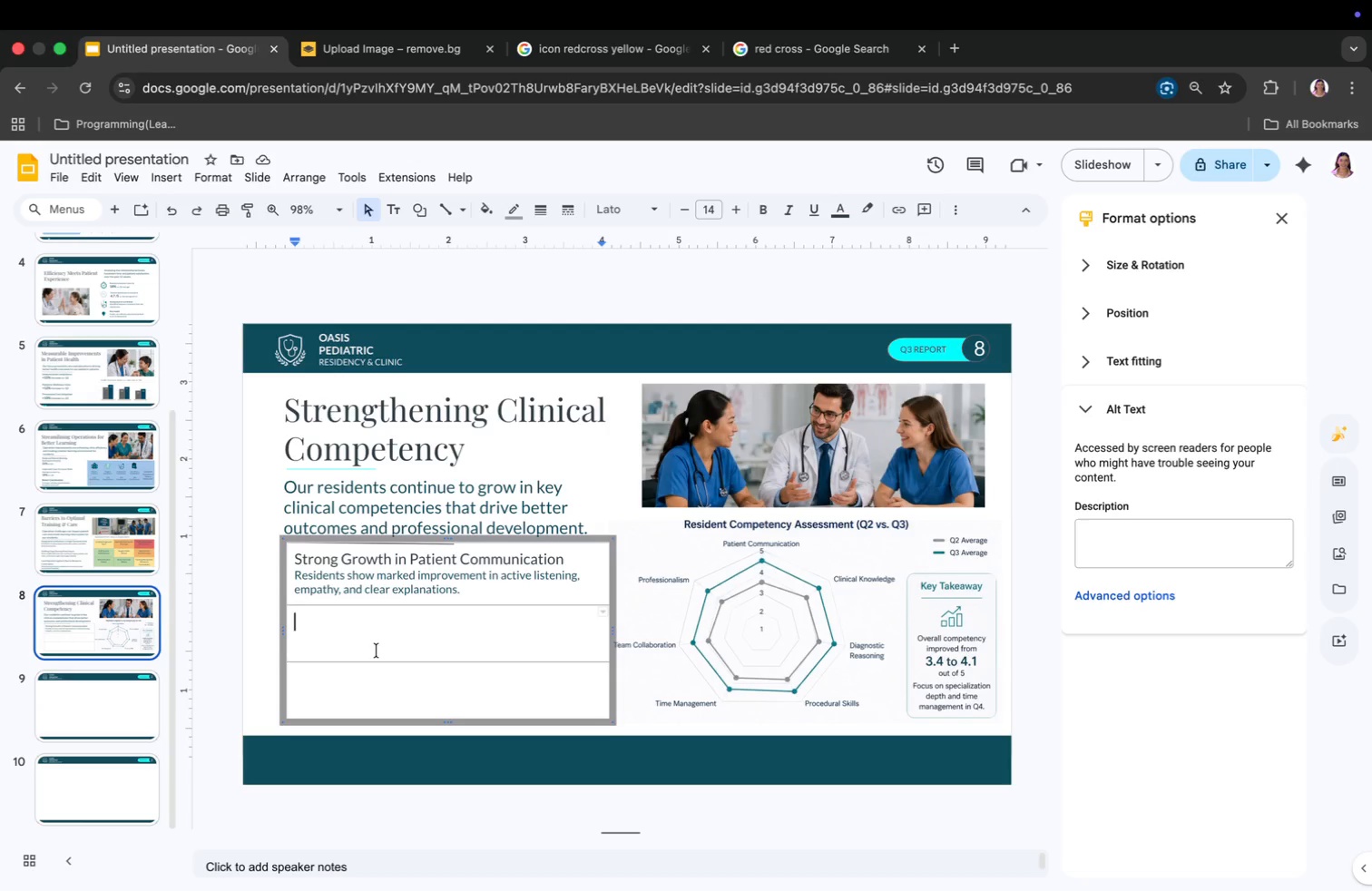 
type(I)
key(Backspace)
type(iNCREASED Confidence in Independent Case)
key(Backspace)
key(Backspace)
key(Backspace)
key(Backspace)
key(Backspace)
key(Backspace)
key(Backspace)
type(C)
key(Backspace)
type(cONDIDENCE IN iNDEPENDENT Case)
key(Backspace)
key(Backspace)
key(Backspace)
key(Backspace)
type(ca)
key(Backspace)
type(ASE hand)
key(Backspace)
key(Backspace)
key(Backspace)
key(Backspace)
type(Ha)
key(Backspace)
key(Backspace)
 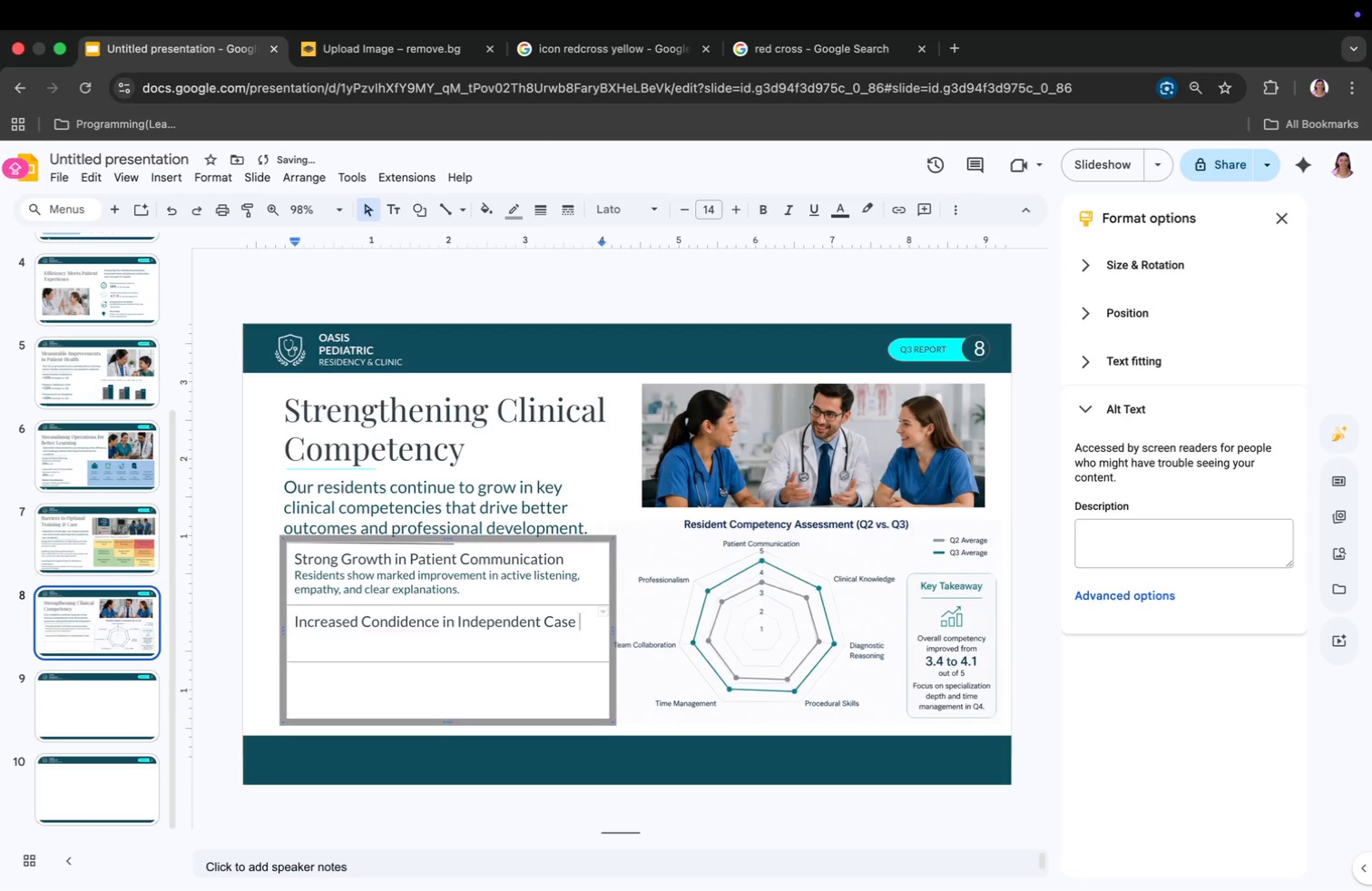 
wait(5.62)
 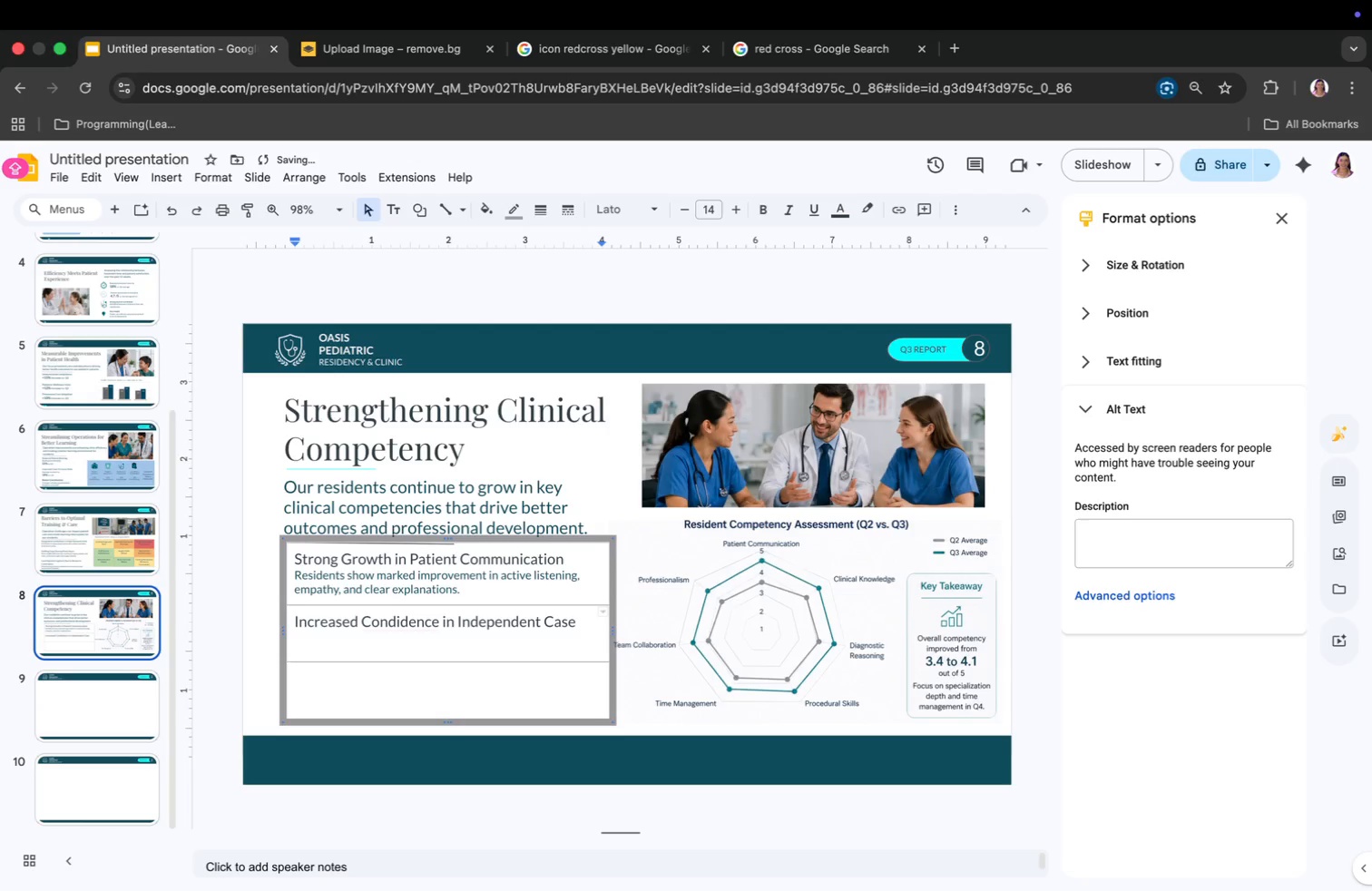 
left_click([395, 622])
 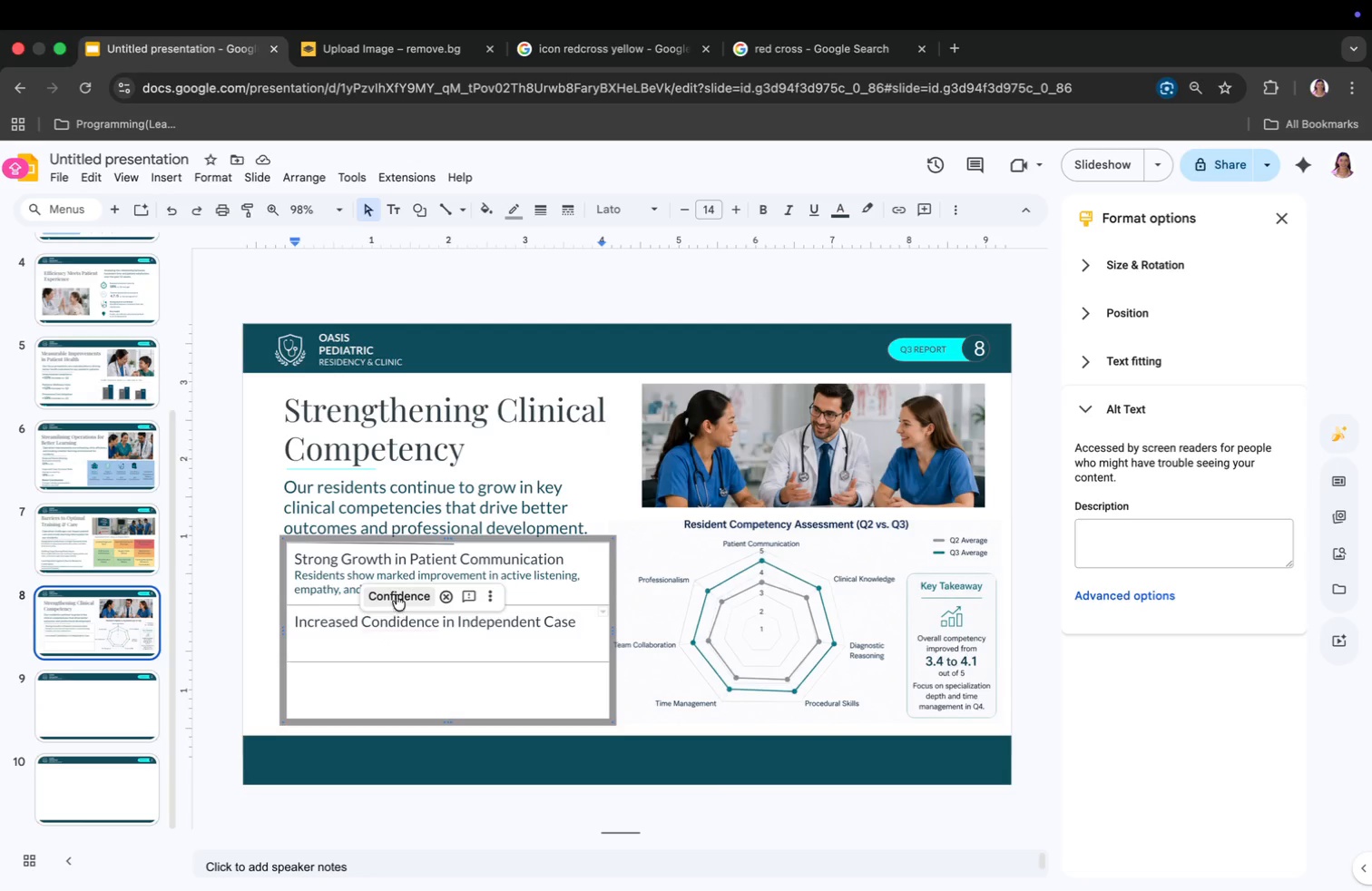 
left_click([397, 592])
 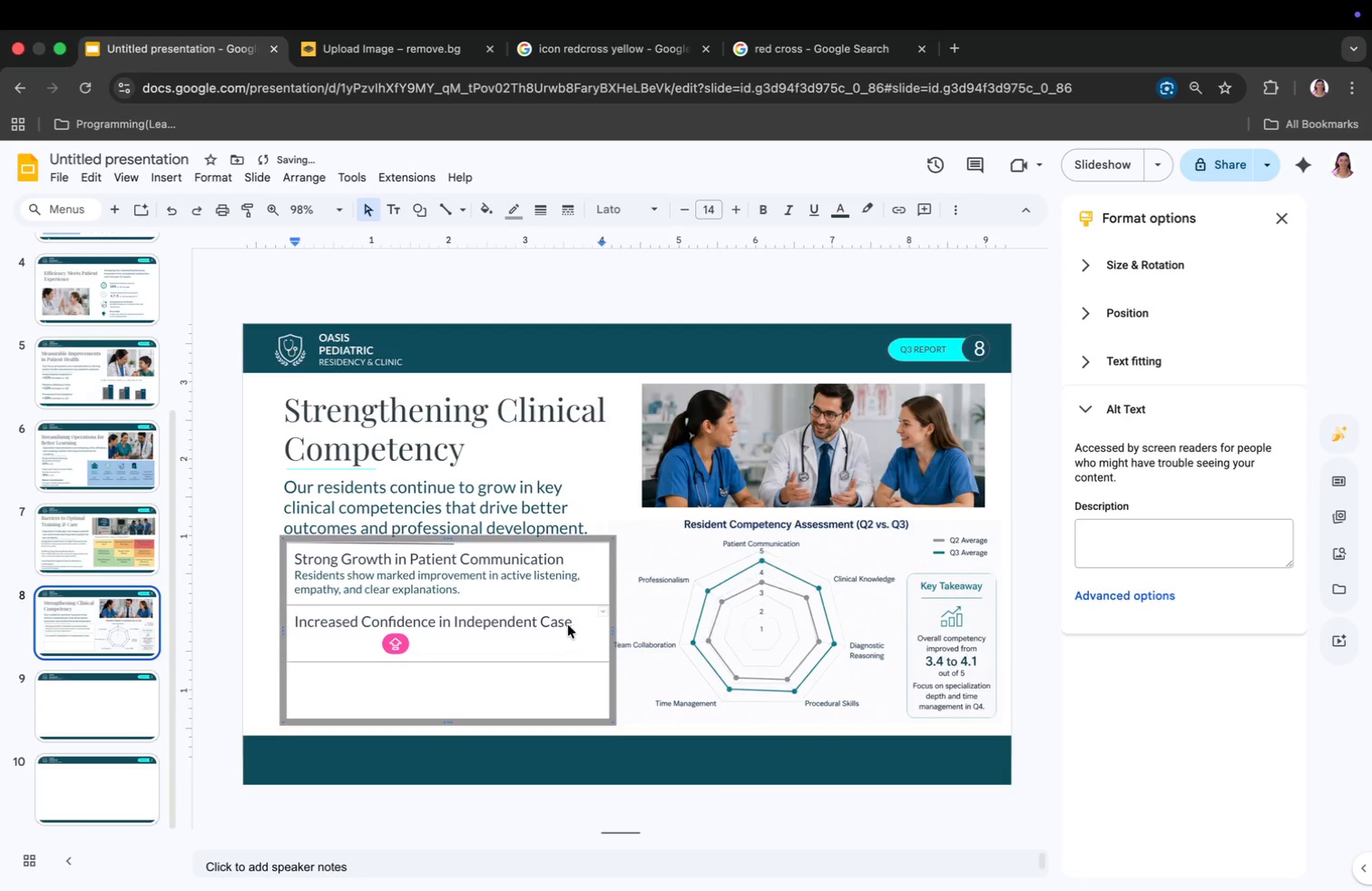 
left_click([572, 622])
 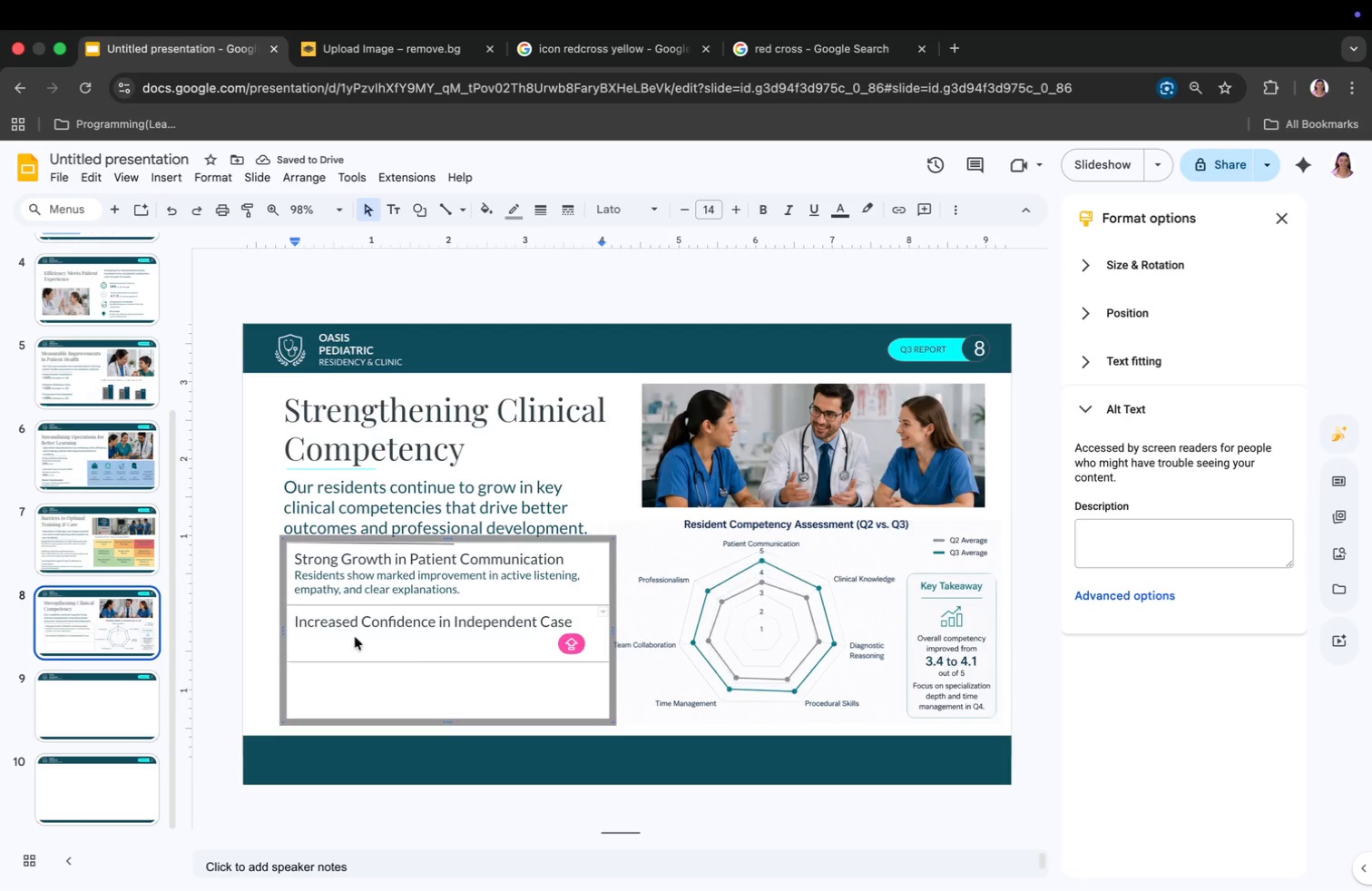 
wait(5.11)
 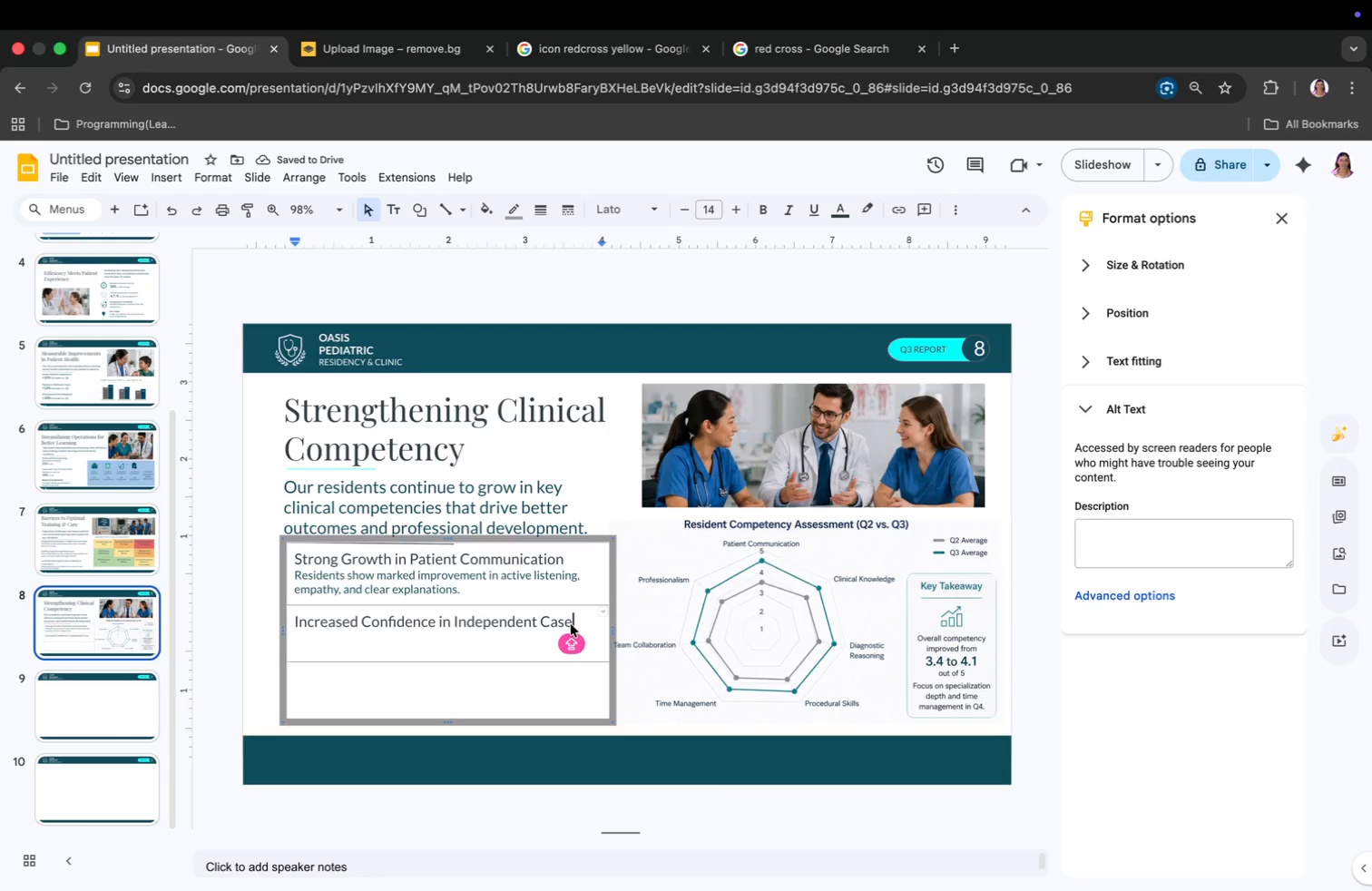 
left_click_drag(start_coordinate=[284, 631], to_coordinate=[274, 632])
 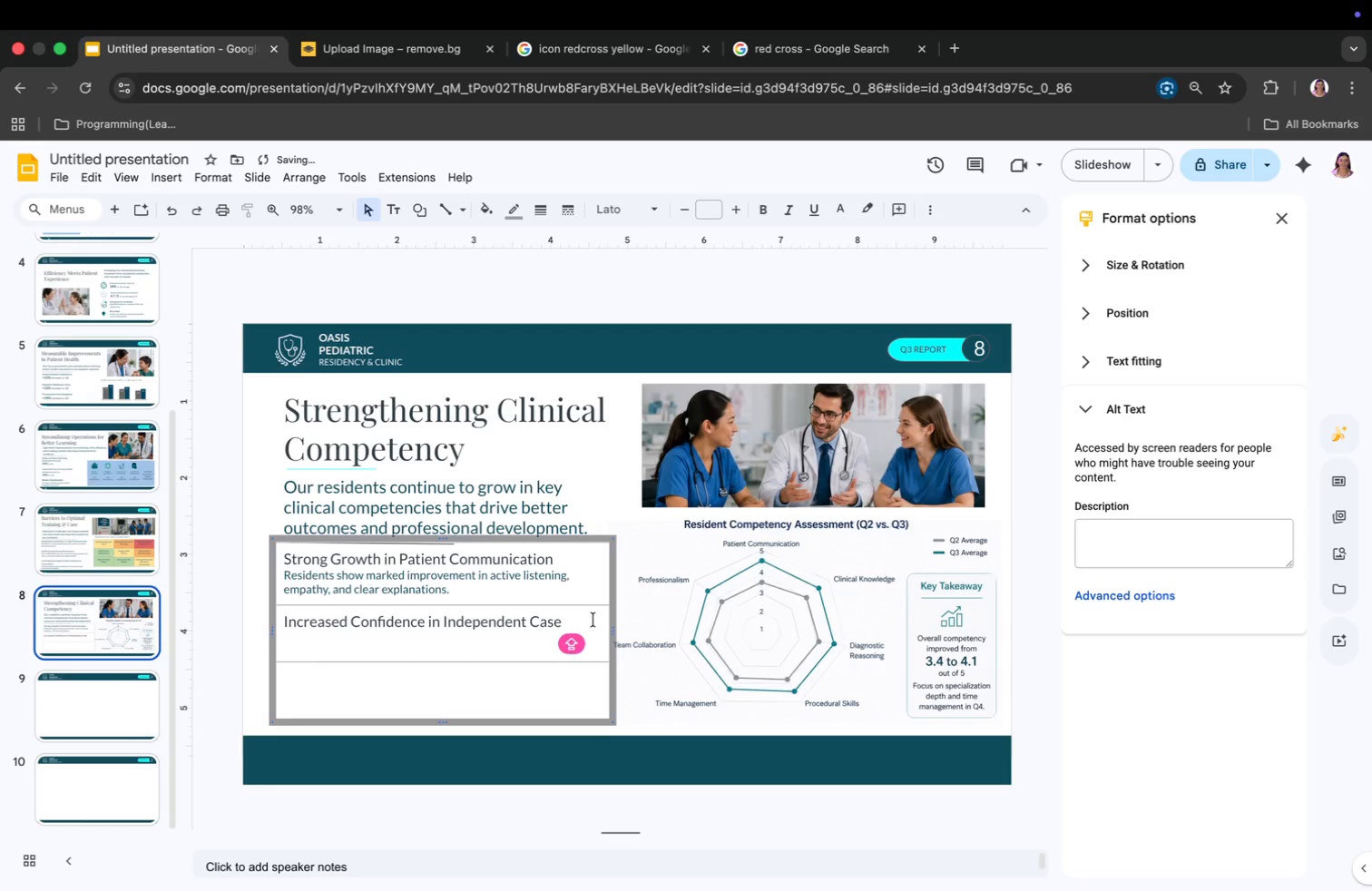 
left_click([578, 622])
 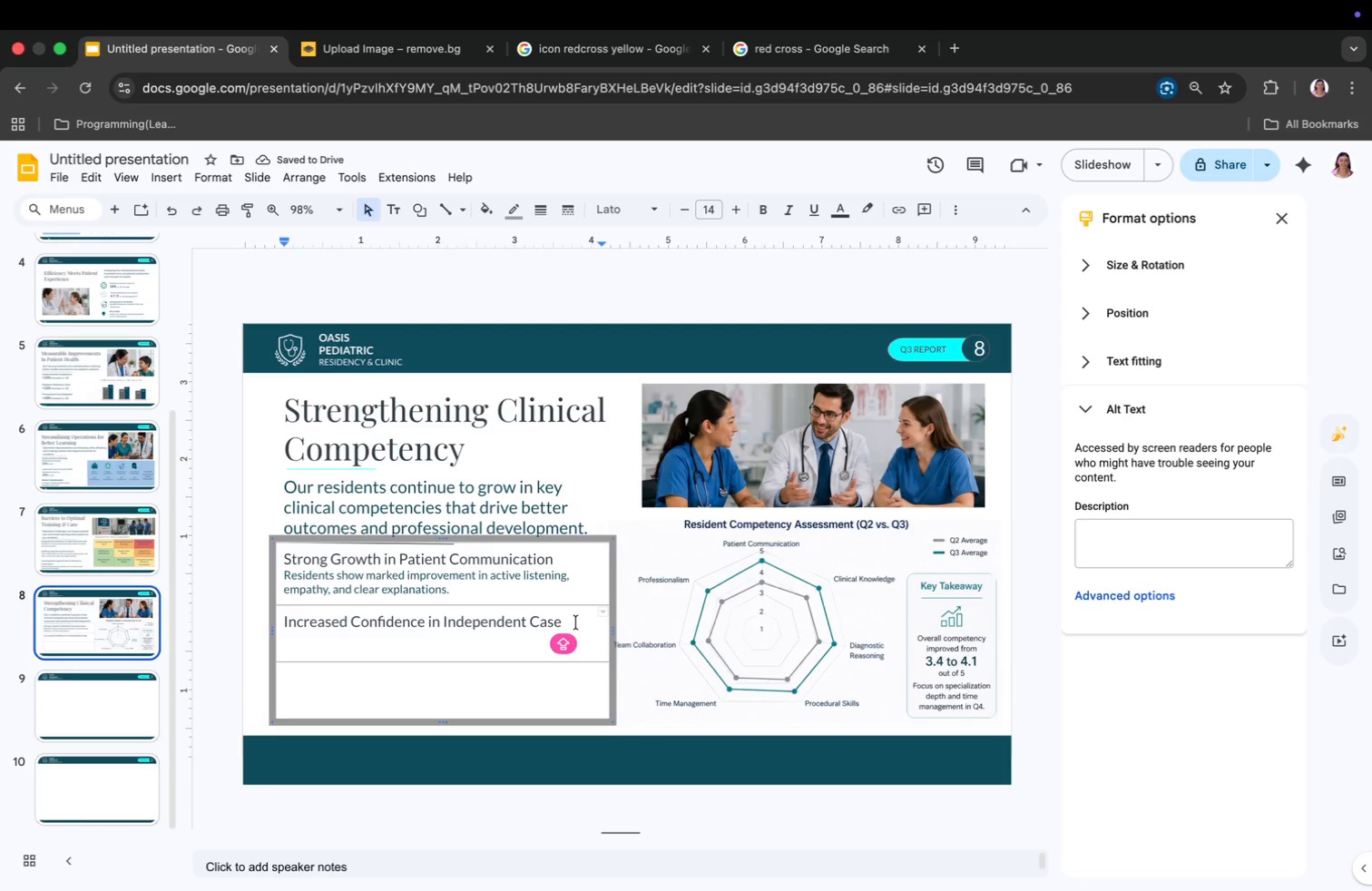 
type(h)
key(Backspace)
type(Handling)
 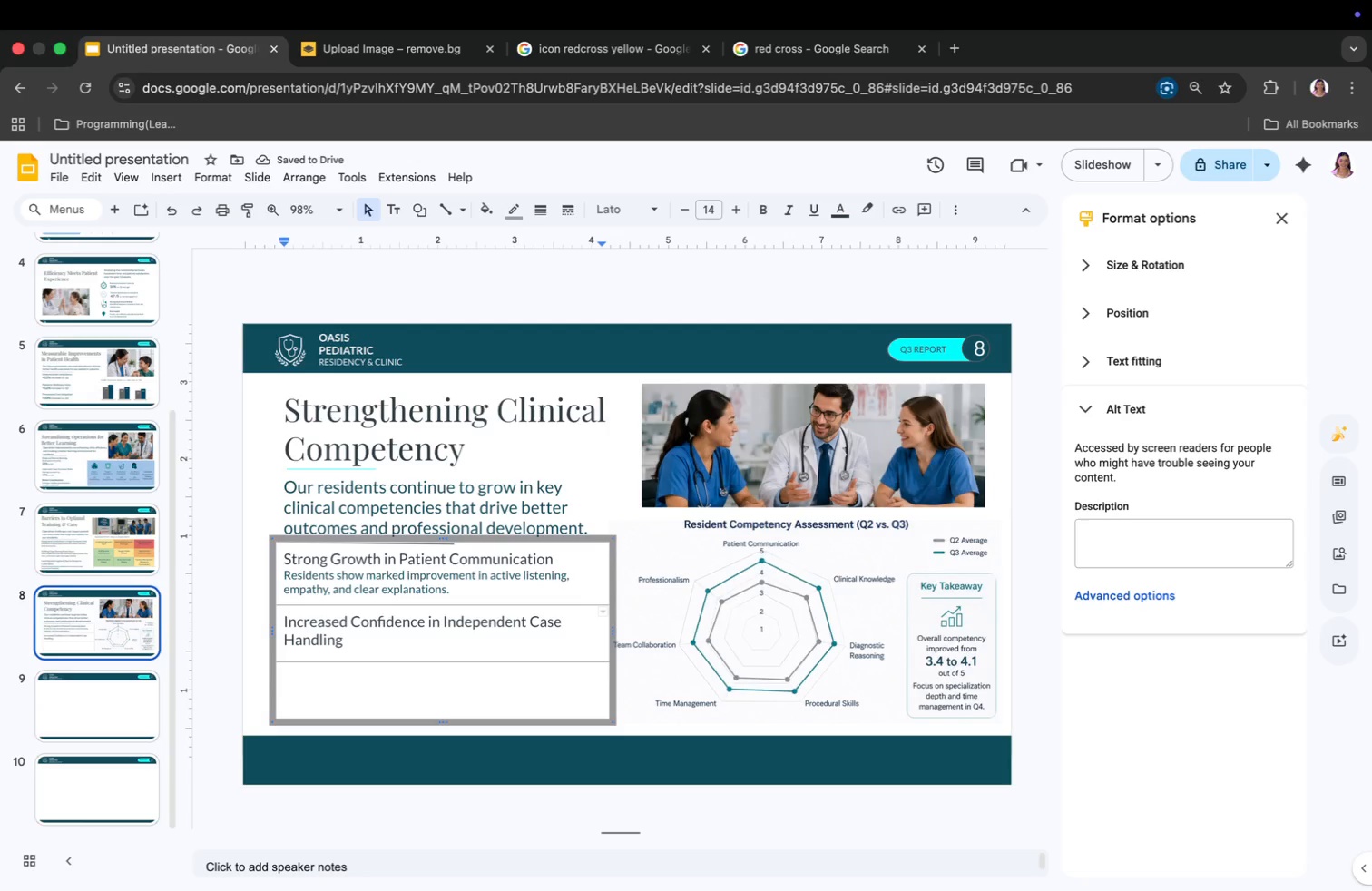 
key(Enter)
 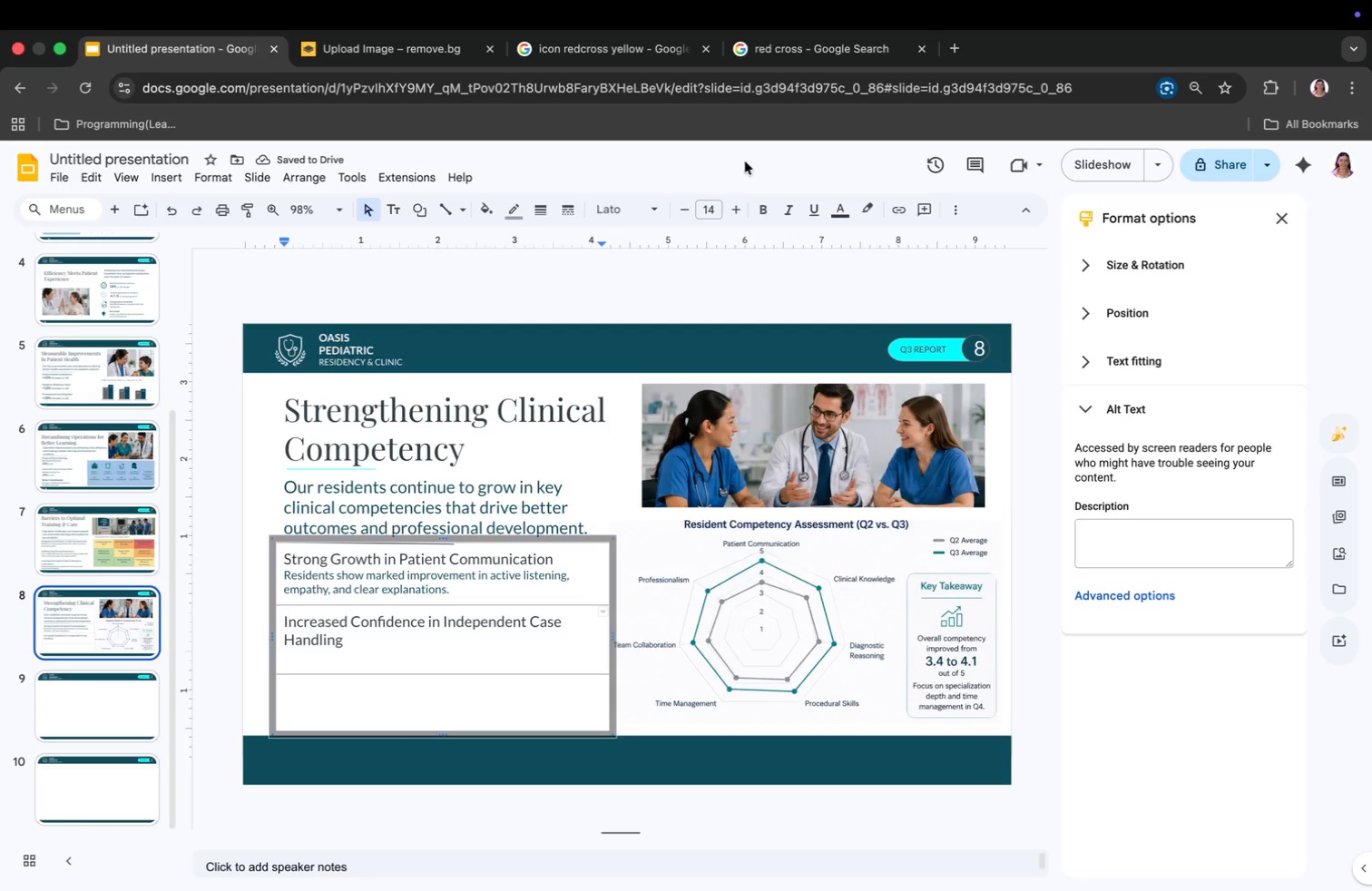 
double_click([686, 216])
 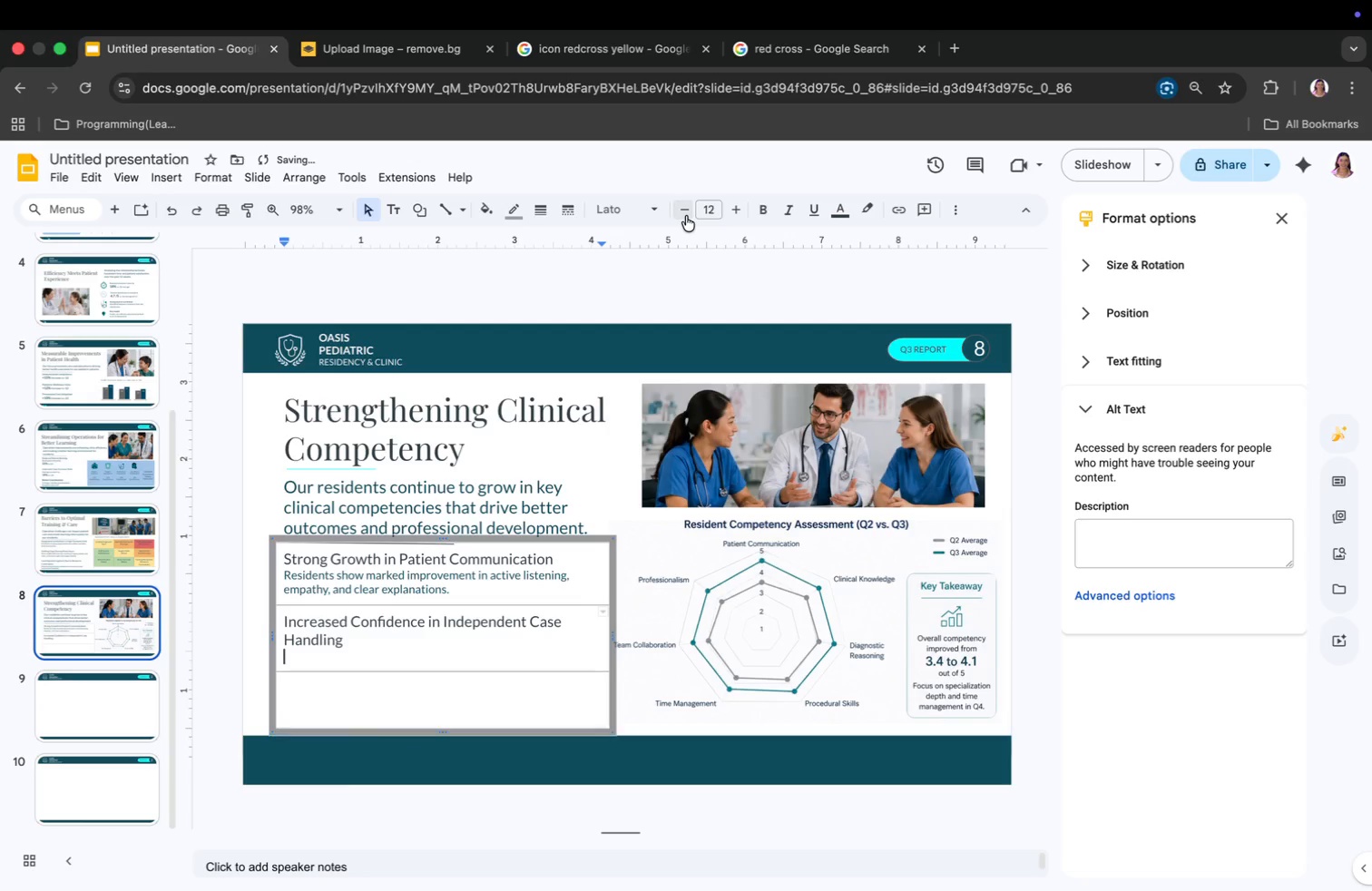 
triple_click([686, 216])
 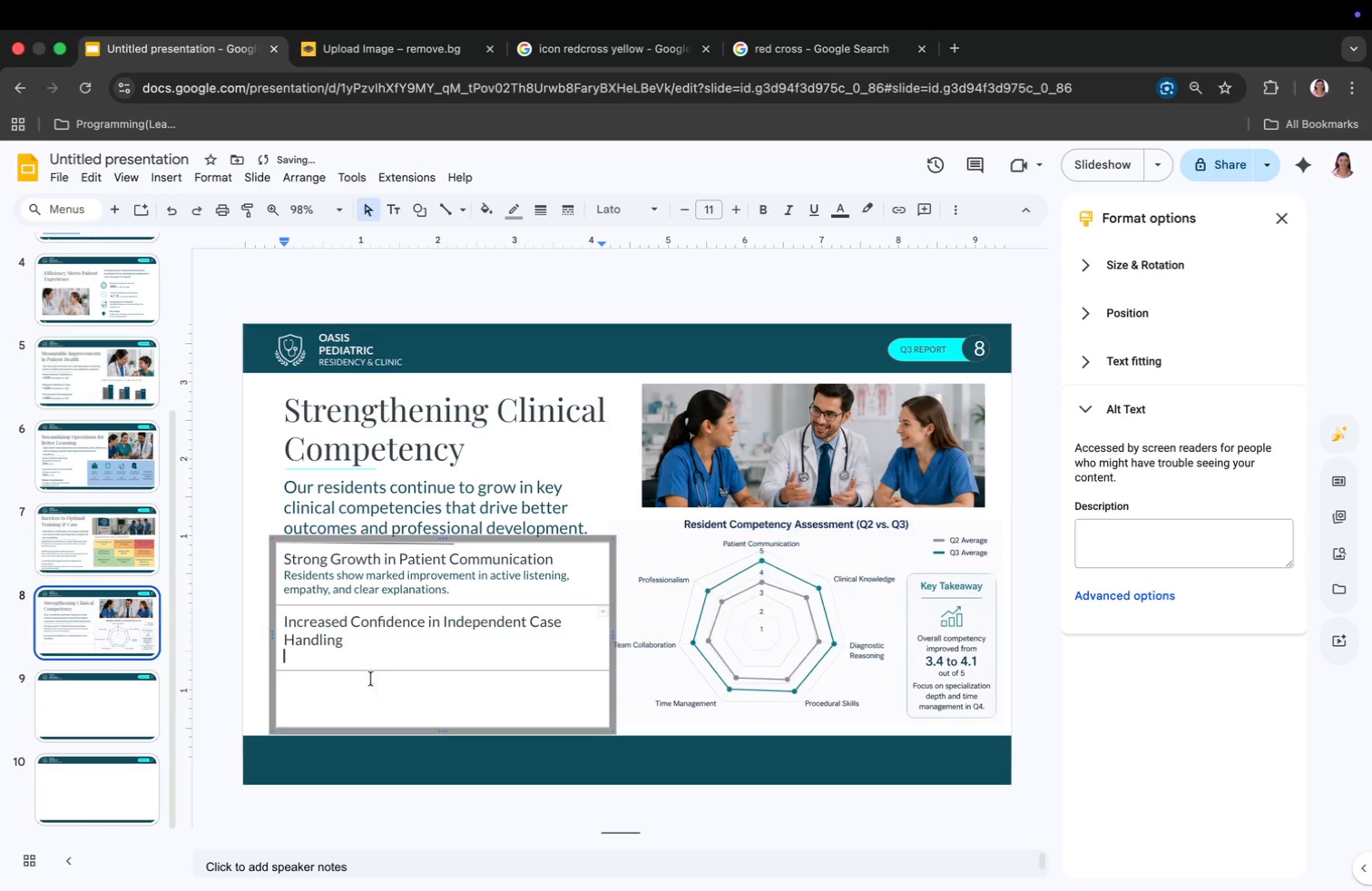 
left_click([358, 659])
 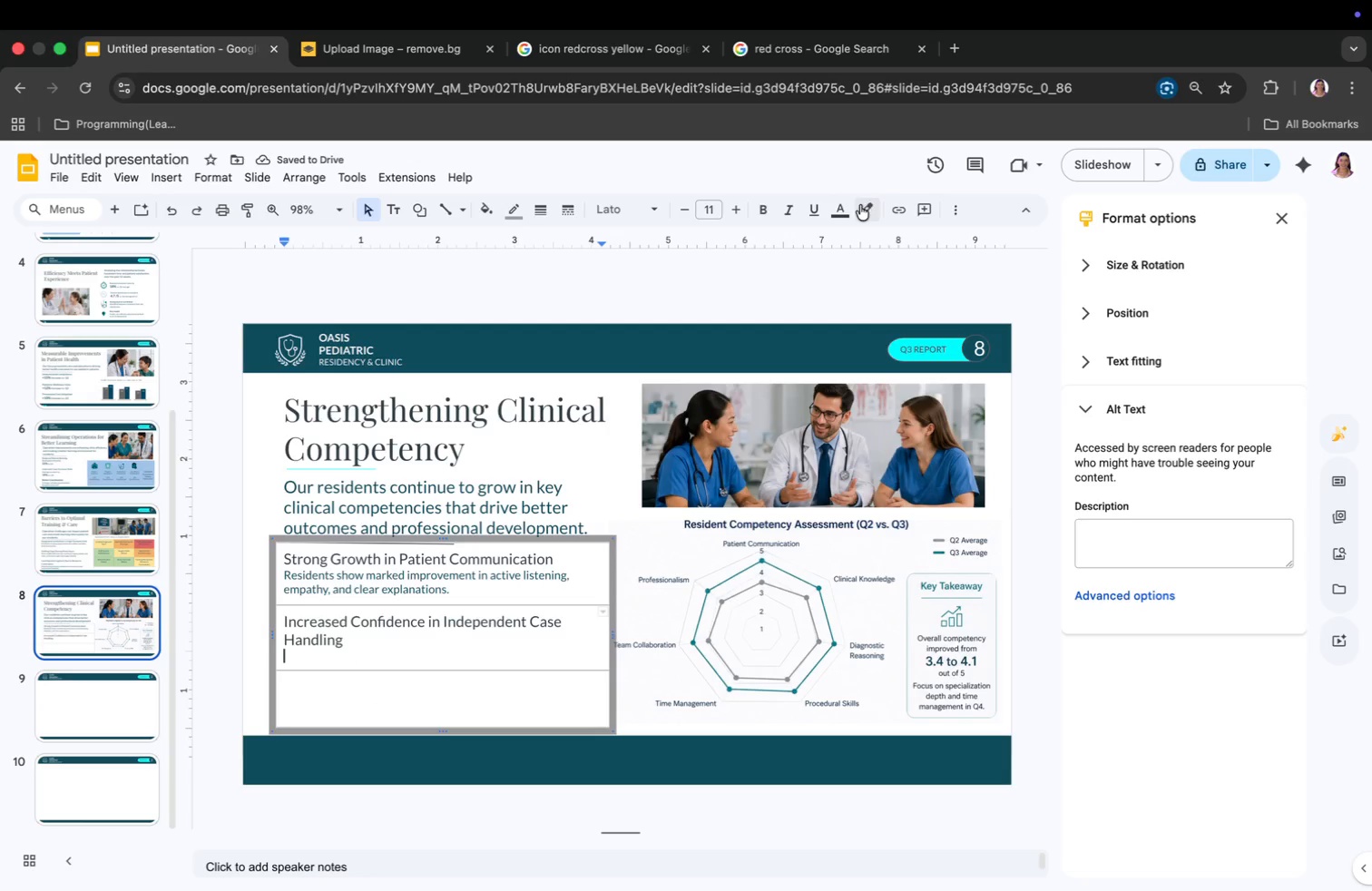 
left_click([848, 220])
 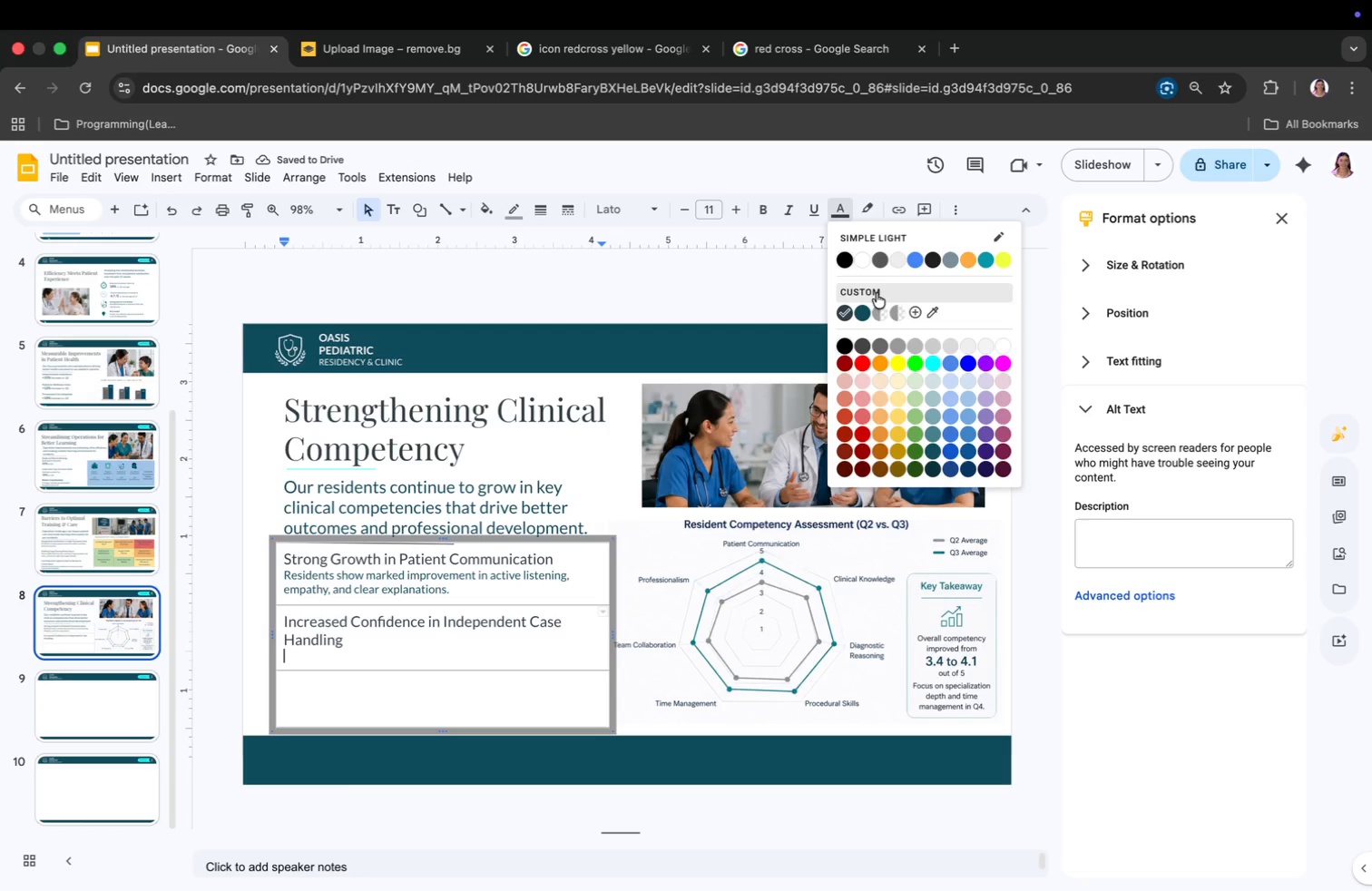 
left_click([862, 310])
 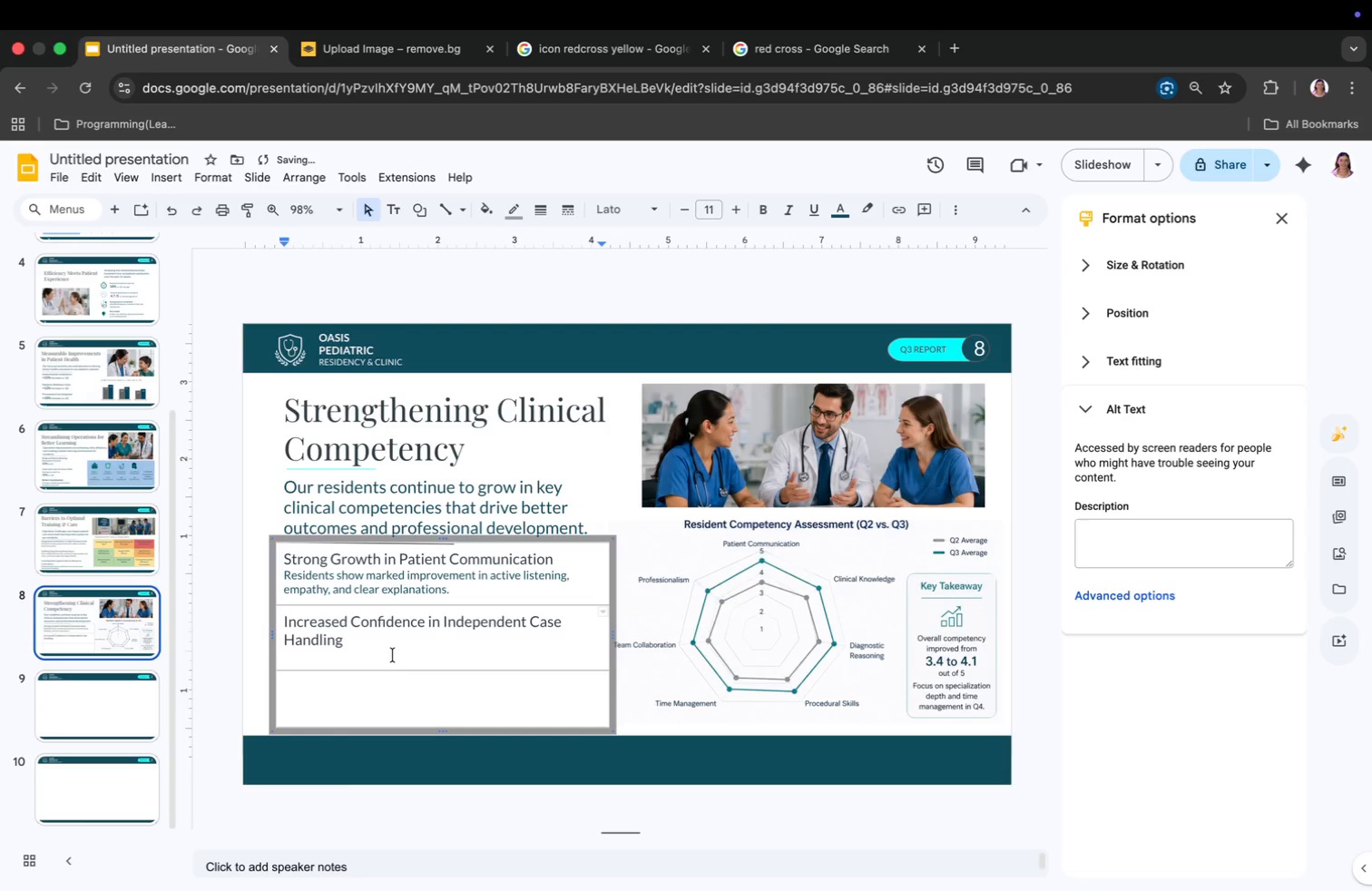 
left_click([379, 657])
 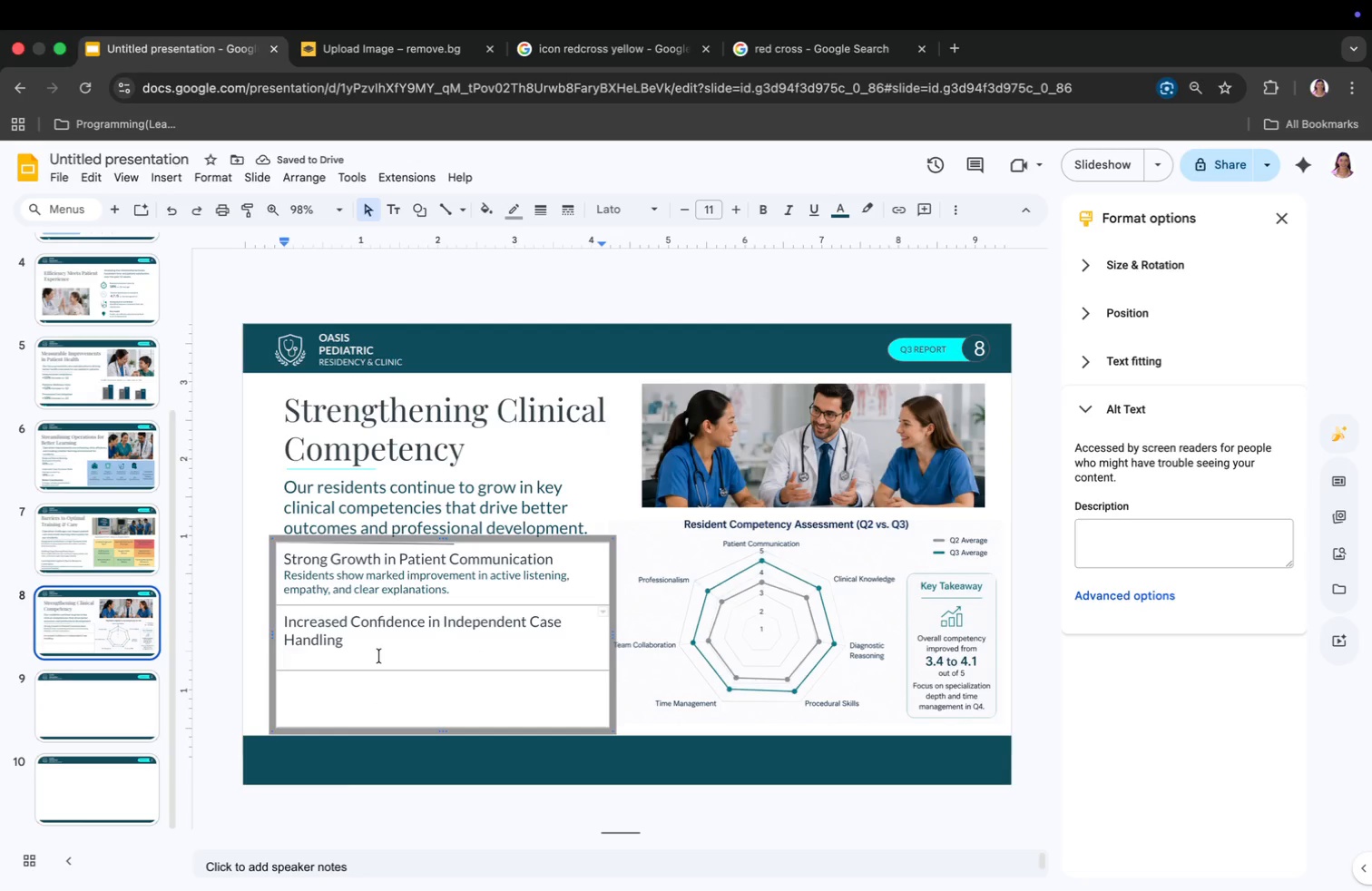 
type(Residents are taking greater ownership of patient cases with strong decisionmaking and floww)
 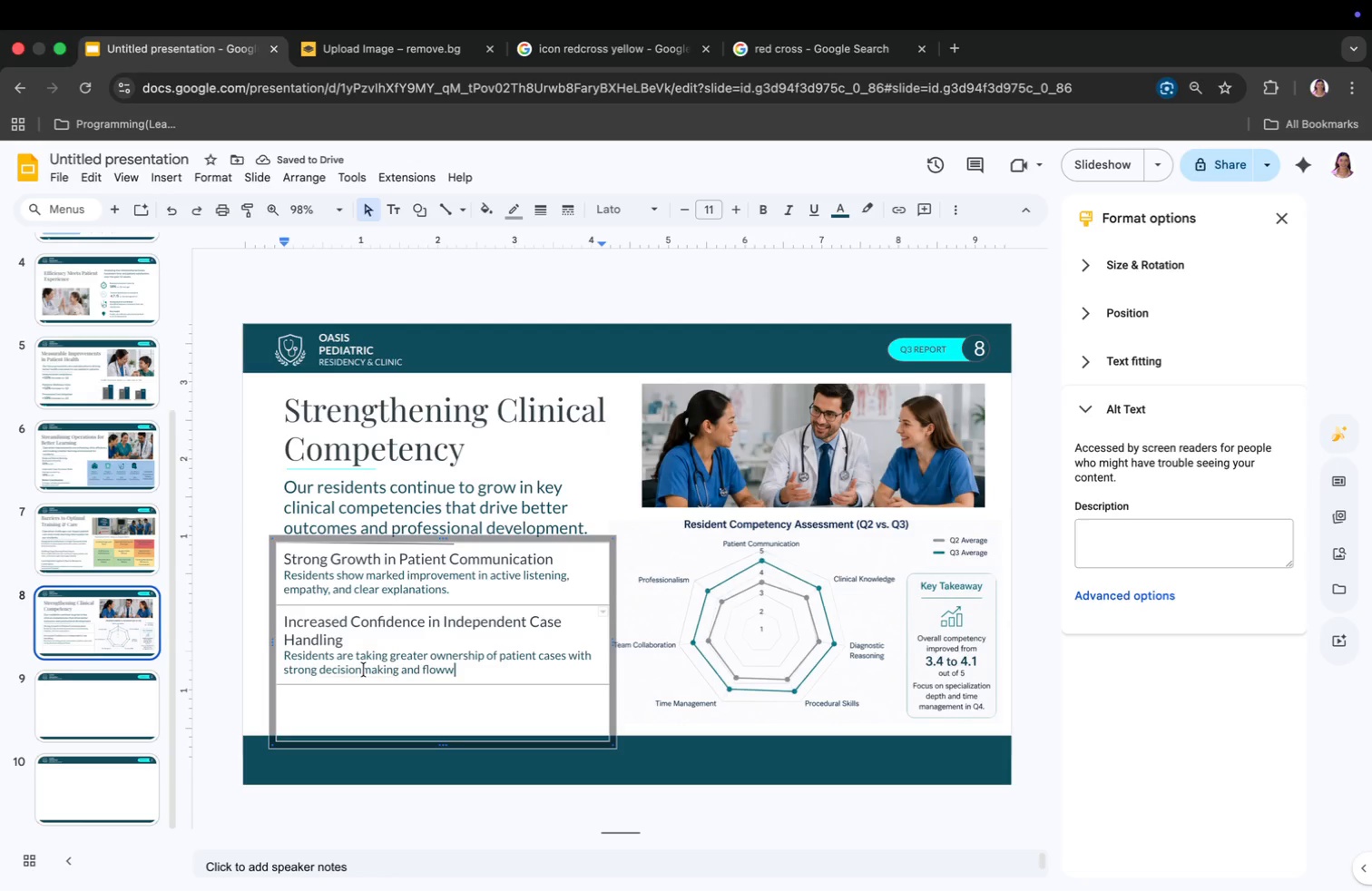 
left_click([360, 674])
 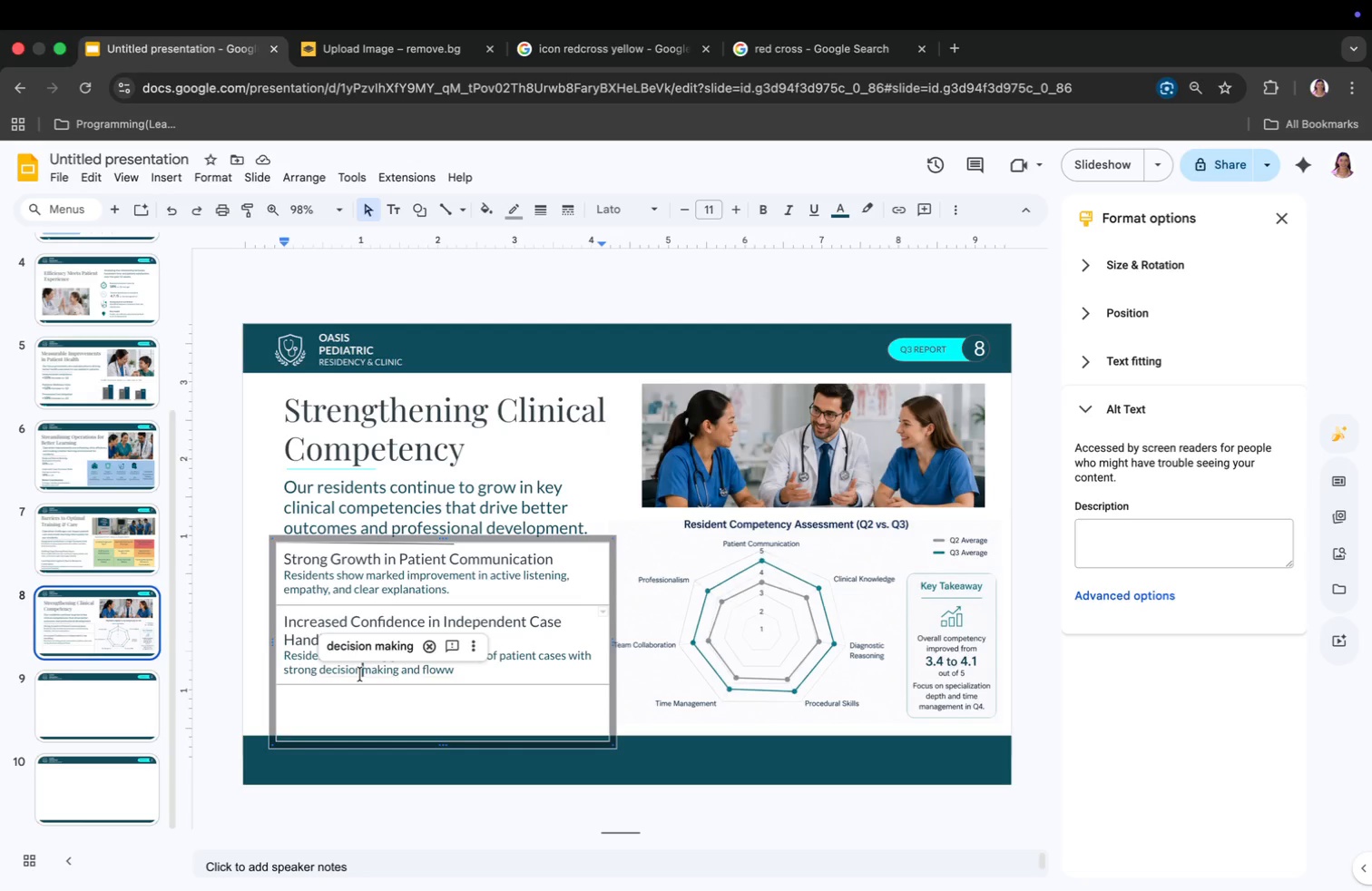 
key(Space)
 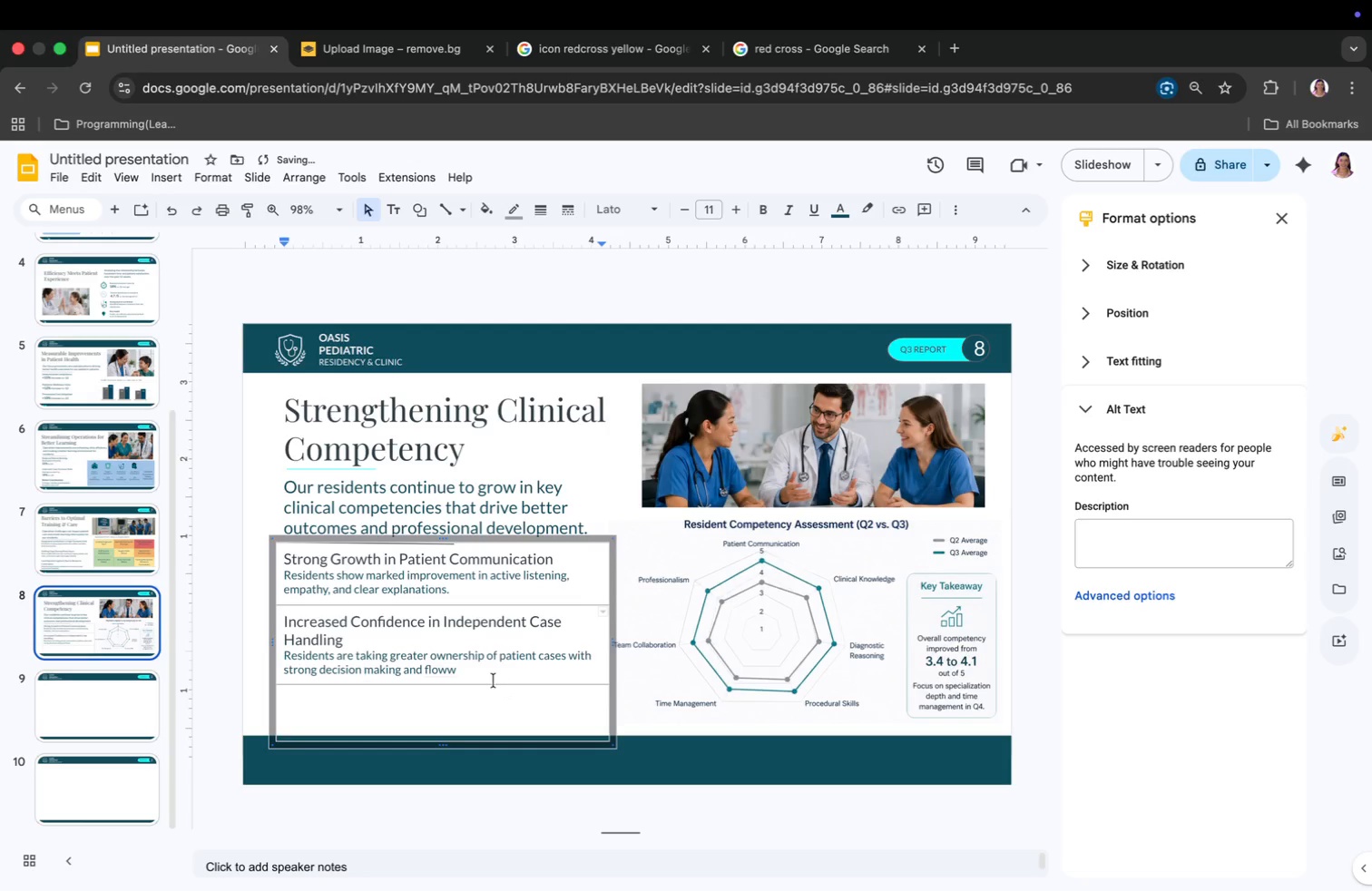 
left_click([456, 668])
 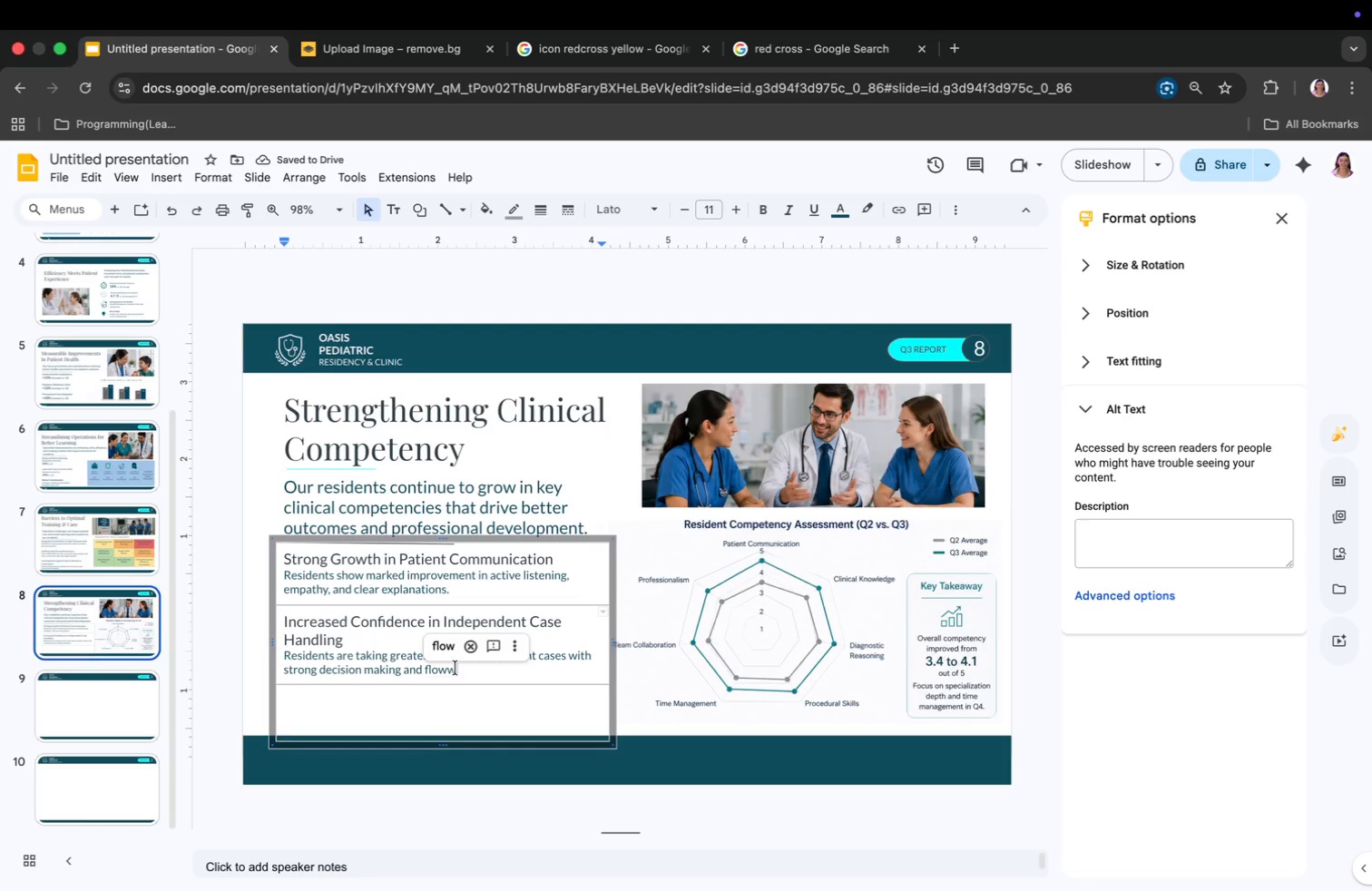 
key(Backspace)
key(Backspace)
key(Backspace)
key(Backspace)
type(ollow-though.)
 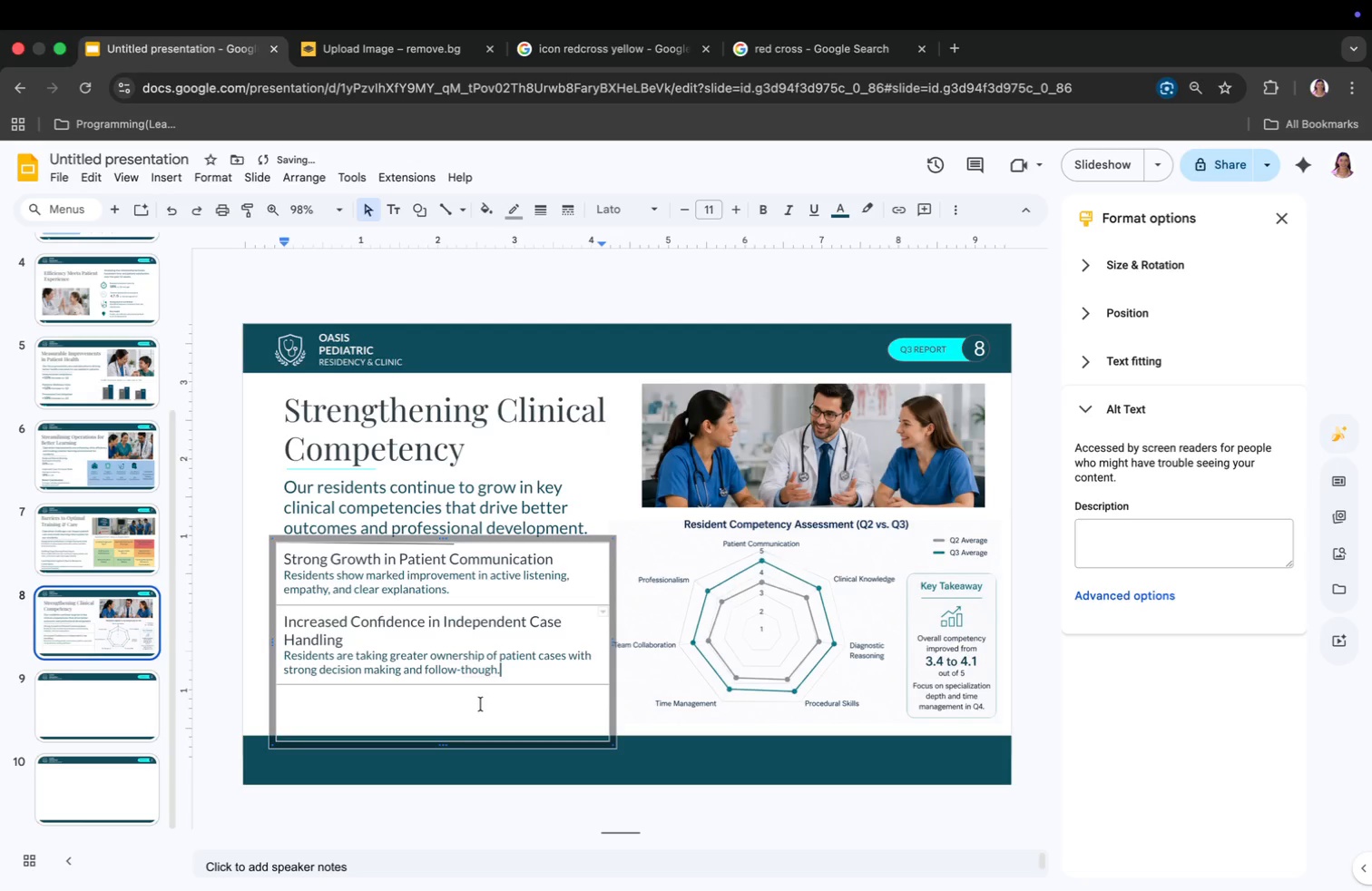 
left_click([443, 699])
 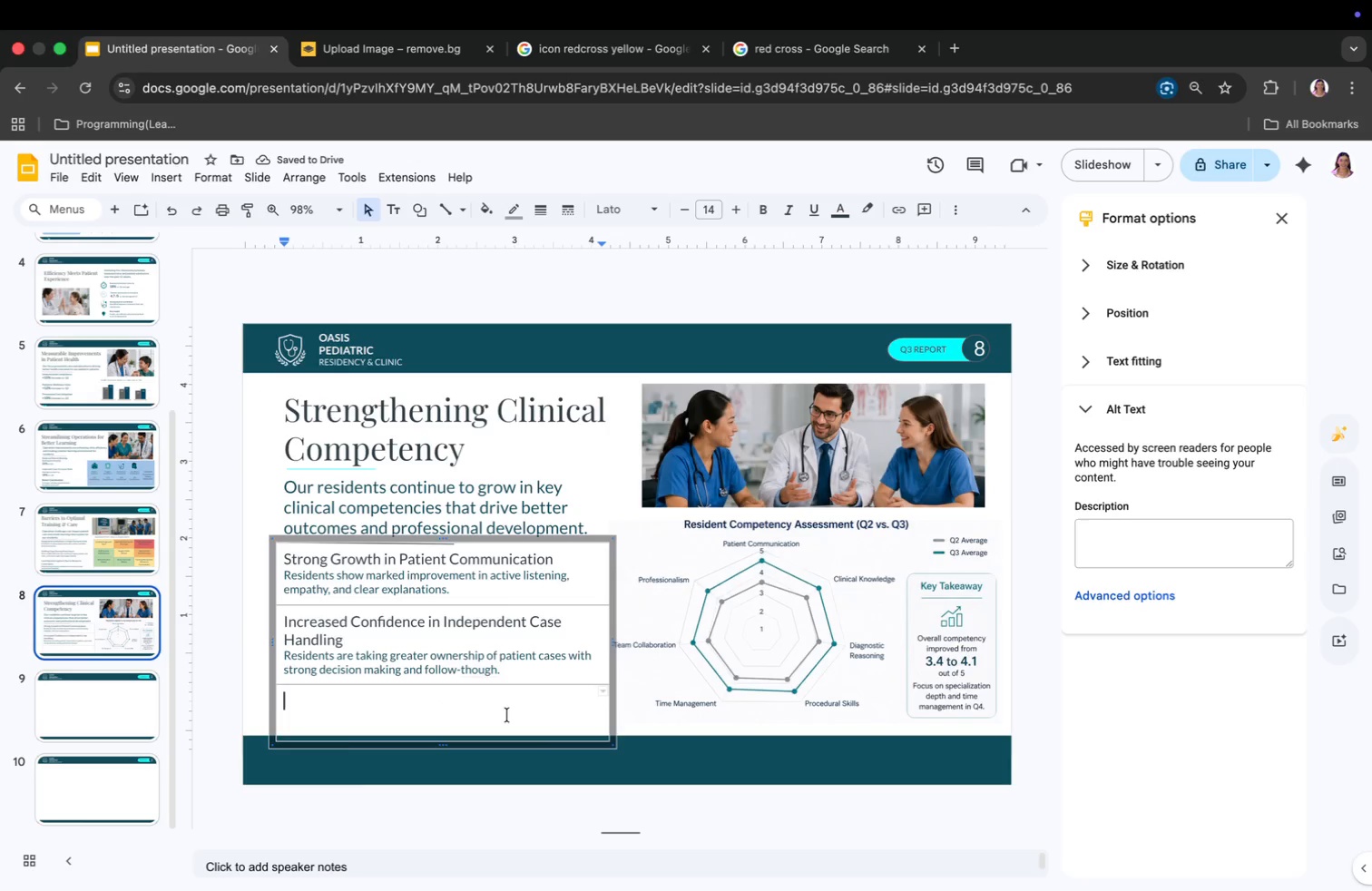 
type(Areas for Continued Focus)
 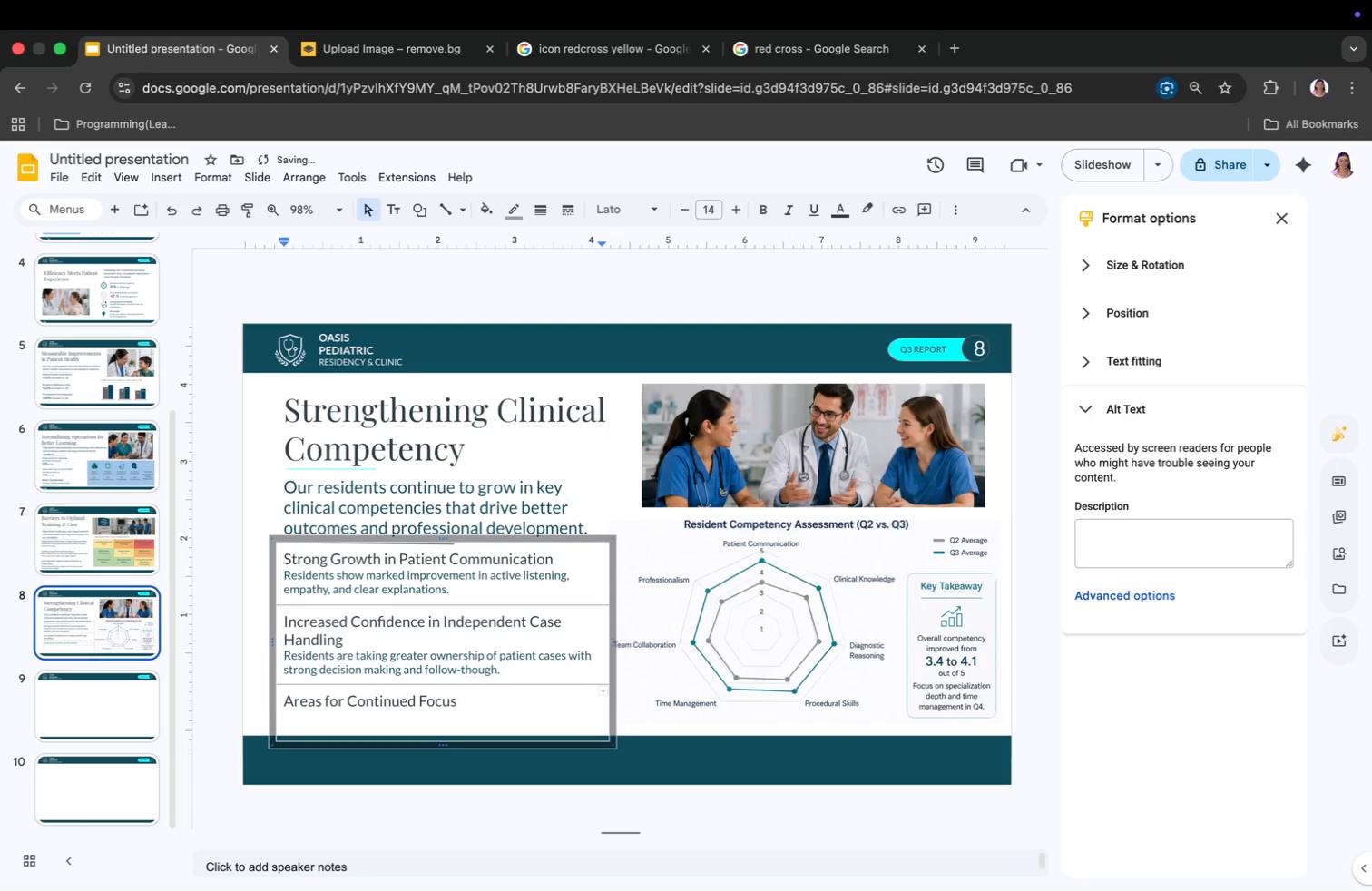 
key(Enter)
 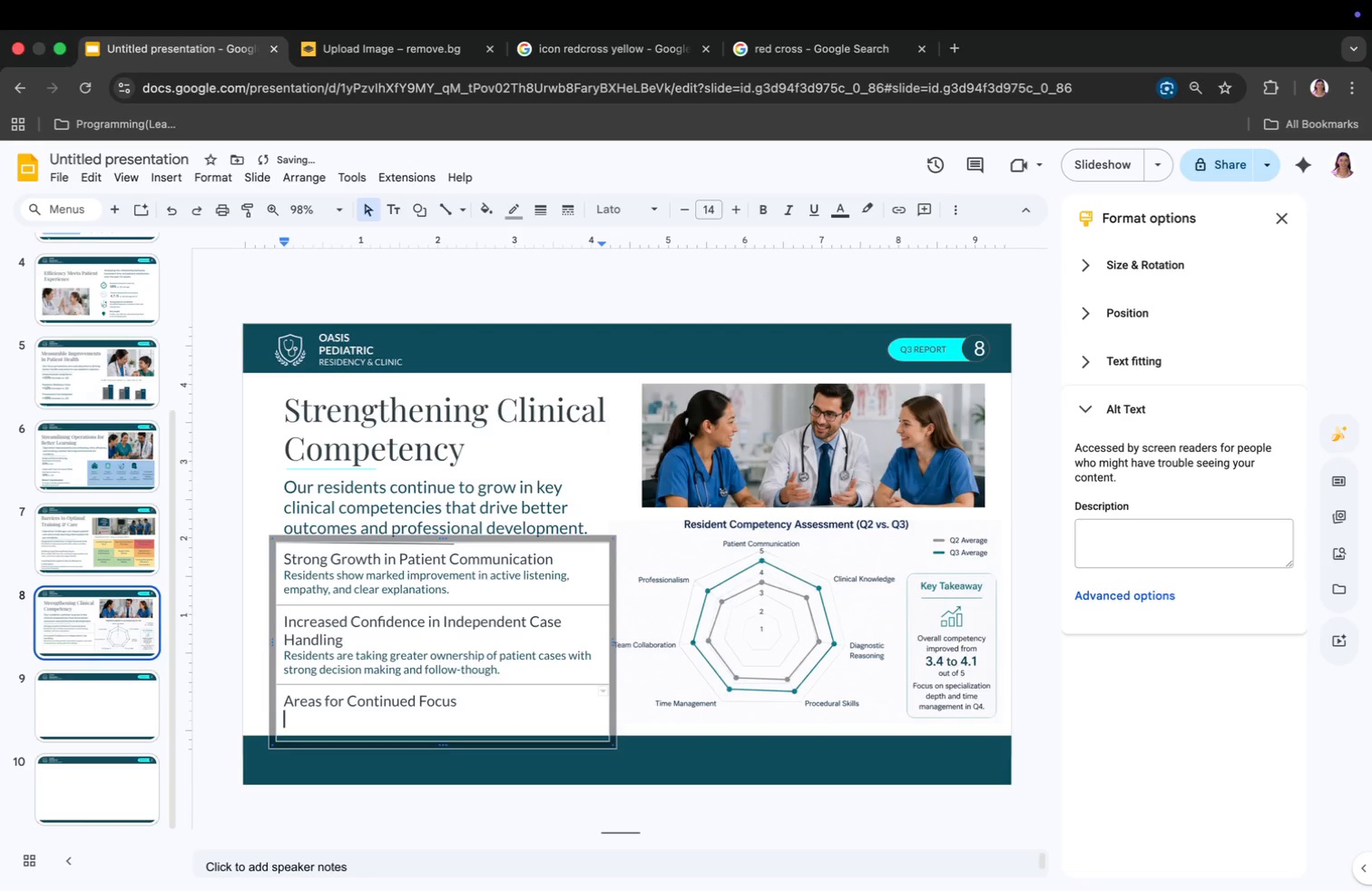 
key(CapsLock)
 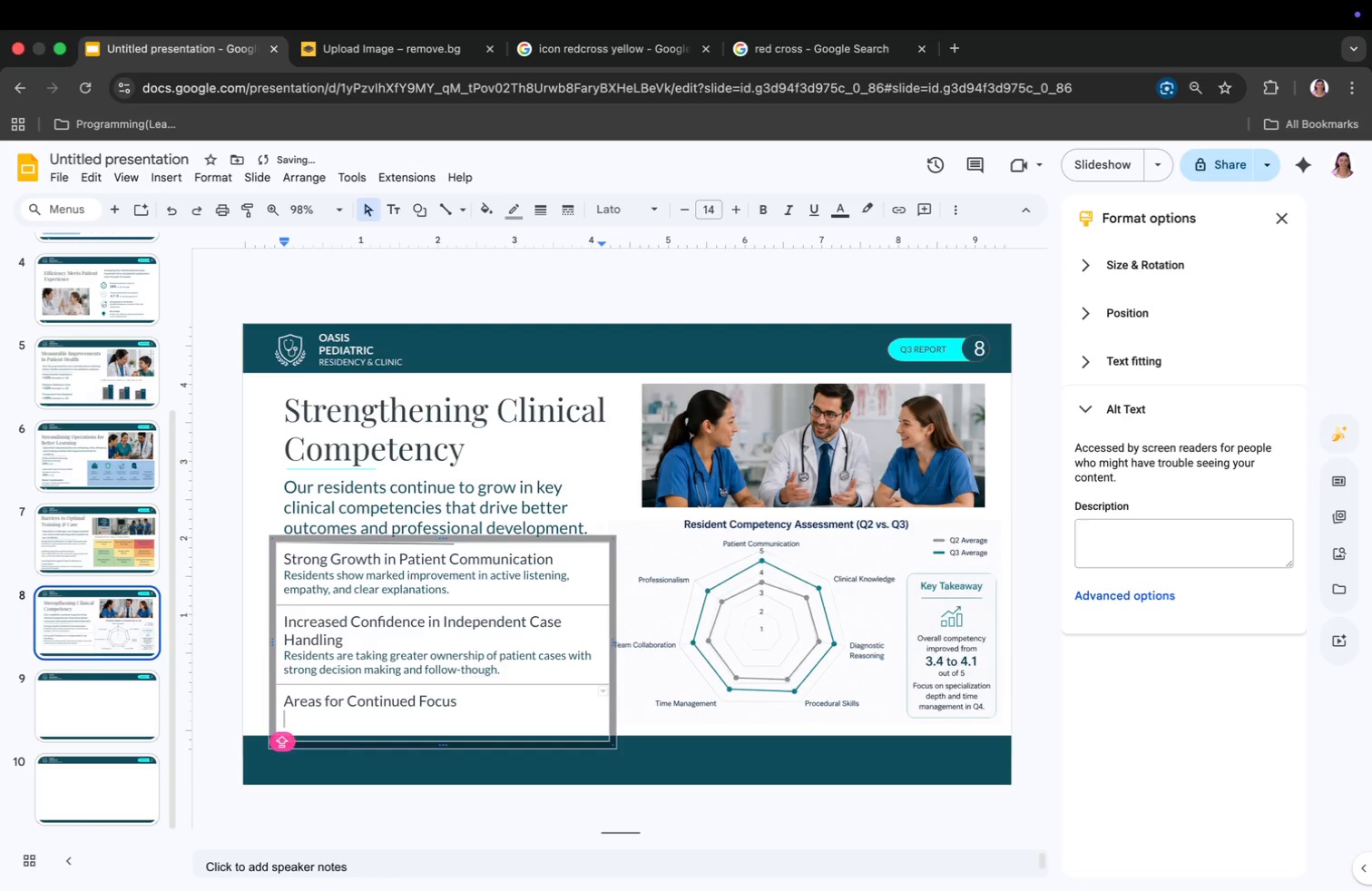 
key(D)
 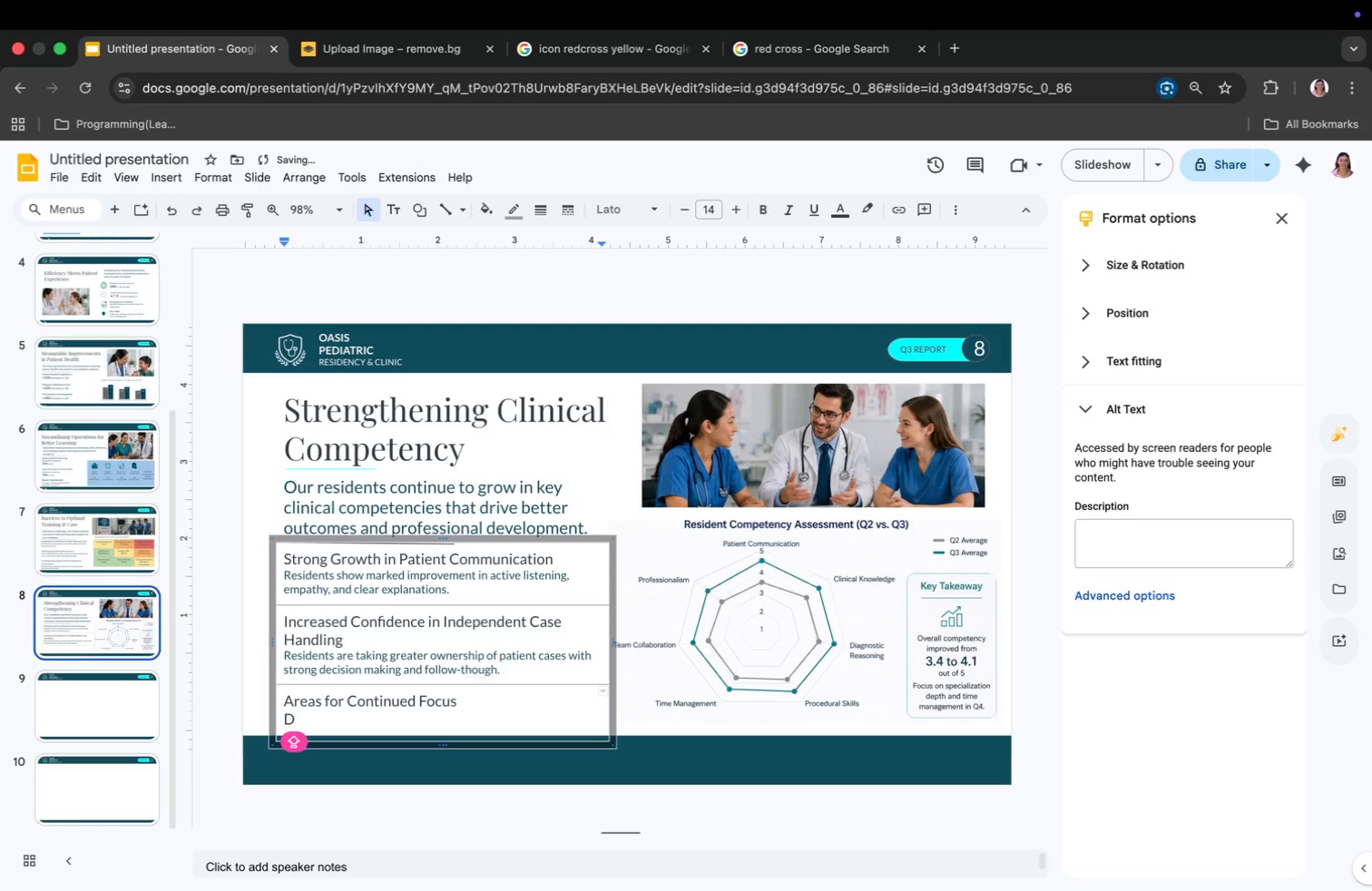 
key(Backspace)
 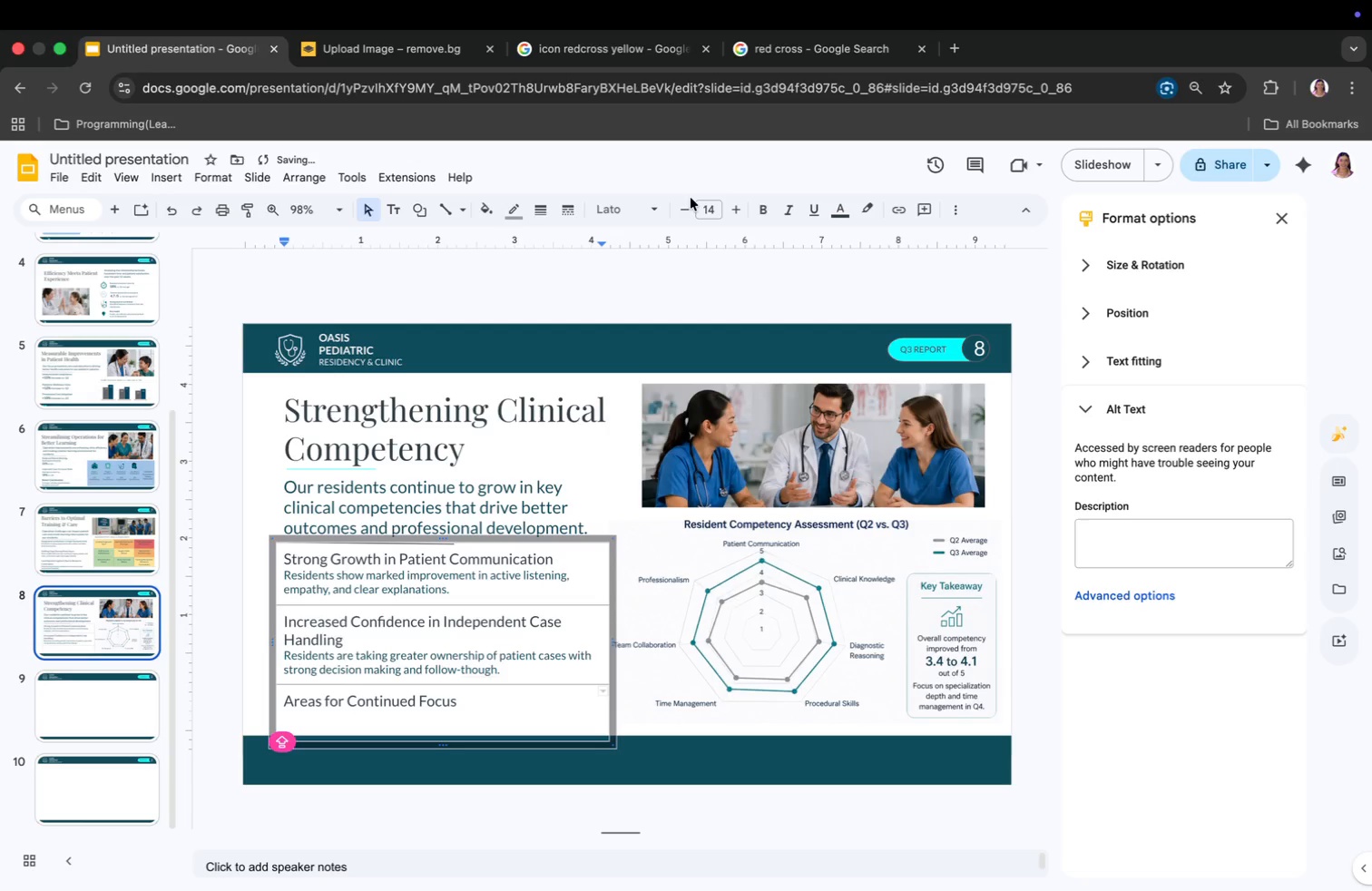 
double_click([687, 206])
 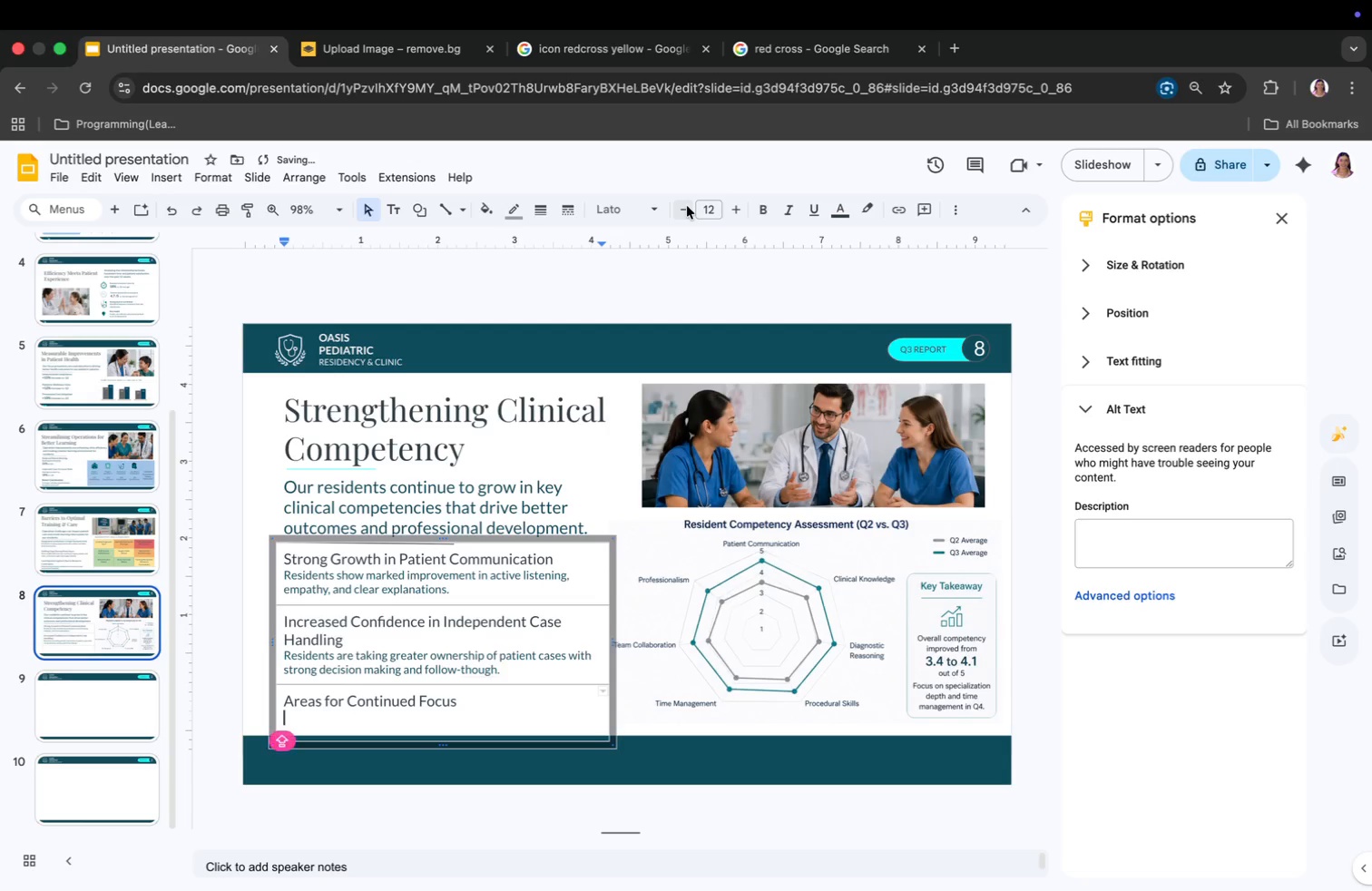 
left_click([687, 206])
 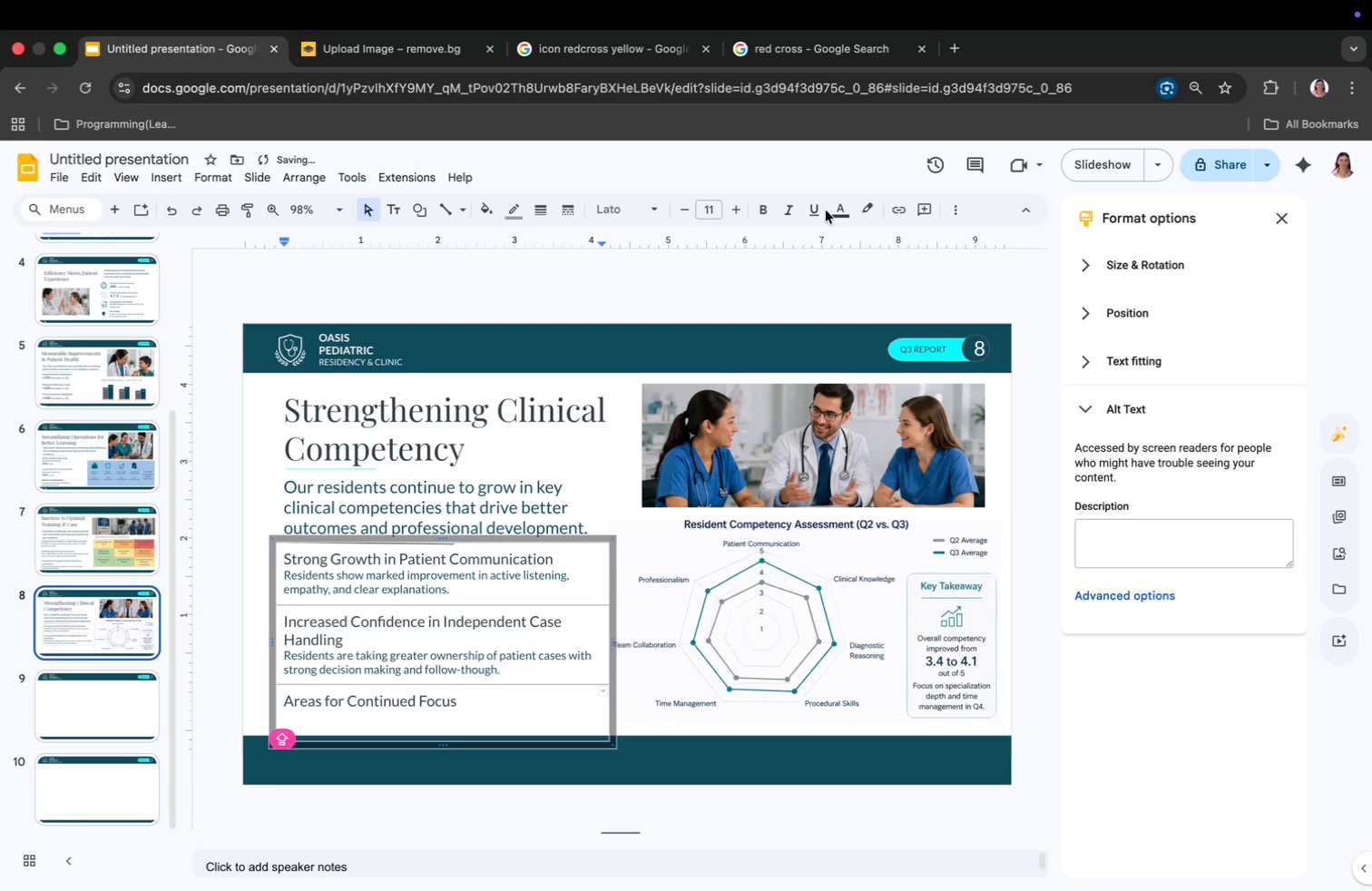 
left_click([832, 211])
 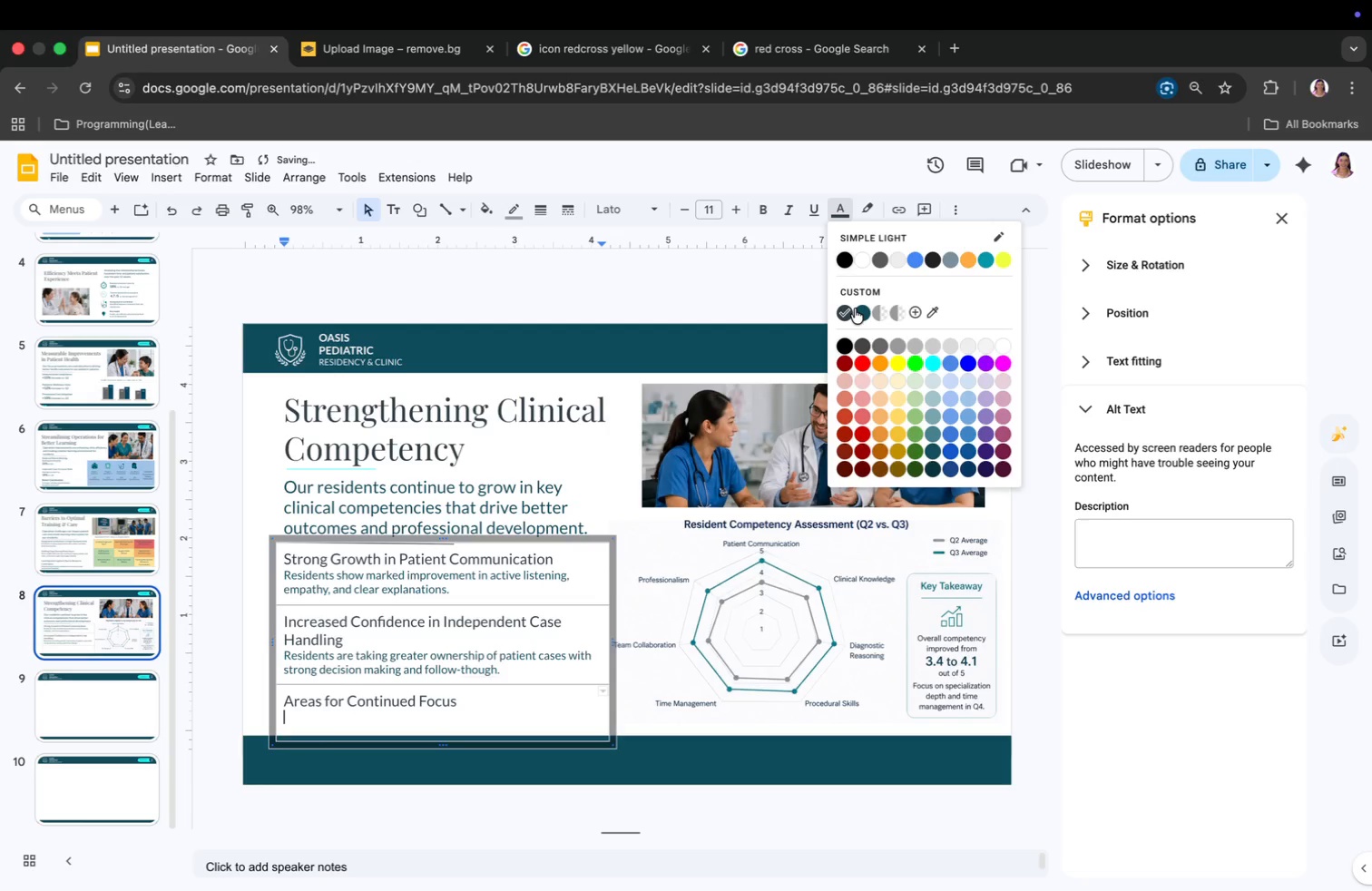 
left_click([856, 312])
 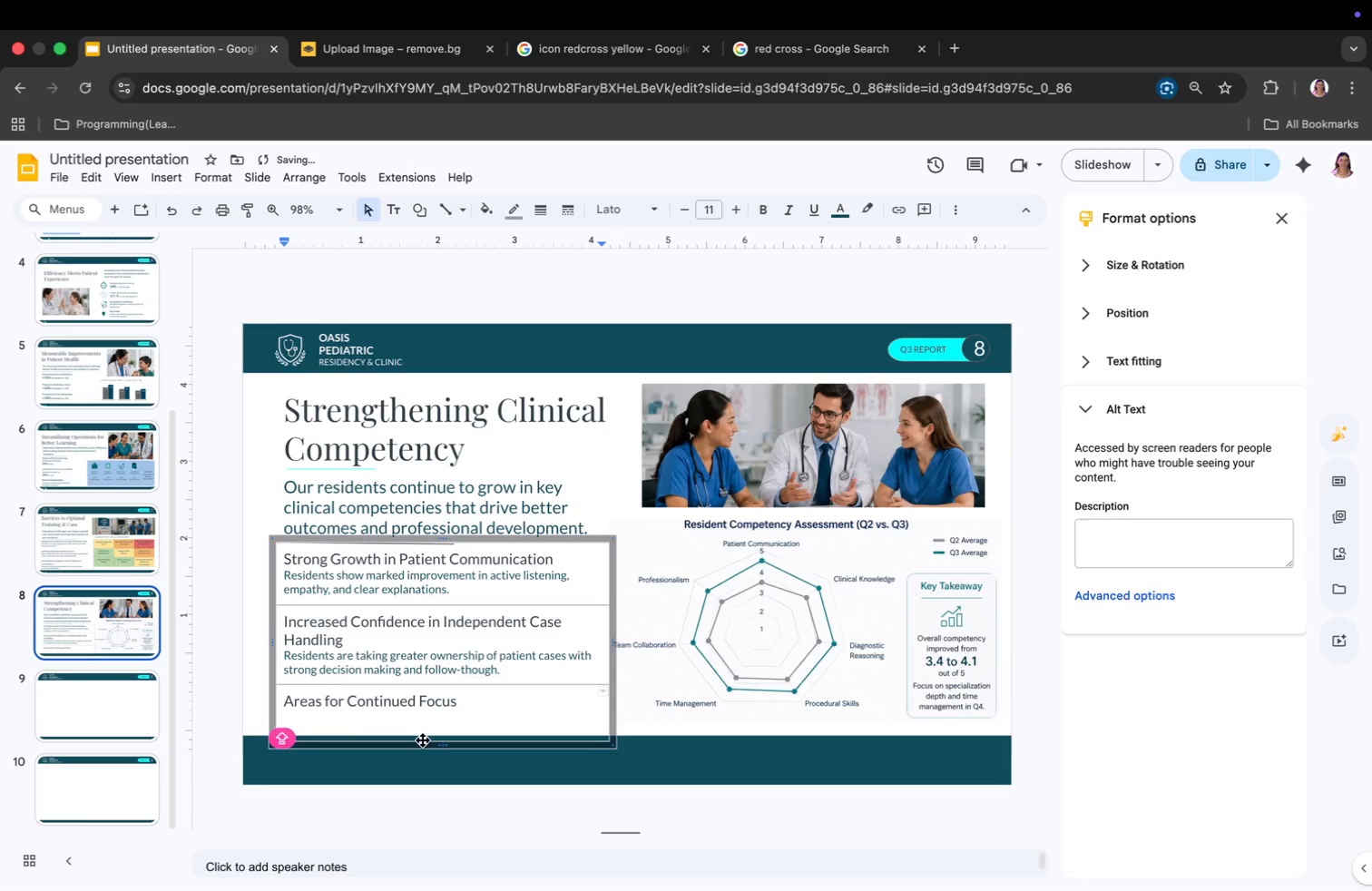 
left_click([418, 719])
 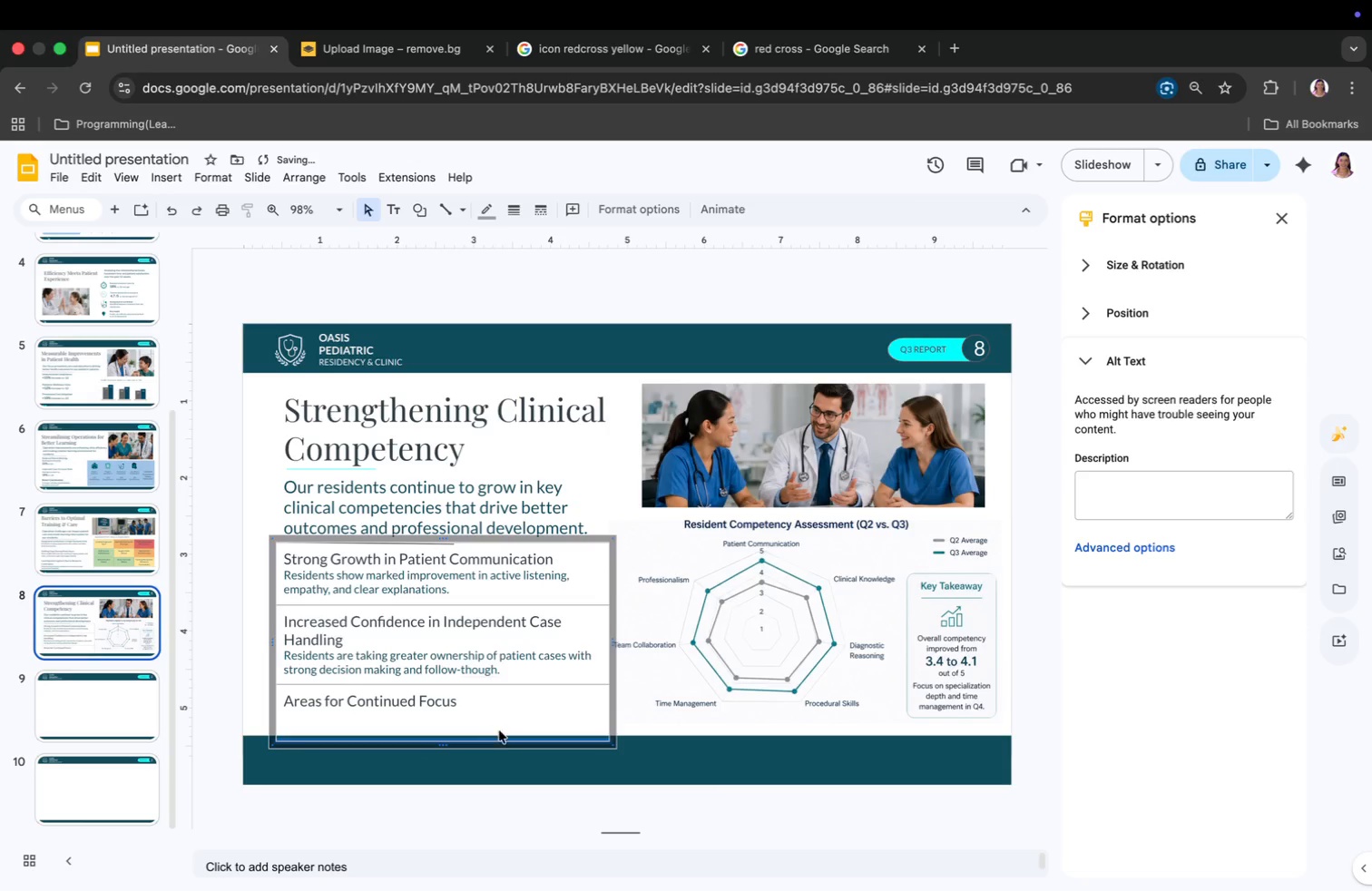 
type(Dddd)
 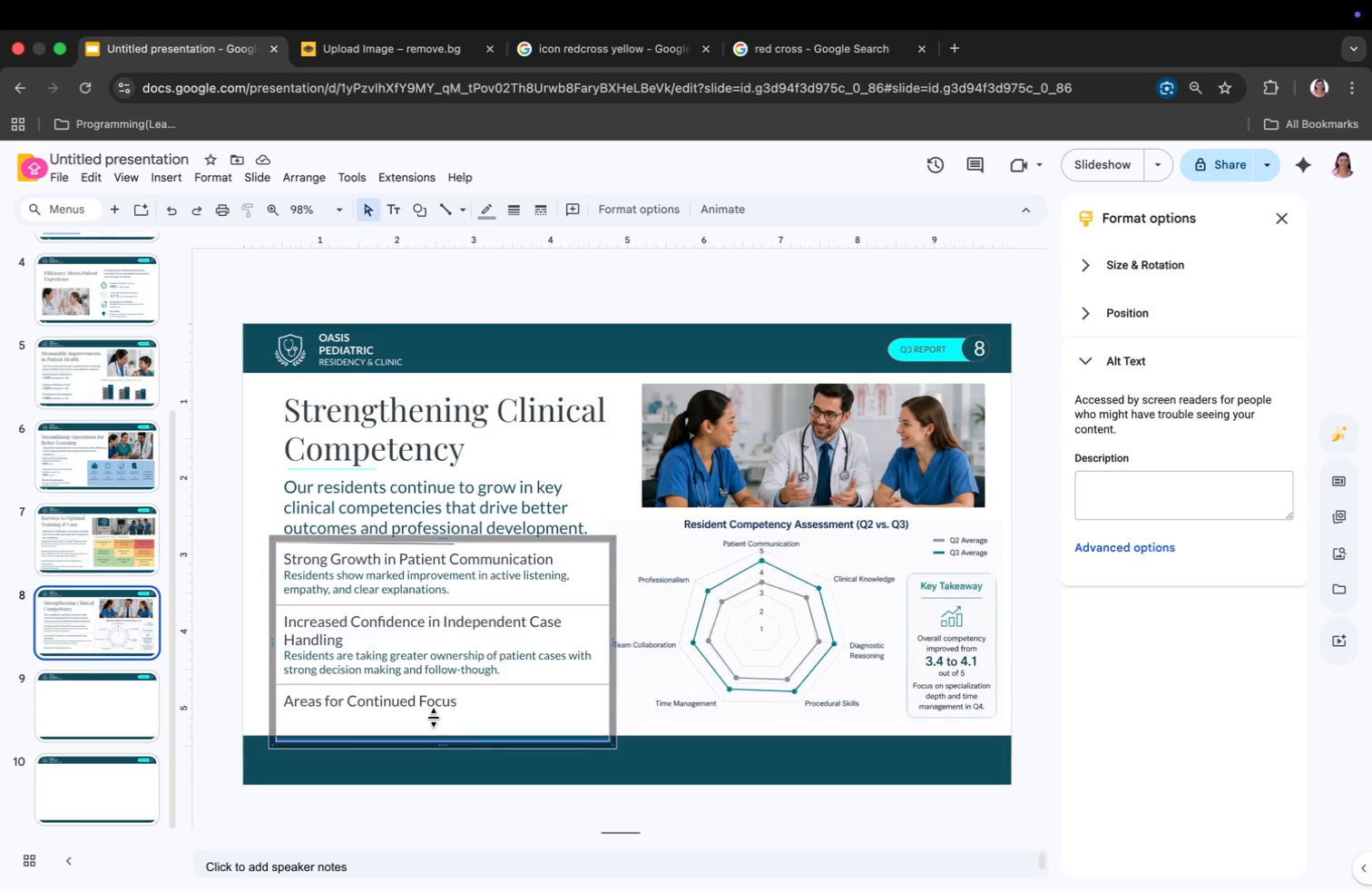 
left_click([408, 715])
 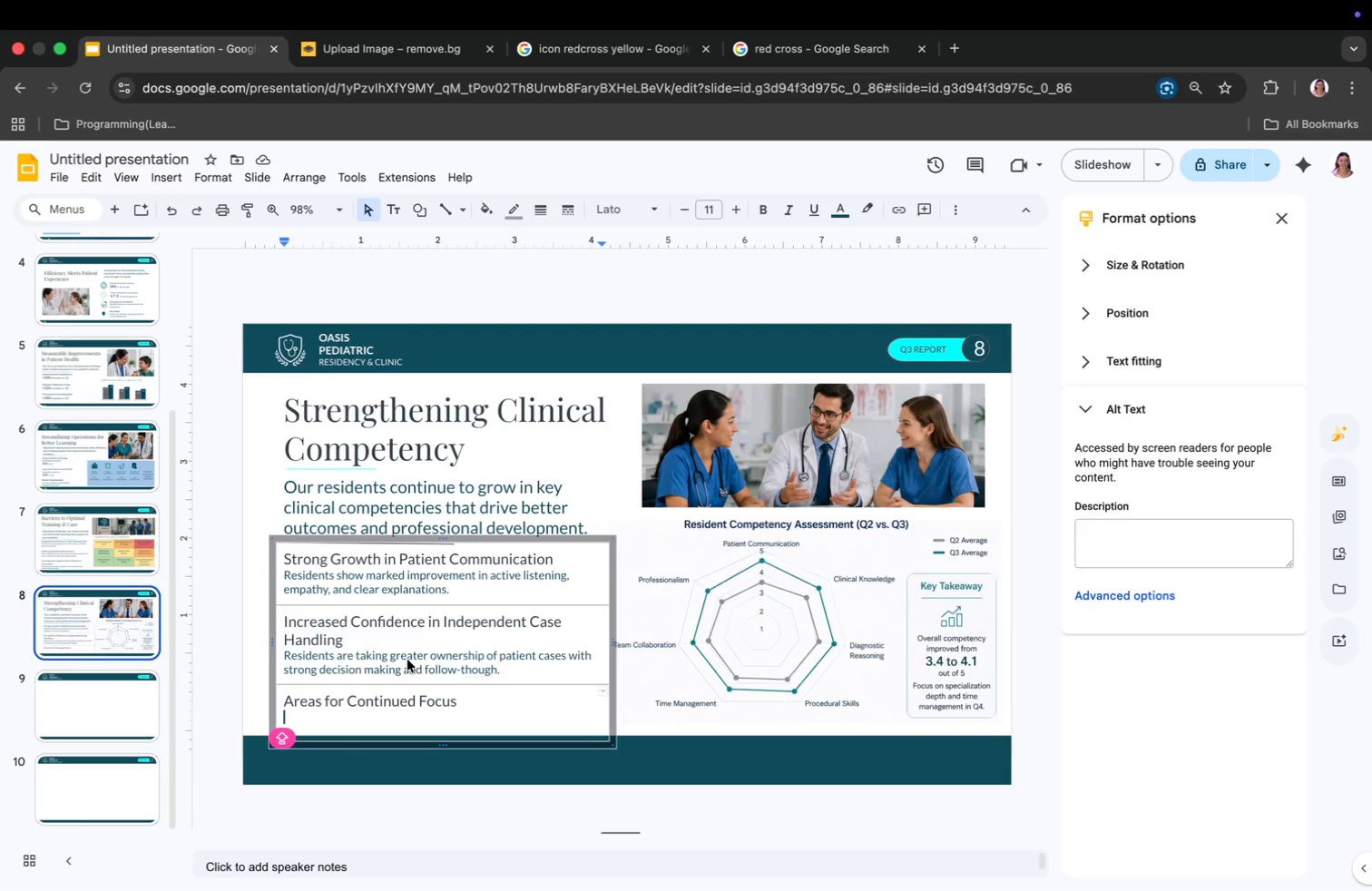 
key(D)
 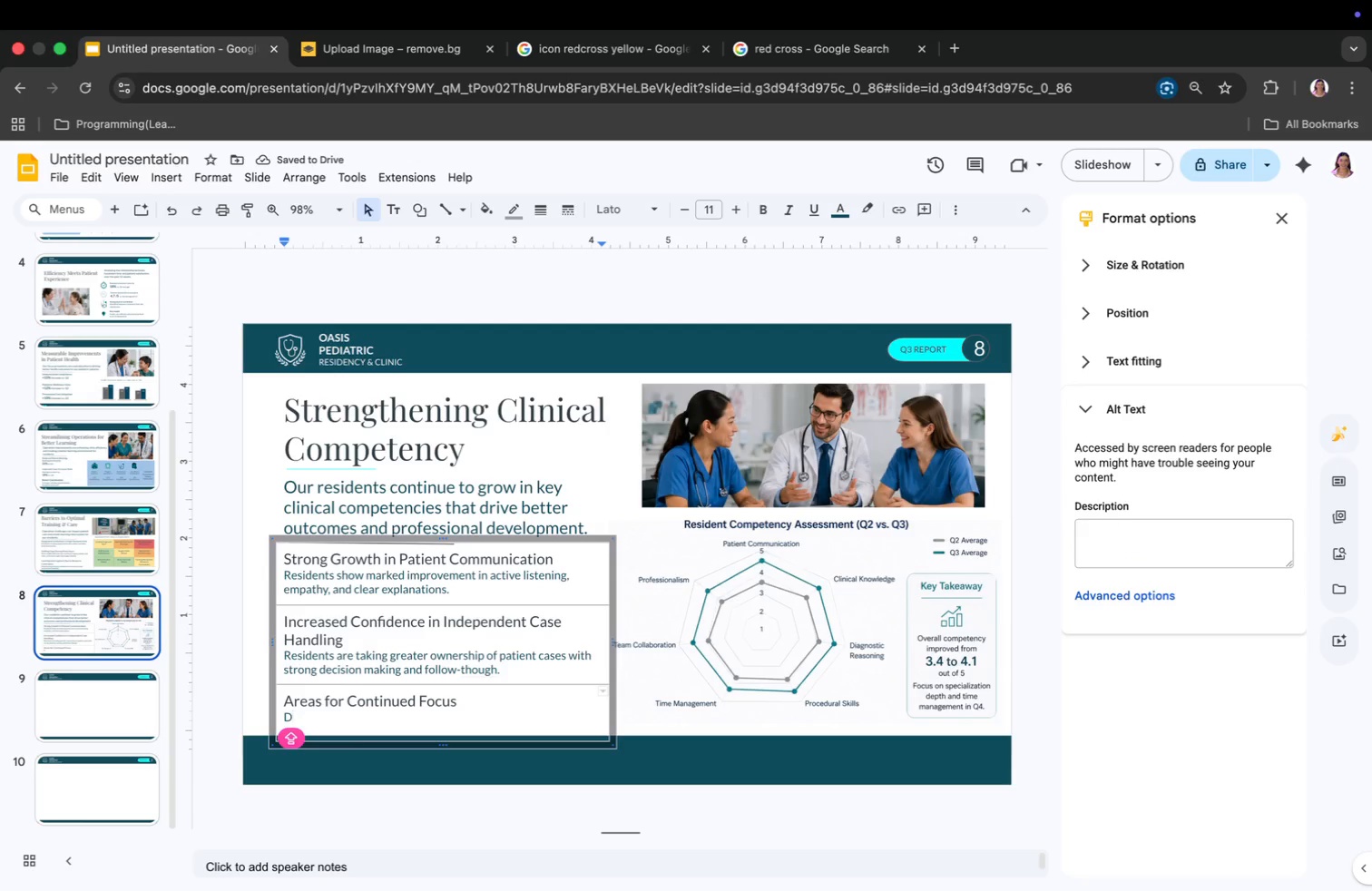 
type(EEPENING SPECIALIZATION KNOWLWDGE)
key(Backspace)
key(Backspace)
key(Backspace)
key(Backspace)
type(EDGE AND IMPROVING TIME MANAGEMENT IDENTIFIED AS KEY GROWTH AREAS.)
 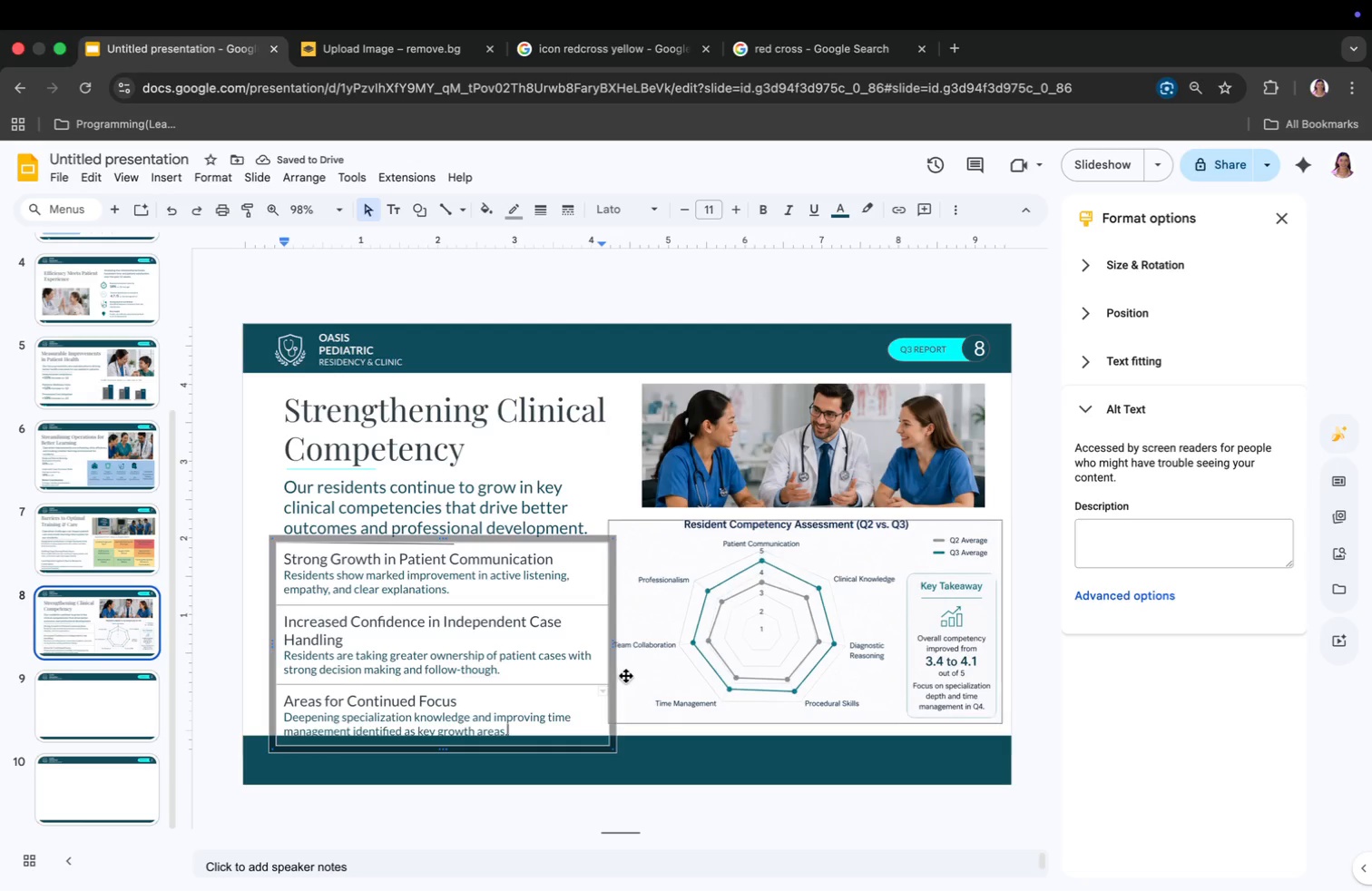 
left_click([636, 674])
 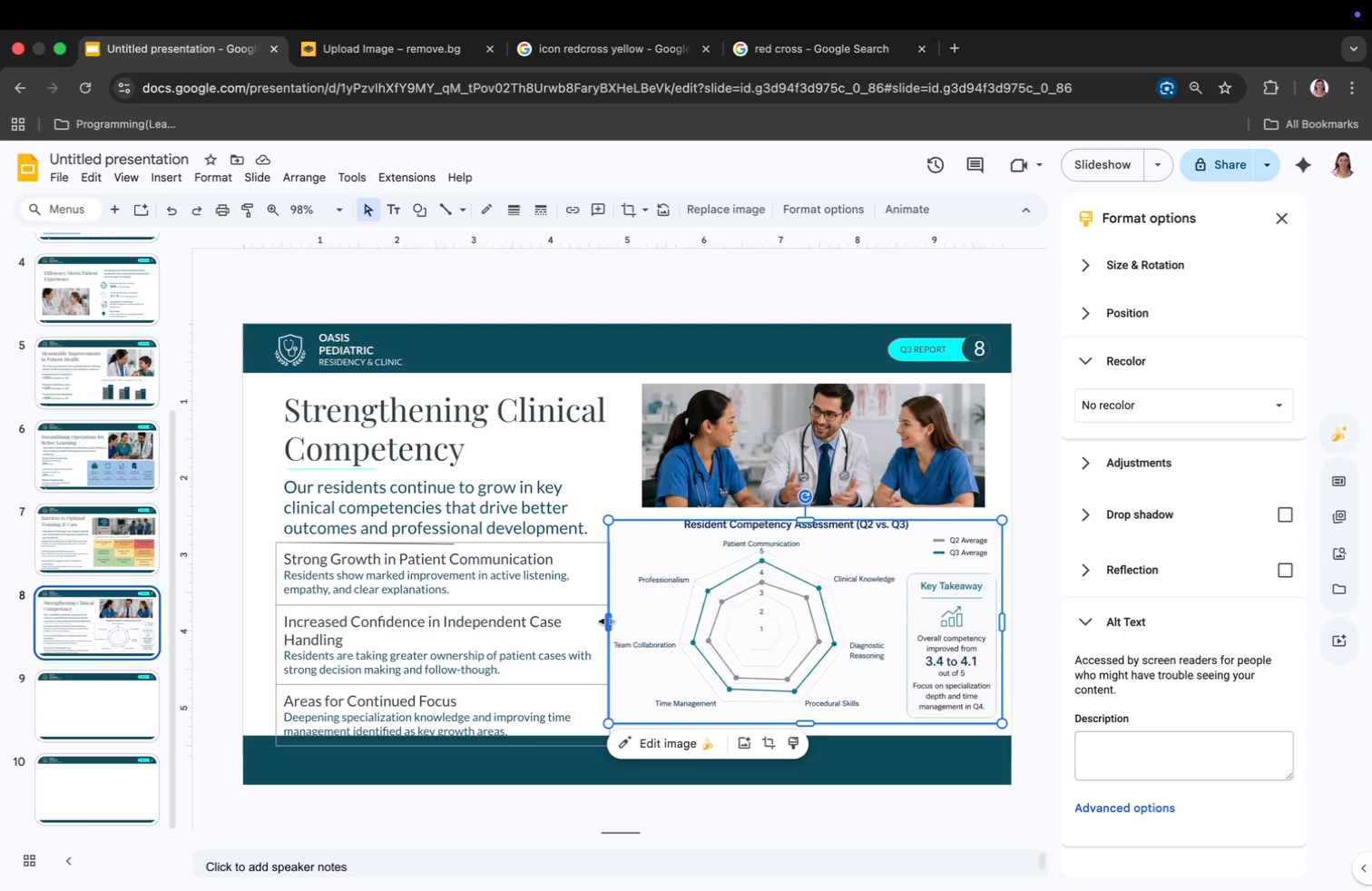 
left_click_drag(start_coordinate=[607, 622], to_coordinate=[635, 620])
 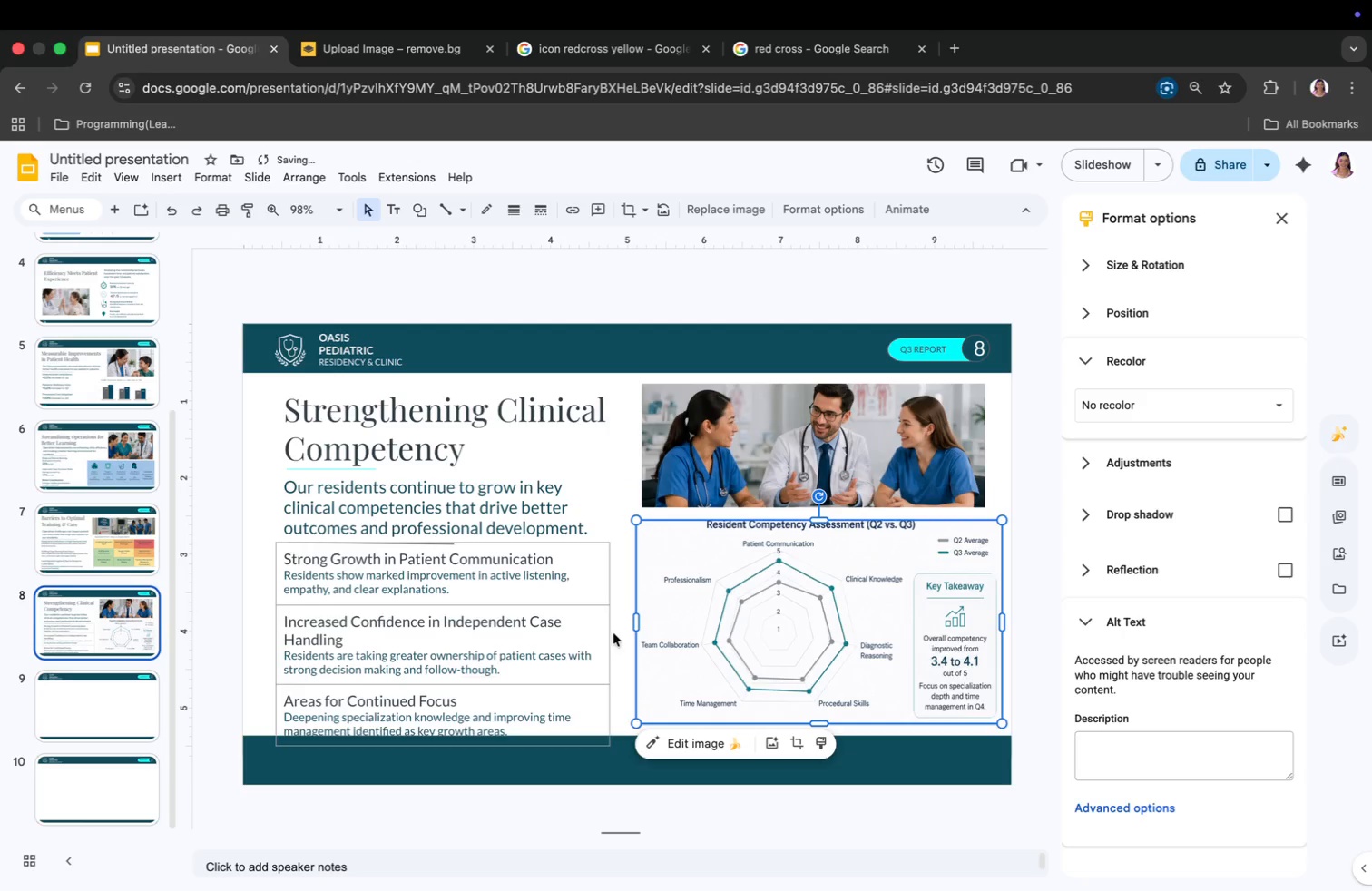 
left_click([594, 636])
 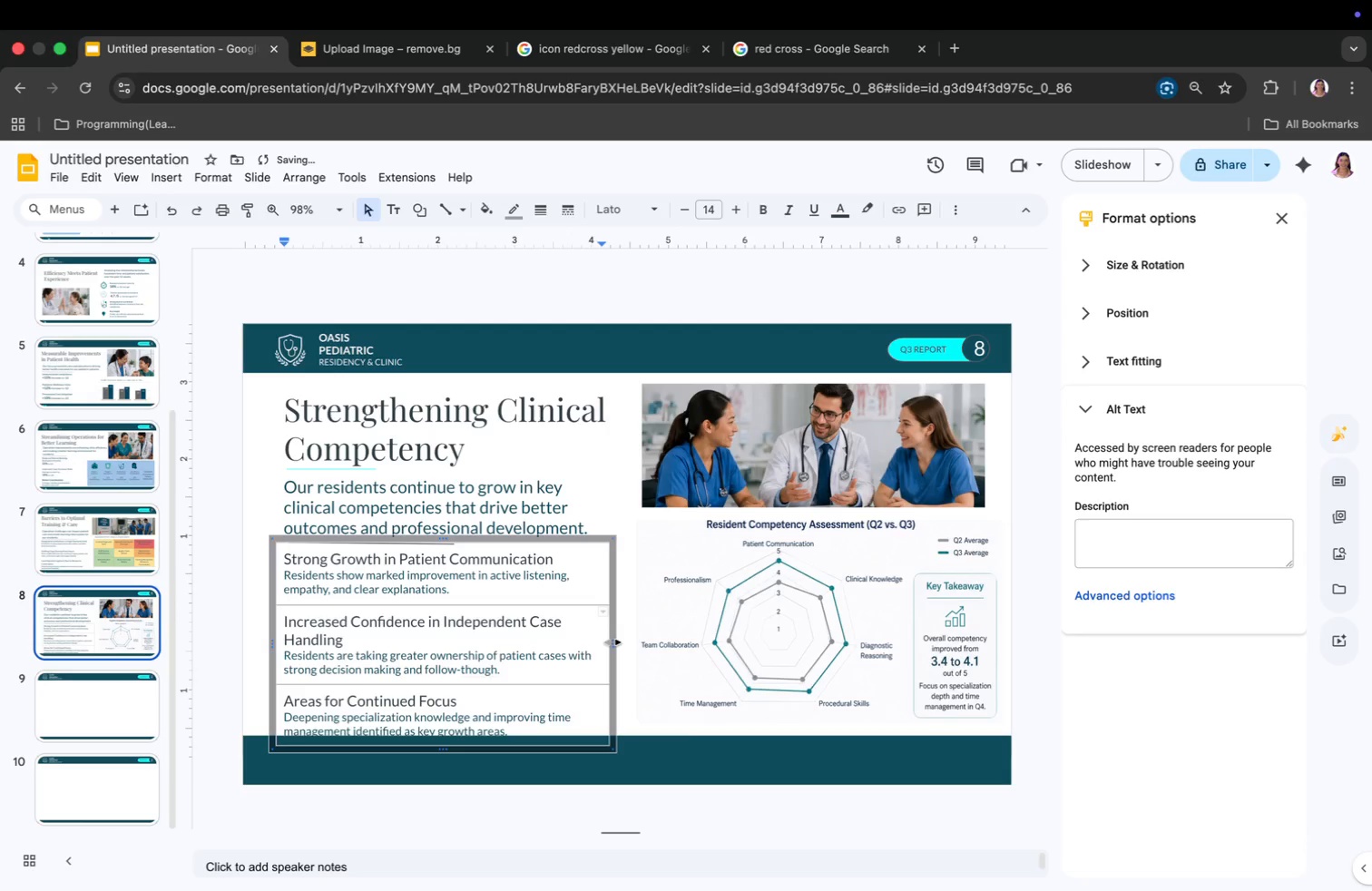 
left_click_drag(start_coordinate=[612, 642], to_coordinate=[634, 640])
 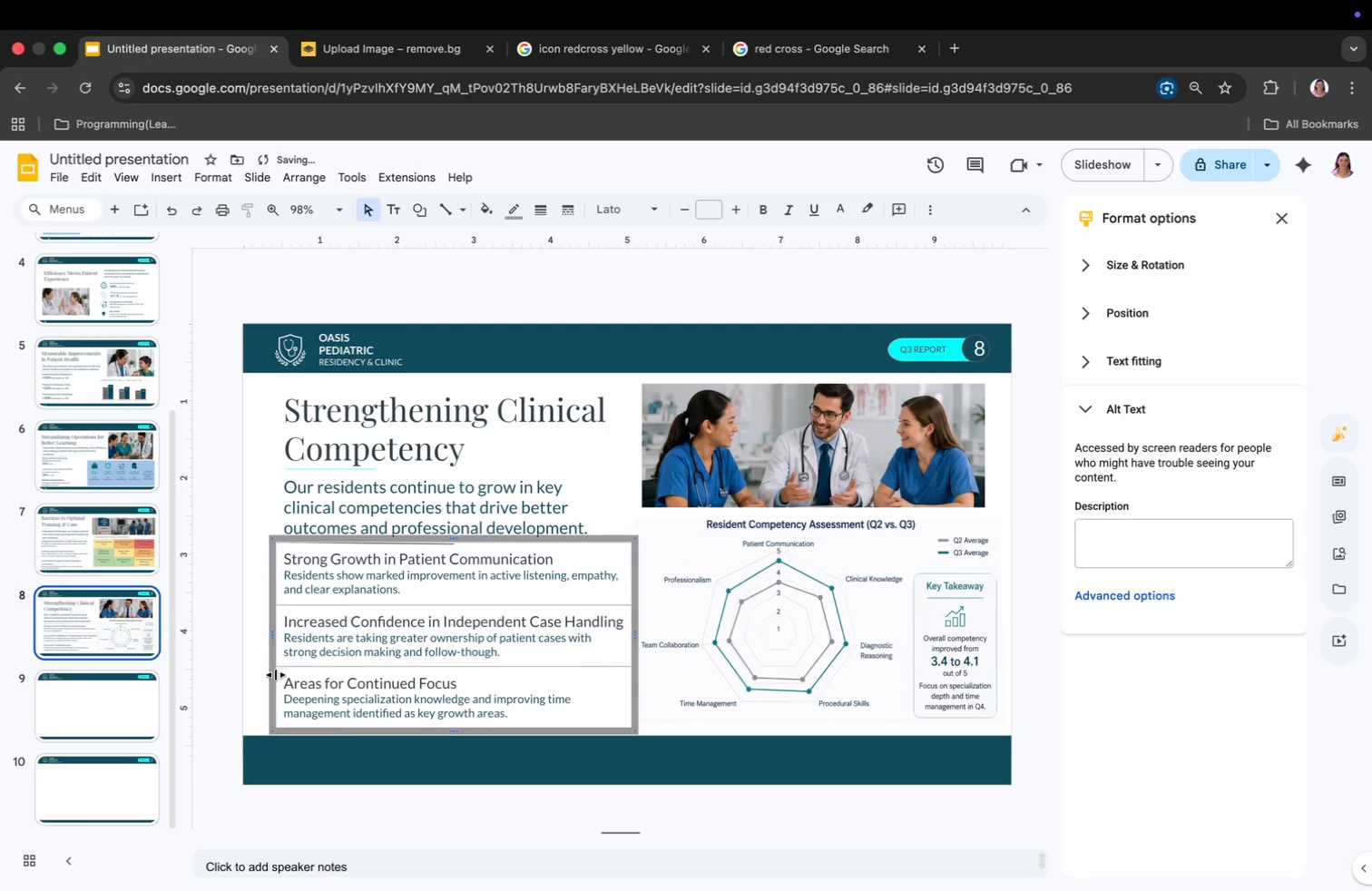 
left_click([270, 673])
 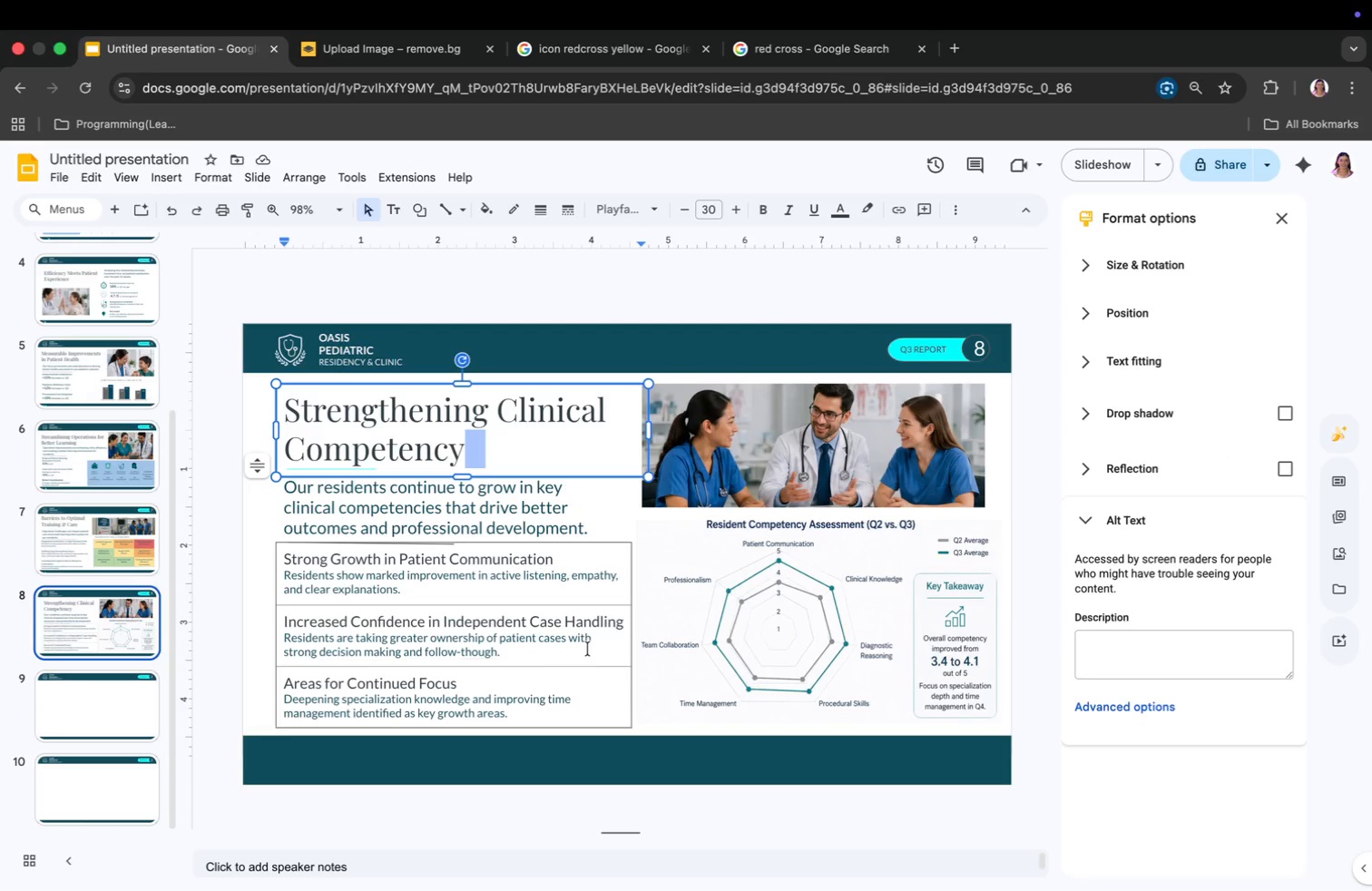 
wait(6.64)
 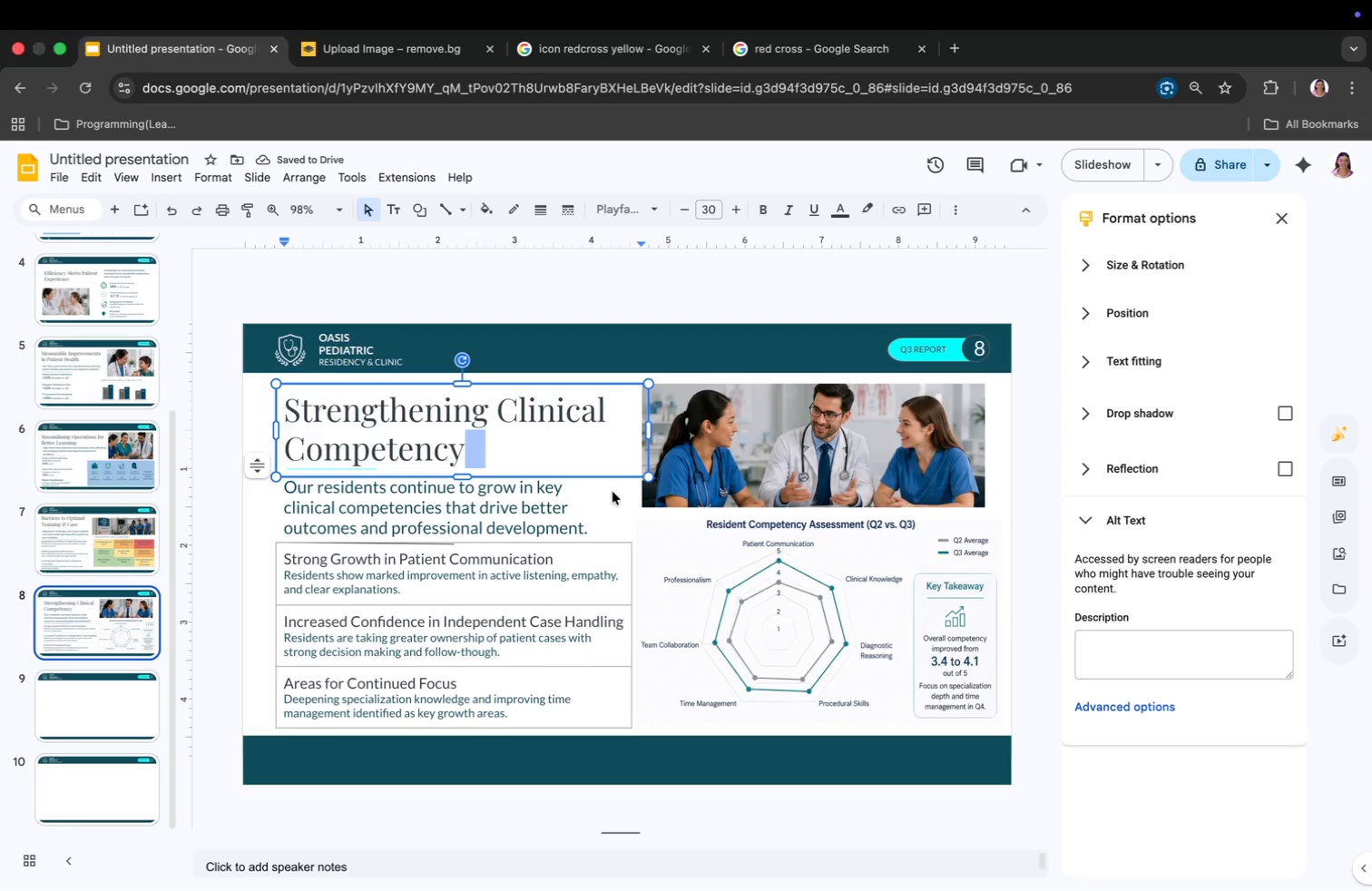 
left_click([56, 556])
 